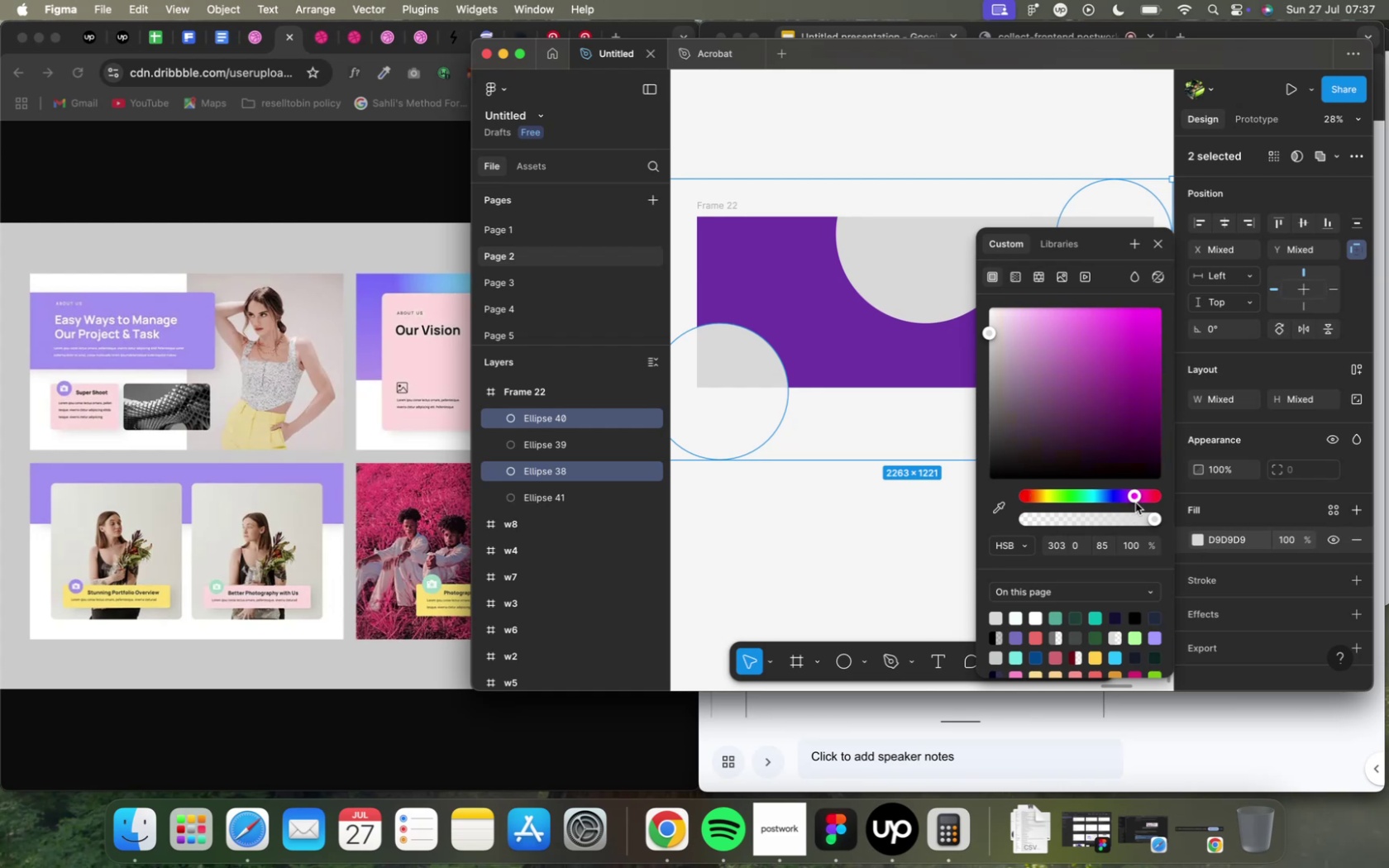 
wait(5.36)
 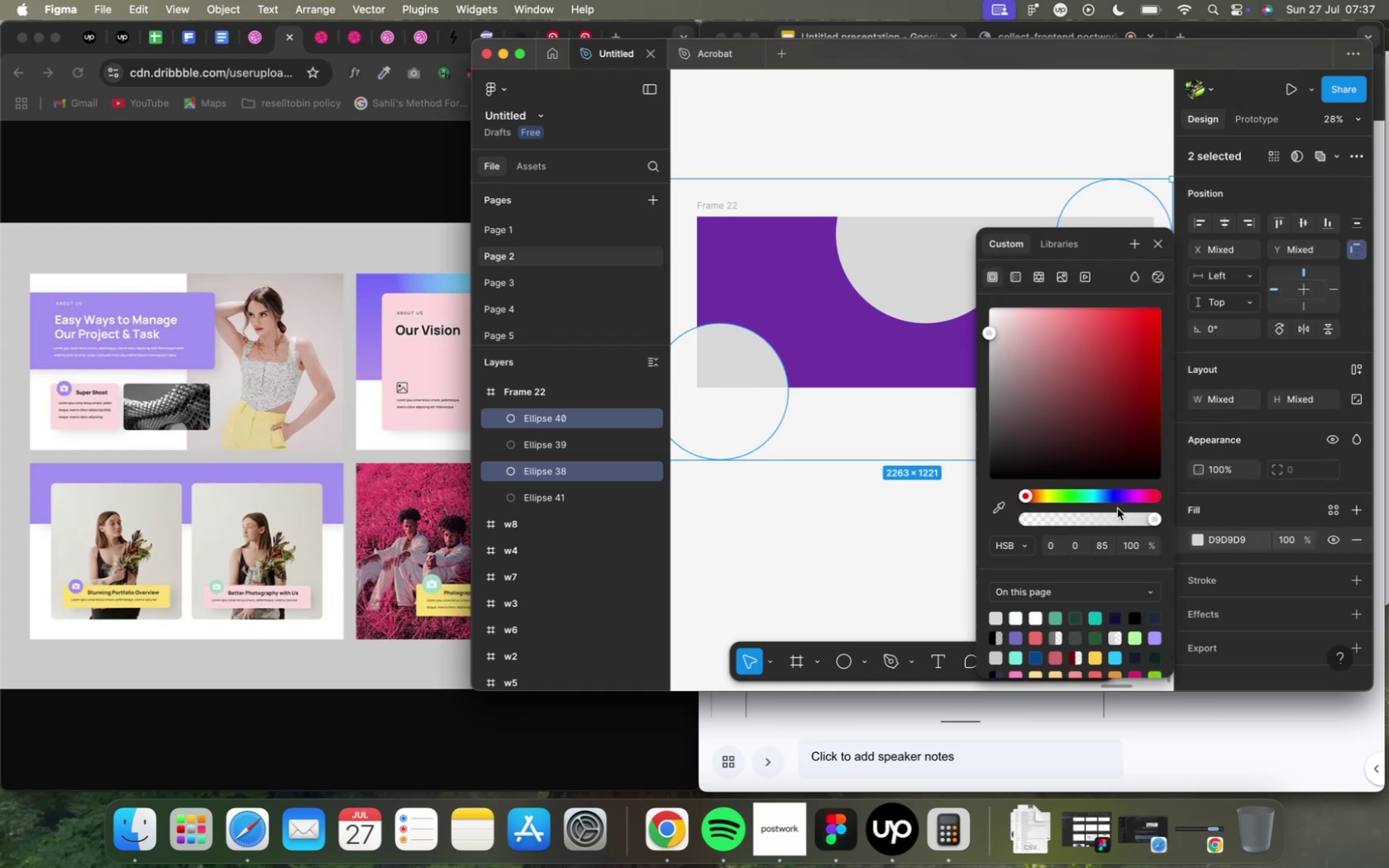 
key(PlayPause)
 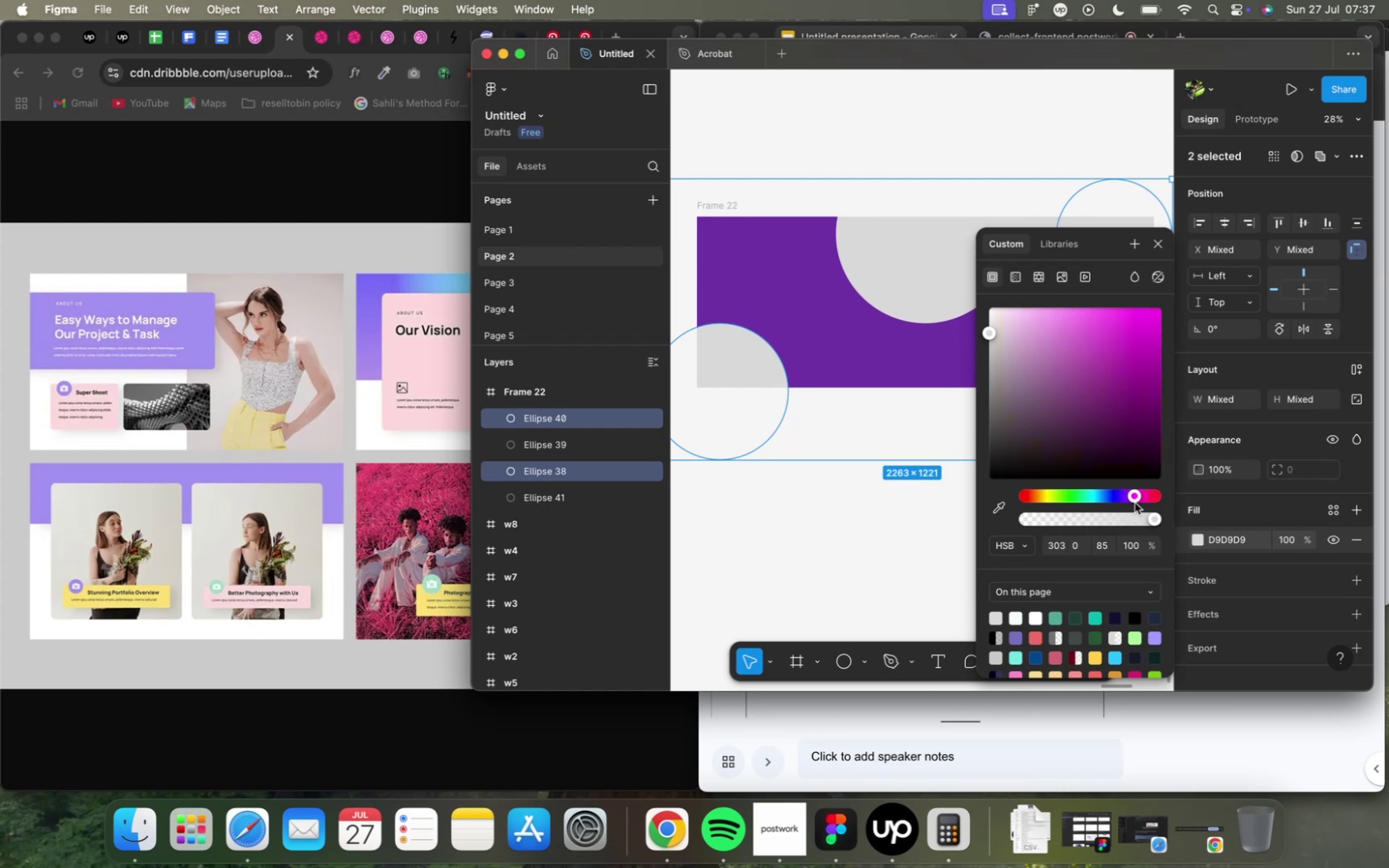 
hold_key(key=VolumeDown, duration=0.85)
 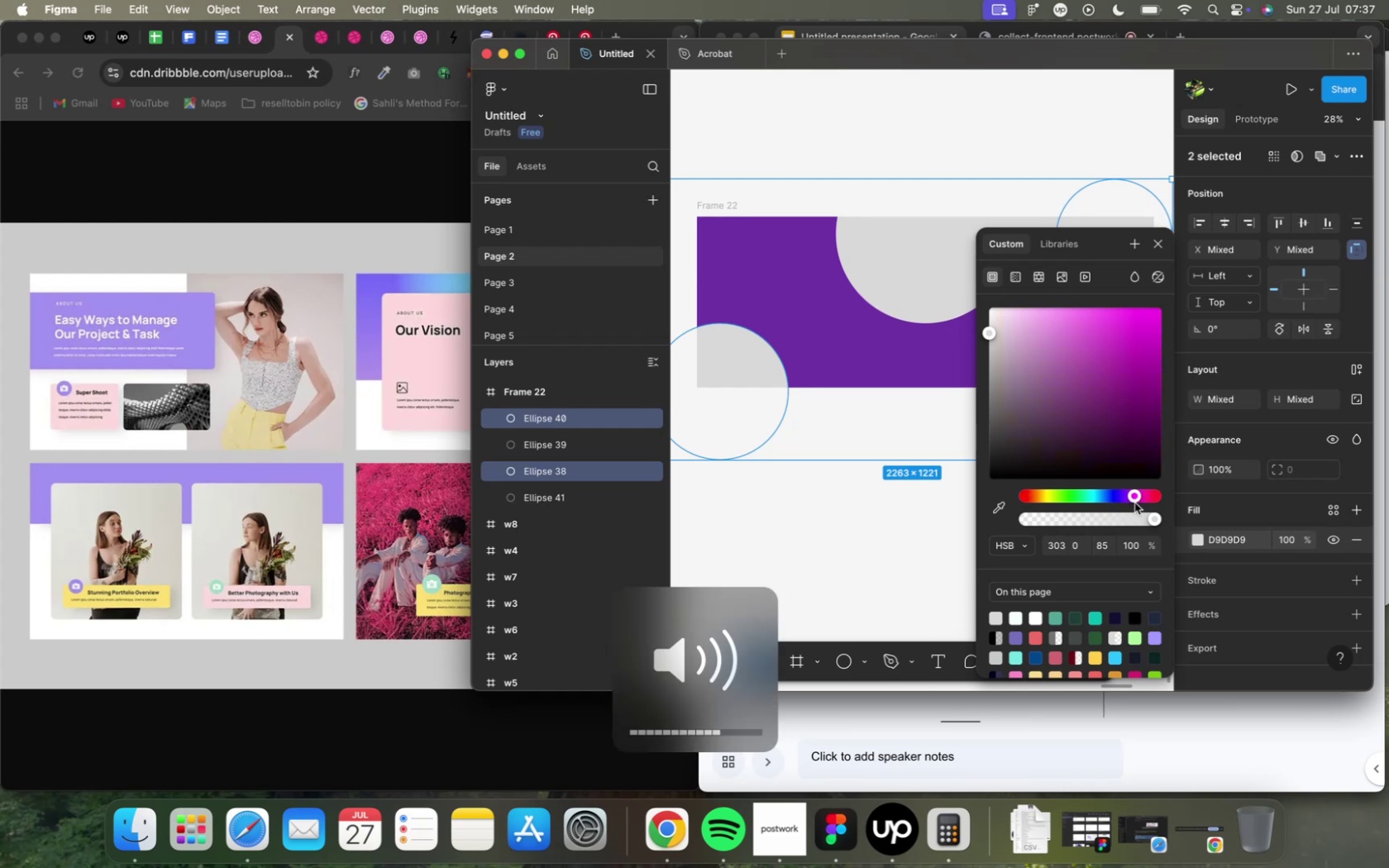 
key(VolumeDown)
 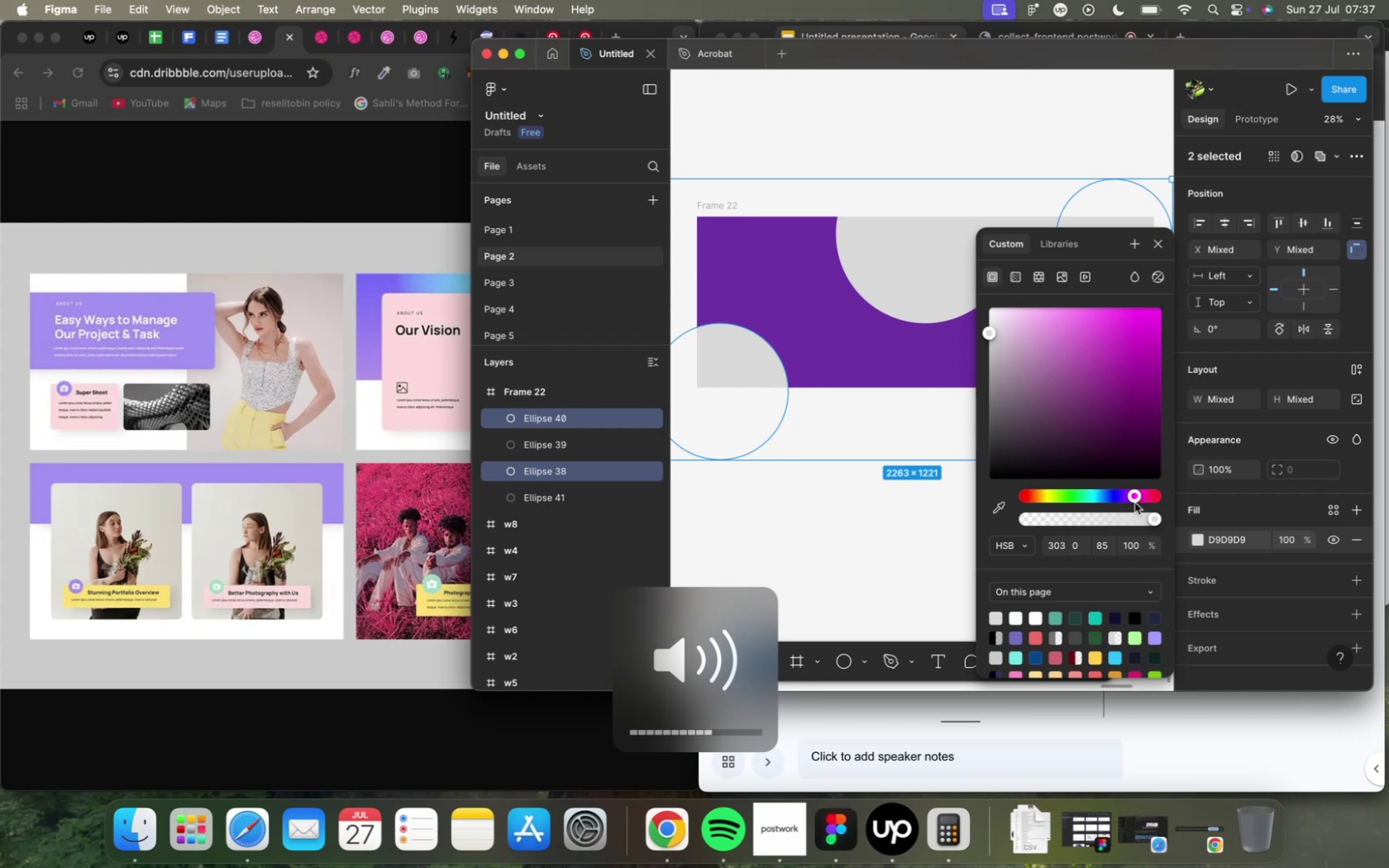 
key(VolumeDown)
 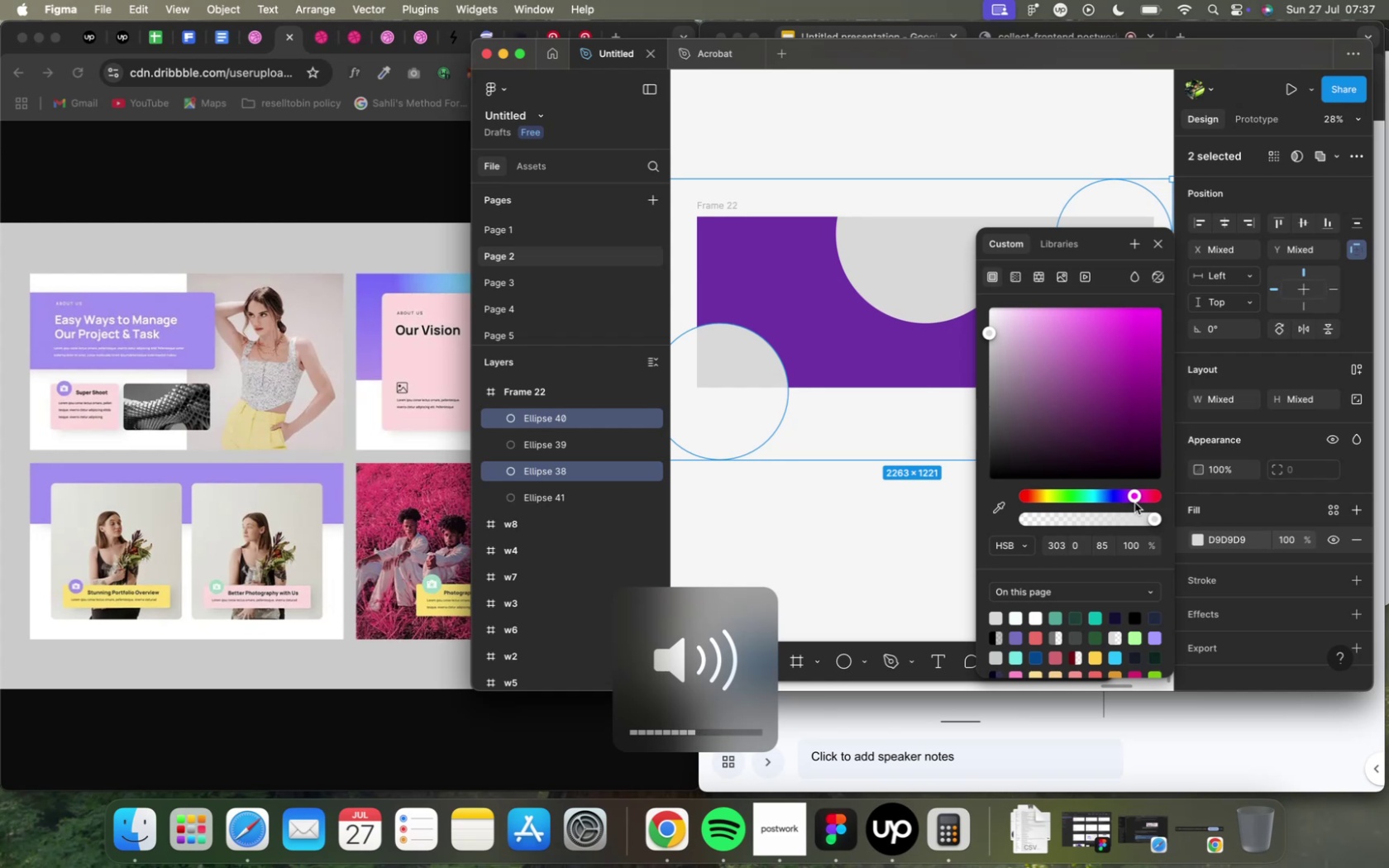 
key(VolumeDown)
 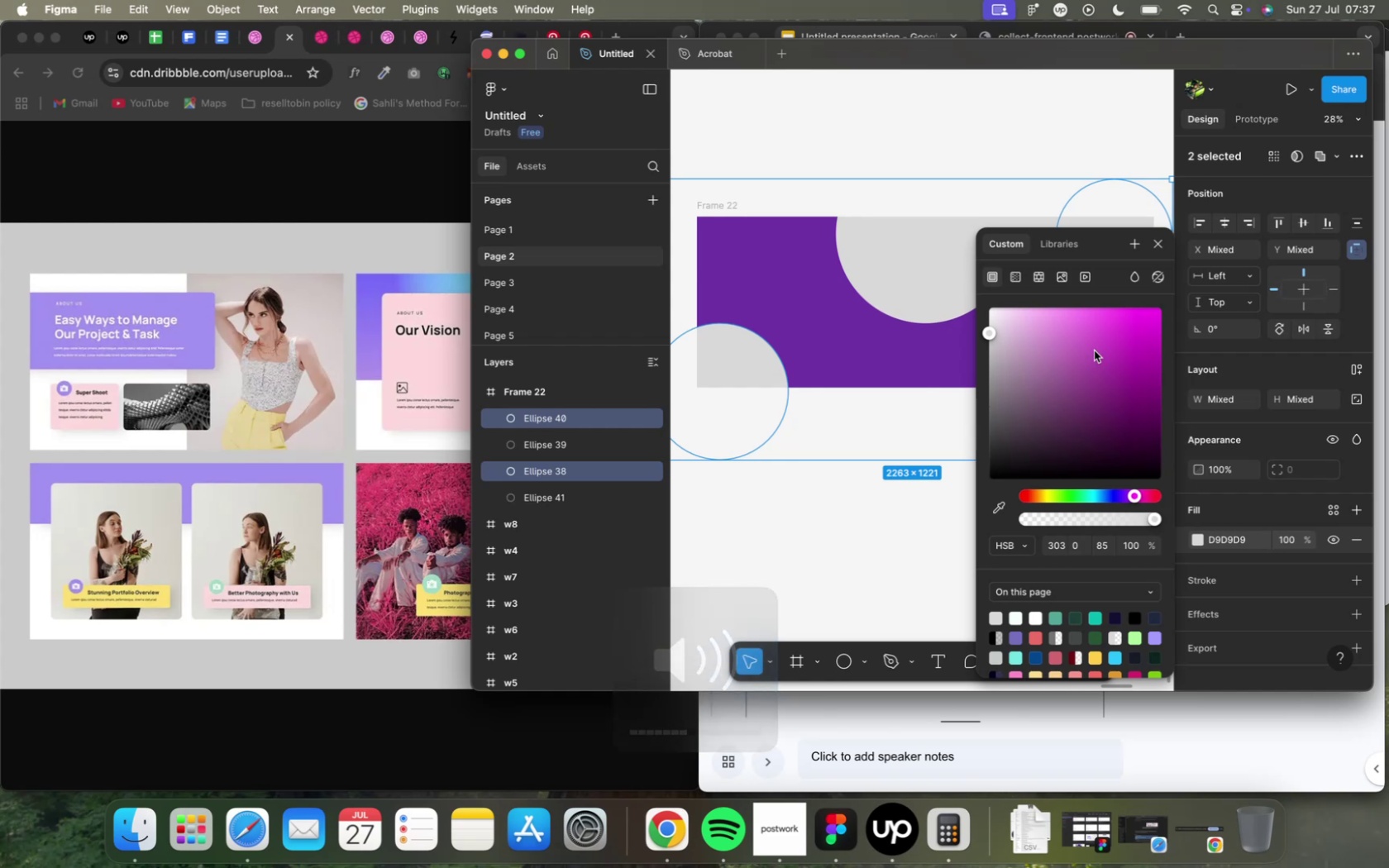 
left_click_drag(start_coordinate=[1009, 326], to_coordinate=[1043, 305])
 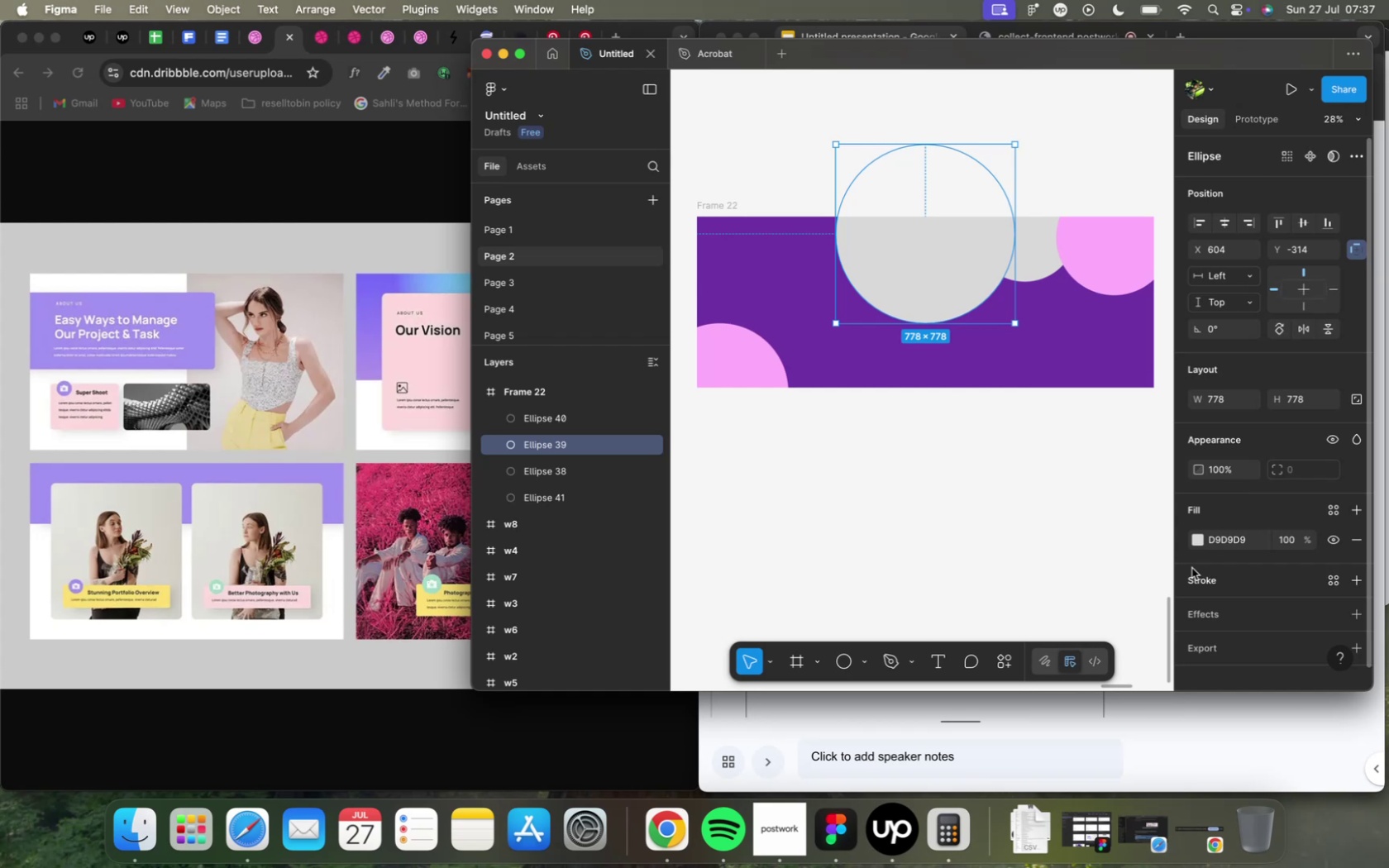 
mouse_move([1187, 527])
 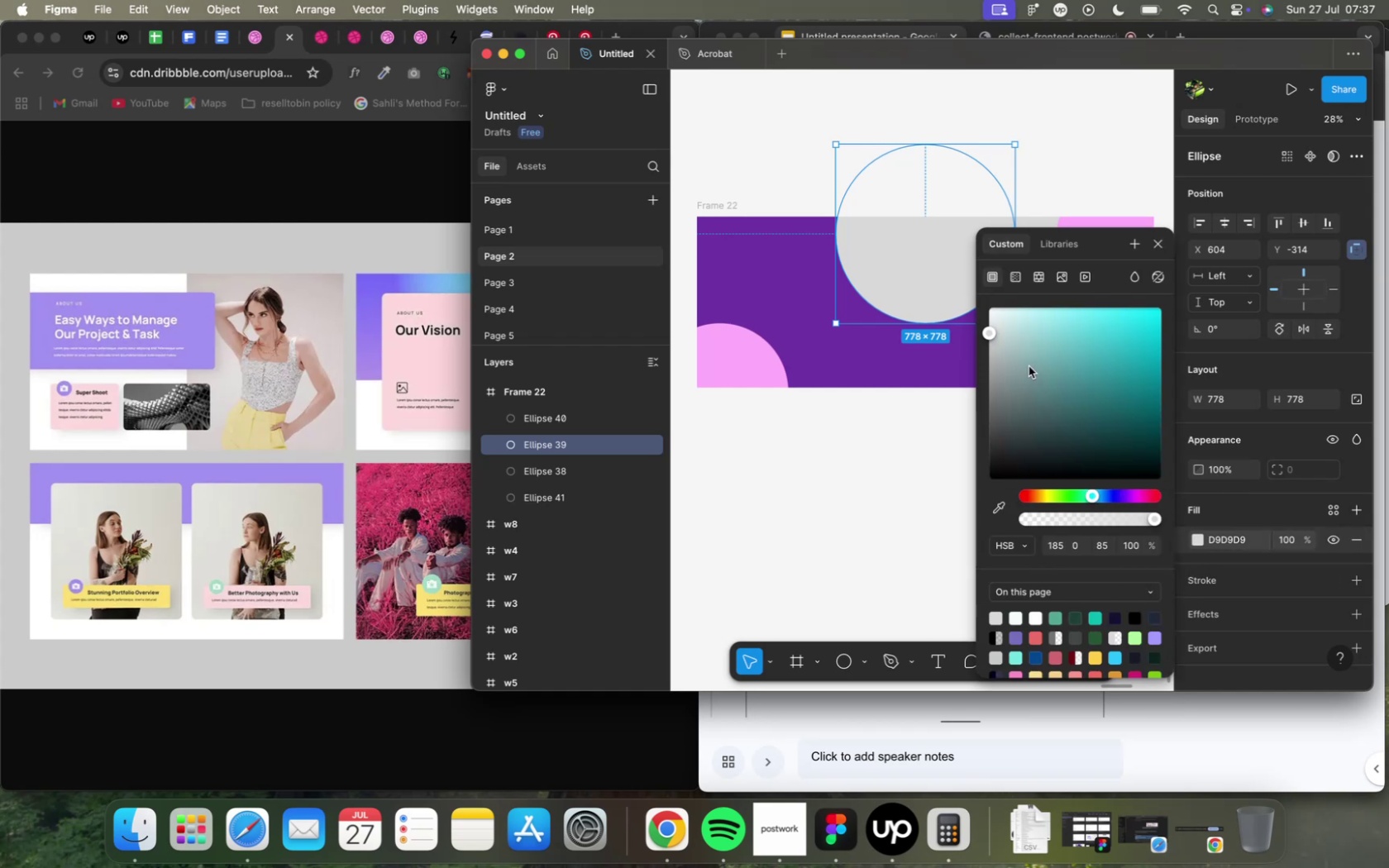 
left_click_drag(start_coordinate=[986, 332], to_coordinate=[1048, 298])
 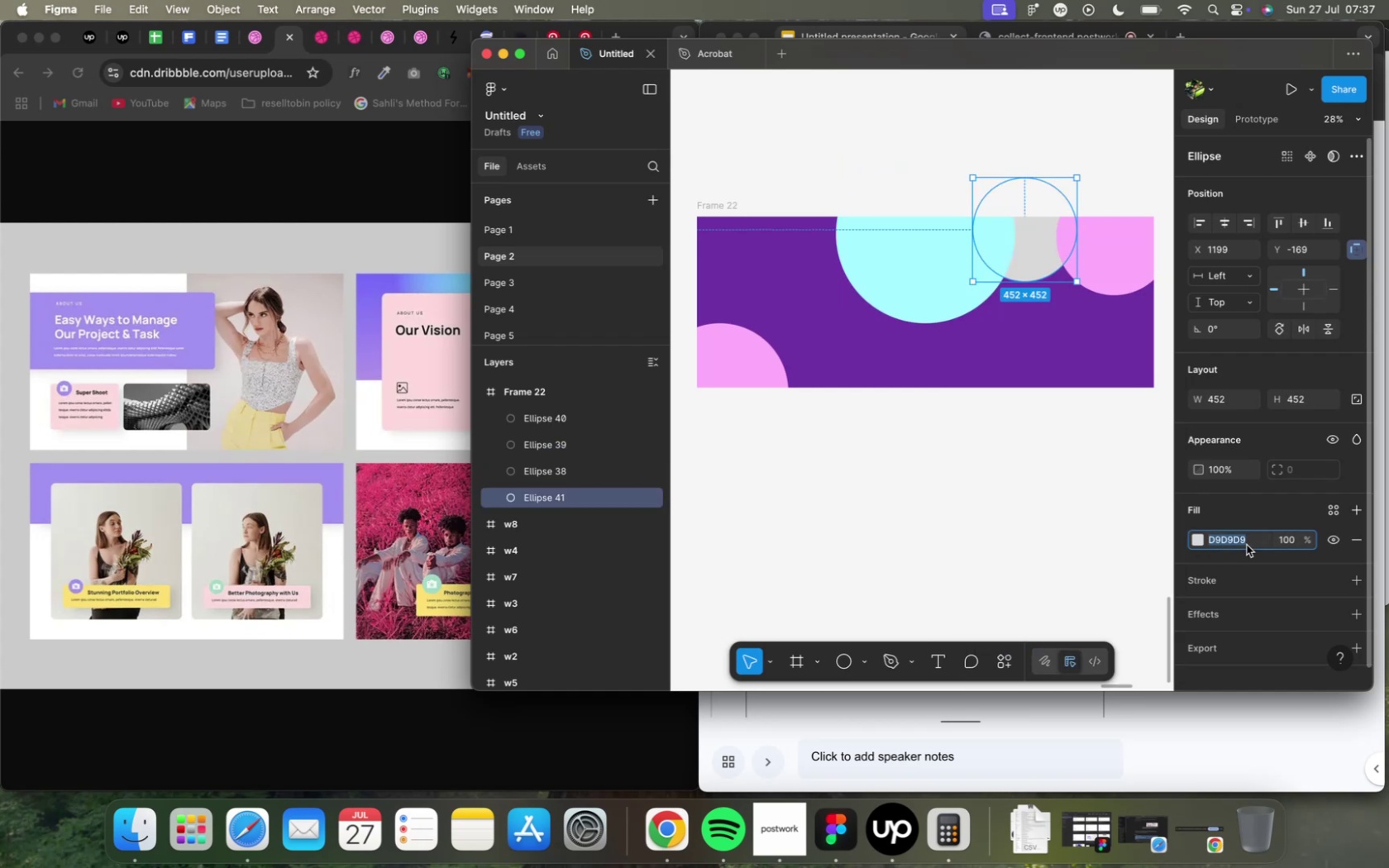 
key(F)
 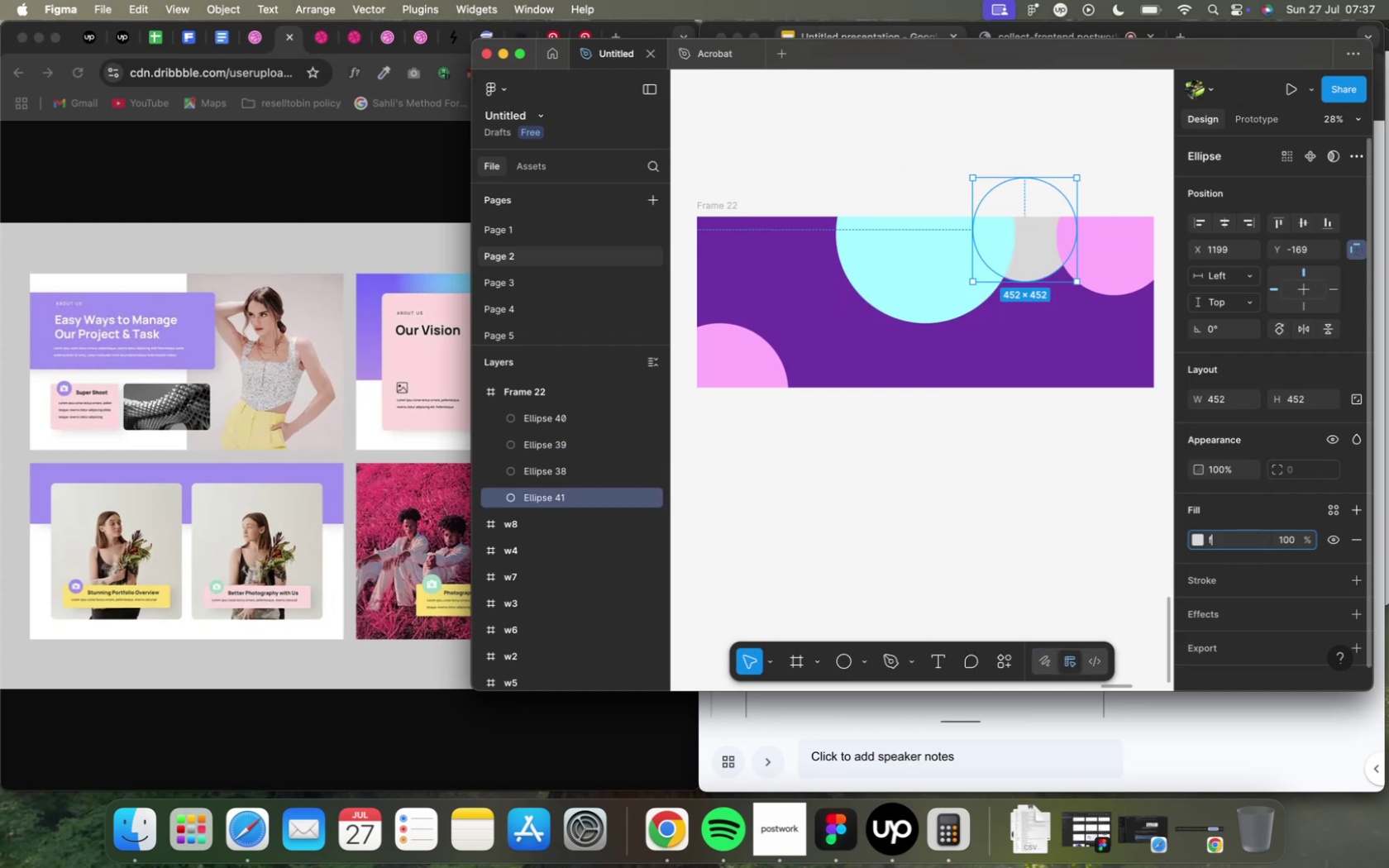 
key(Enter)
 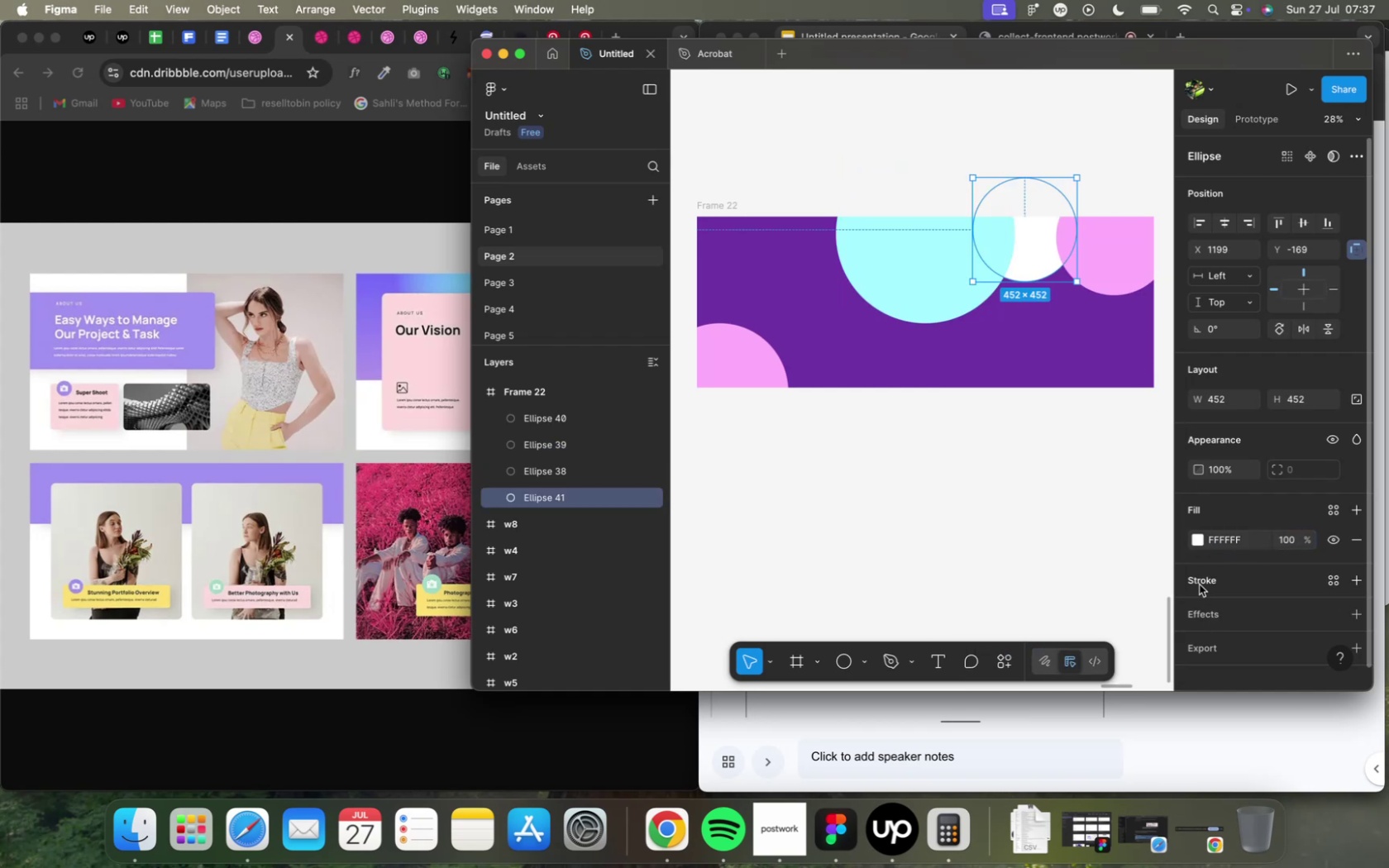 
wait(5.57)
 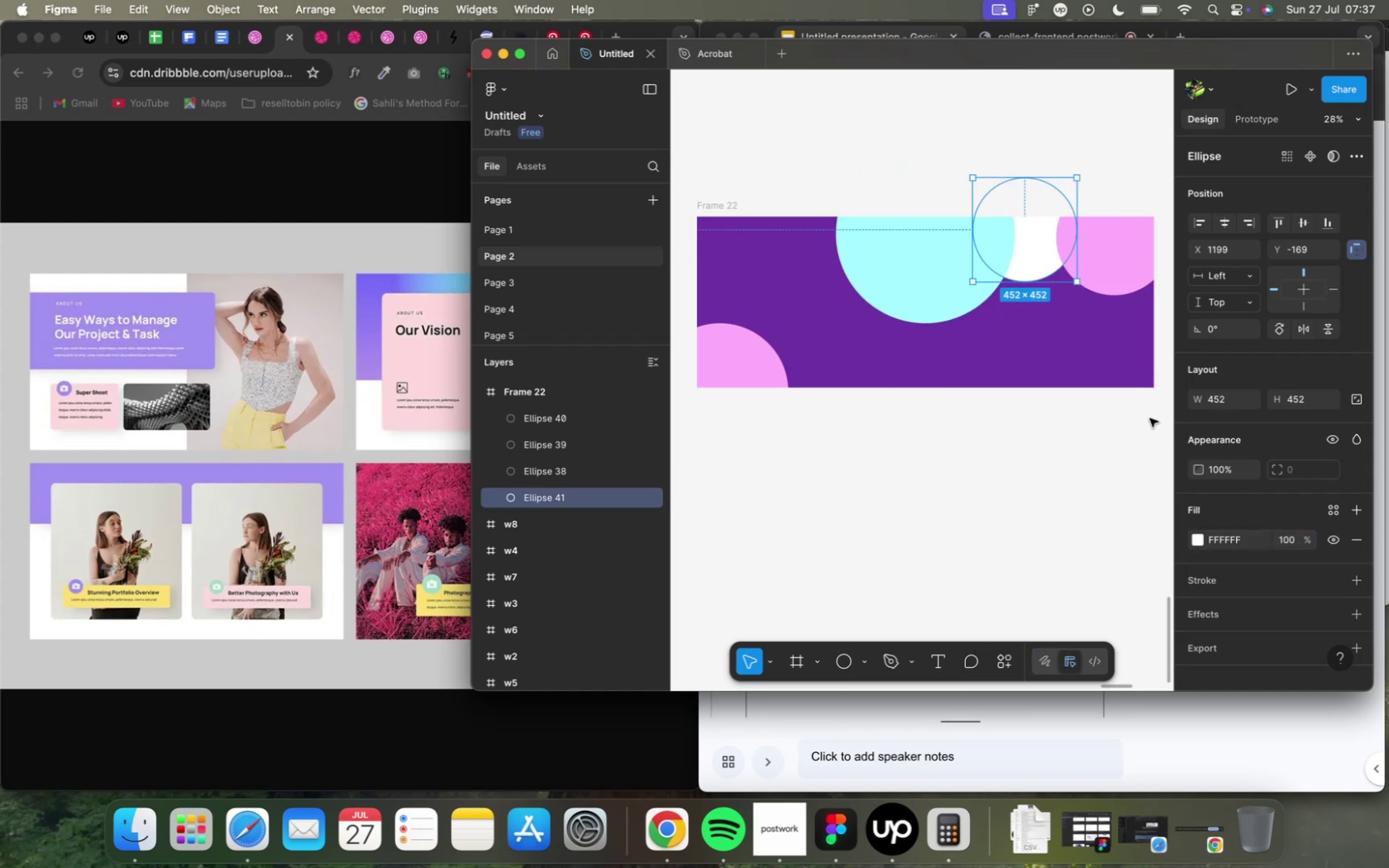 
hold_key(key=ShiftLeft, duration=2.38)
 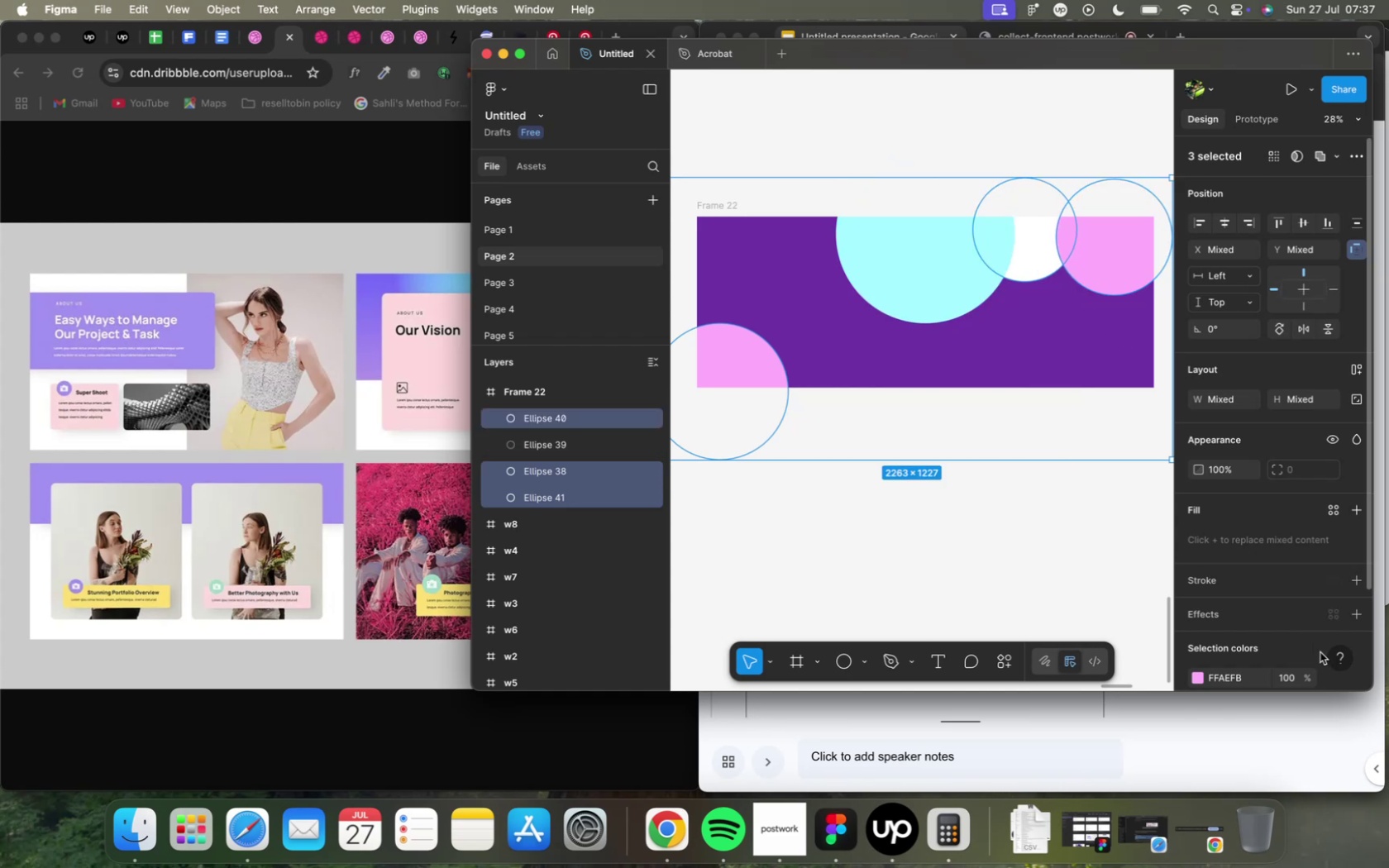 
scroll: coordinate [1286, 620], scroll_direction: down, amount: 6.0
 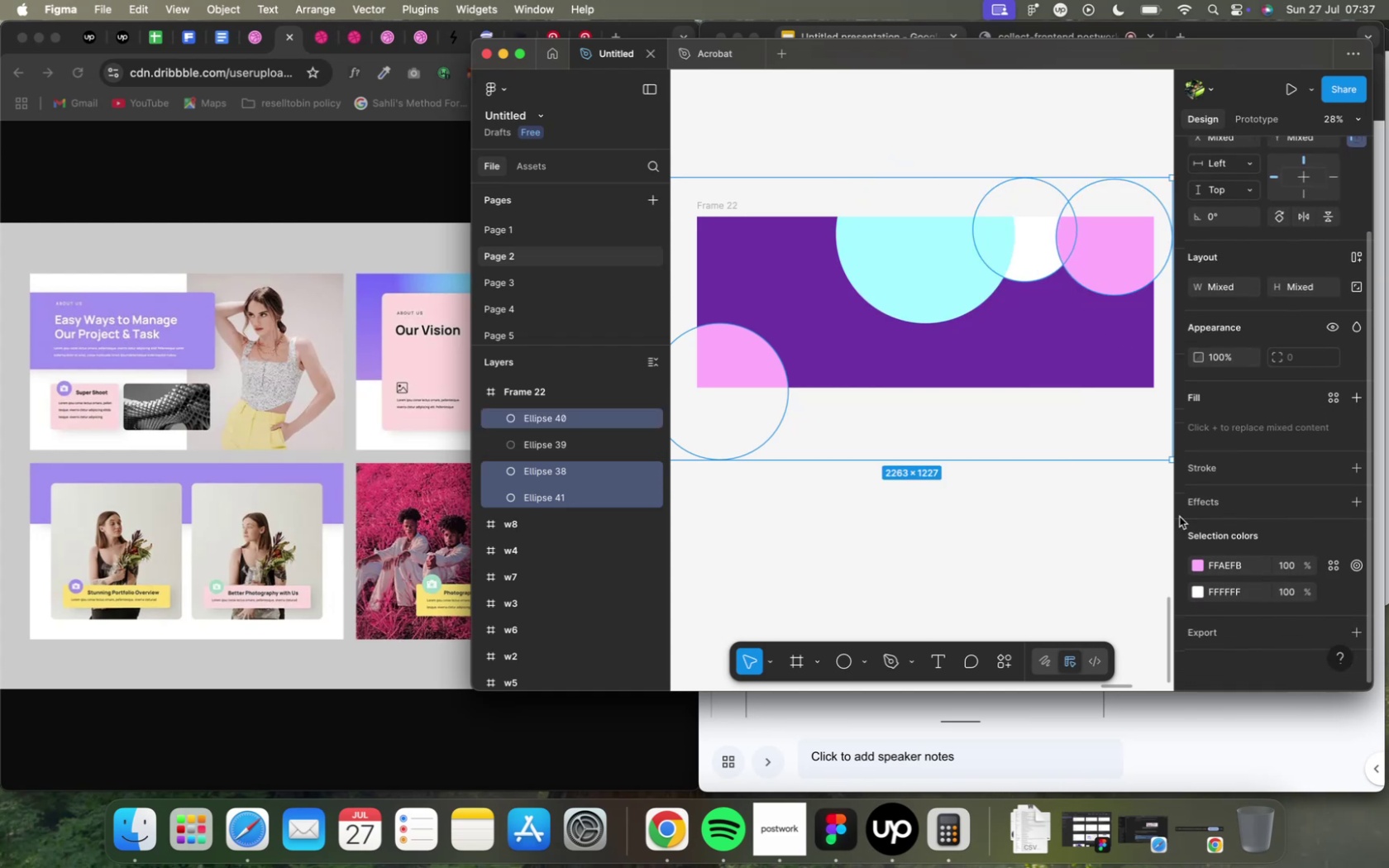 
hold_key(key=ShiftLeft, duration=1.23)
 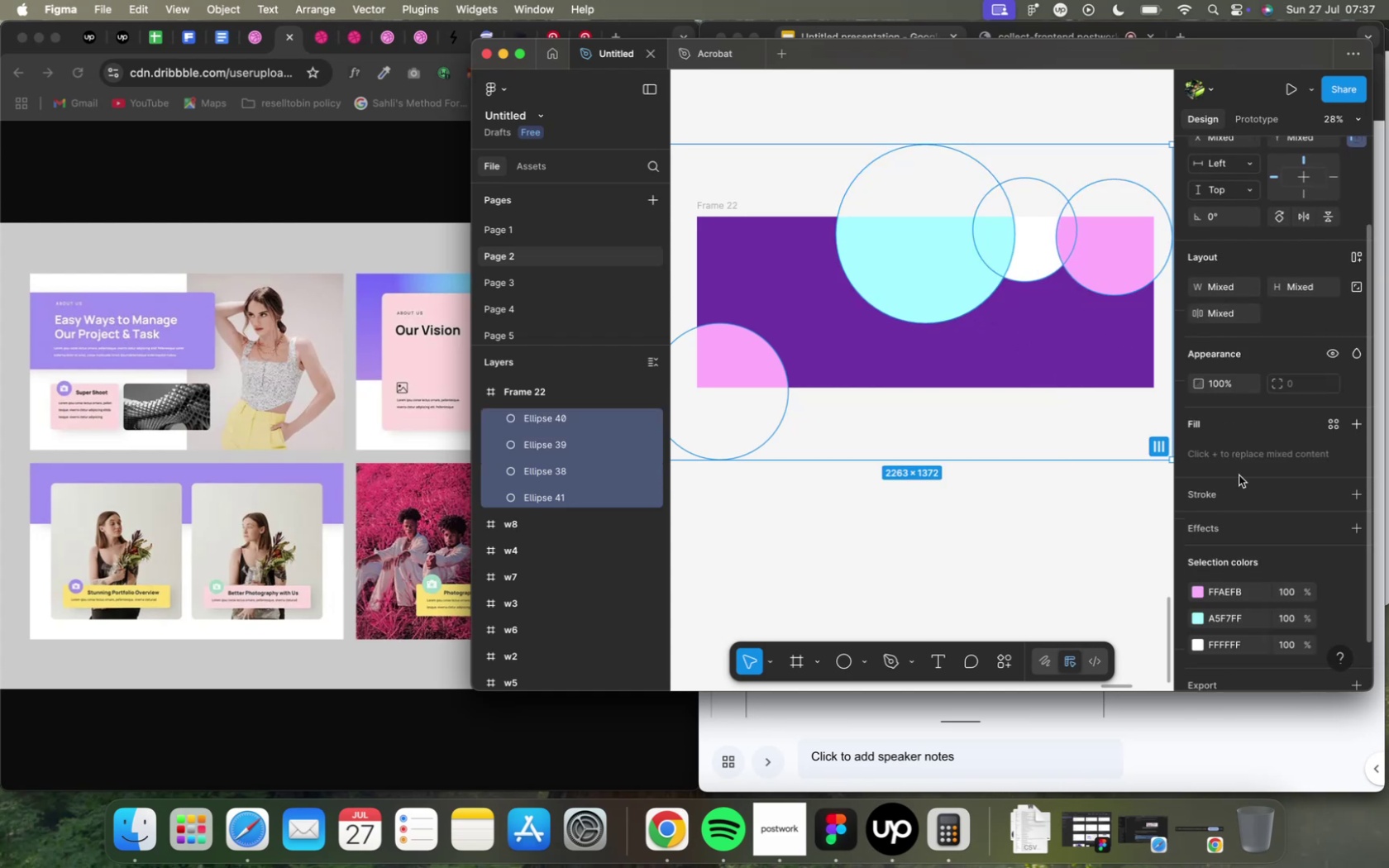 
scroll: coordinate [1243, 484], scroll_direction: down, amount: 6.0
 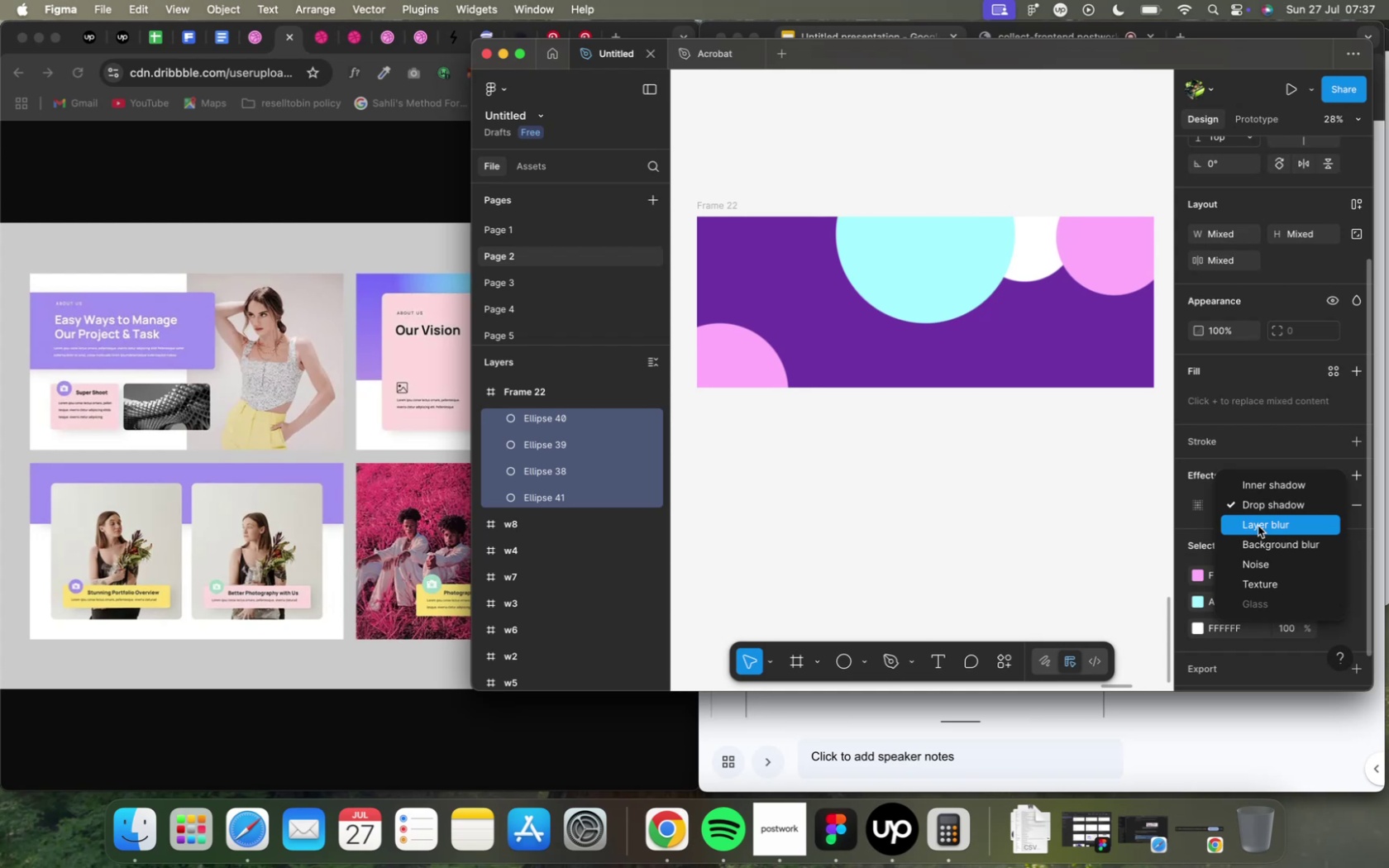 
wait(6.02)
 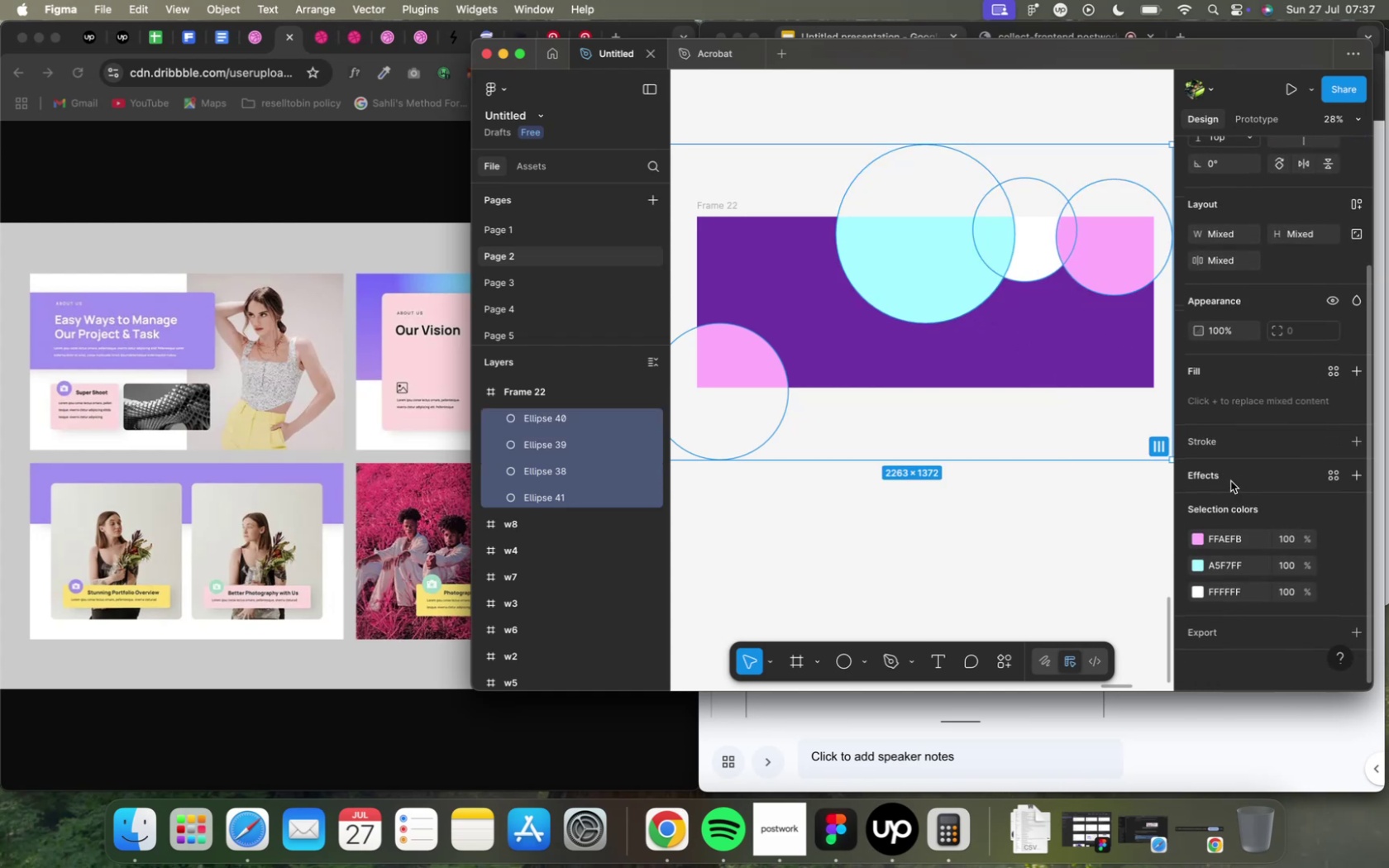 
left_click([1257, 525])
 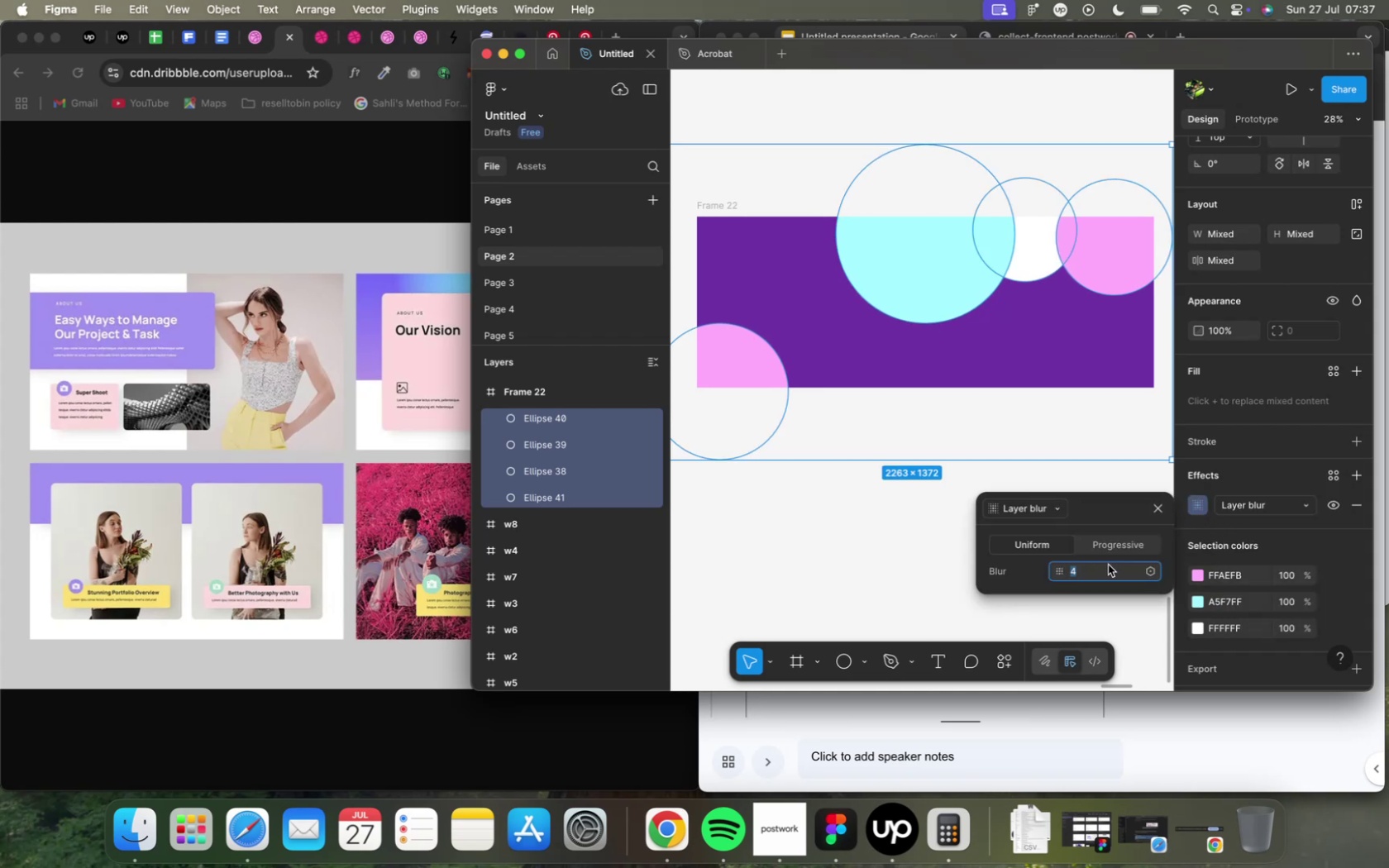 
hold_key(key=ArrowUp, duration=1.58)
 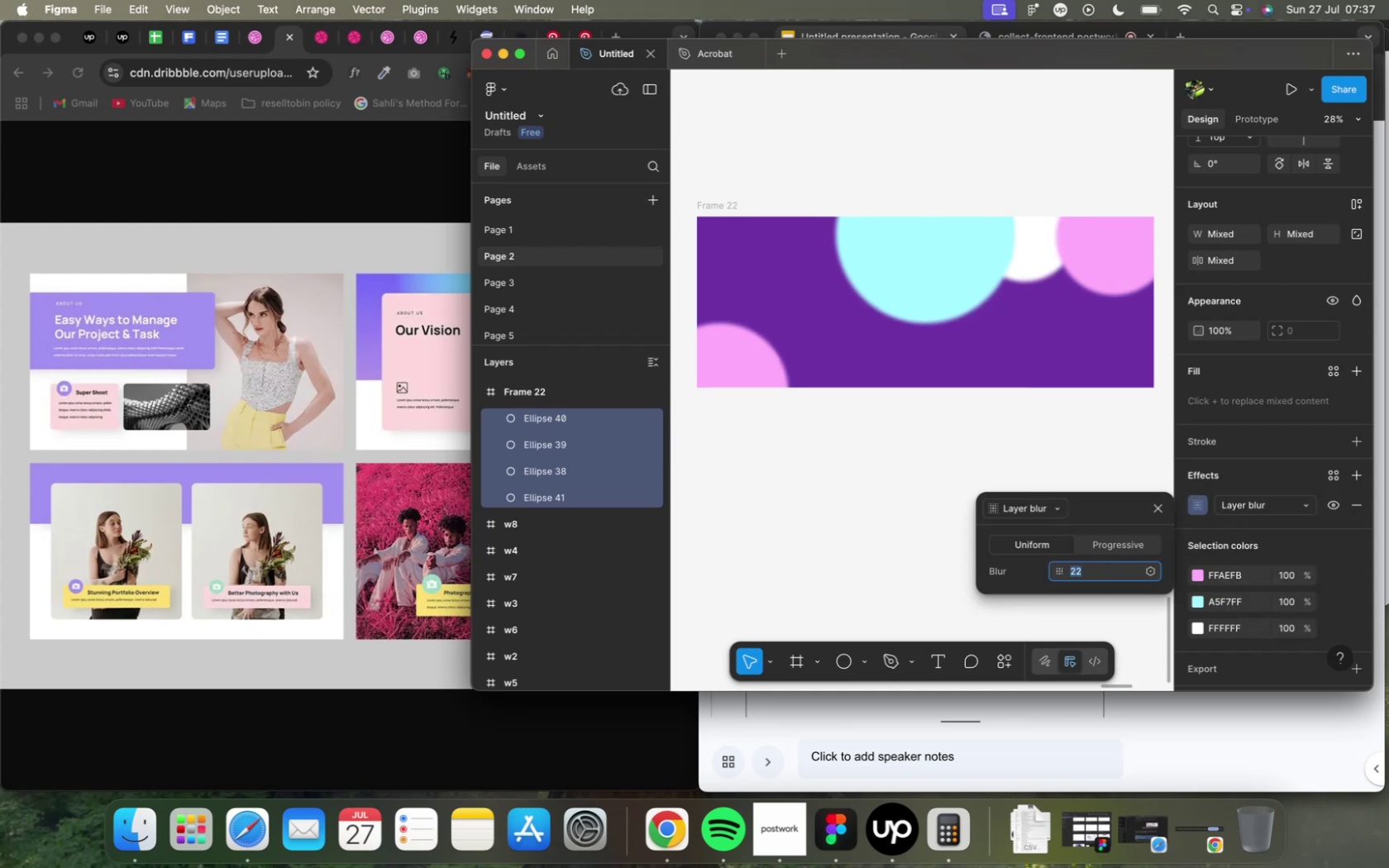 
hold_key(key=ArrowUp, duration=1.5)
 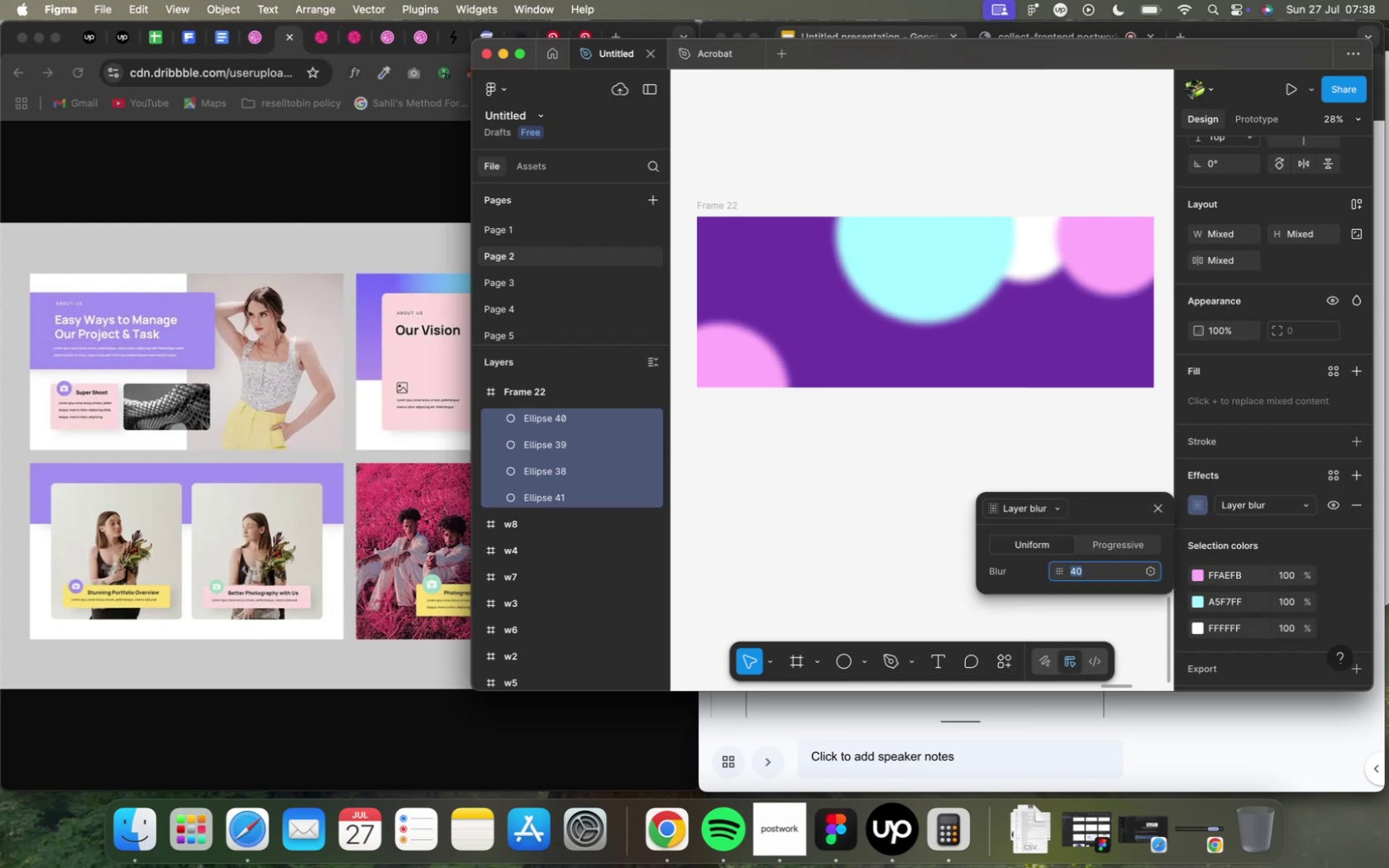 
hold_key(key=ArrowUp, duration=1.59)
 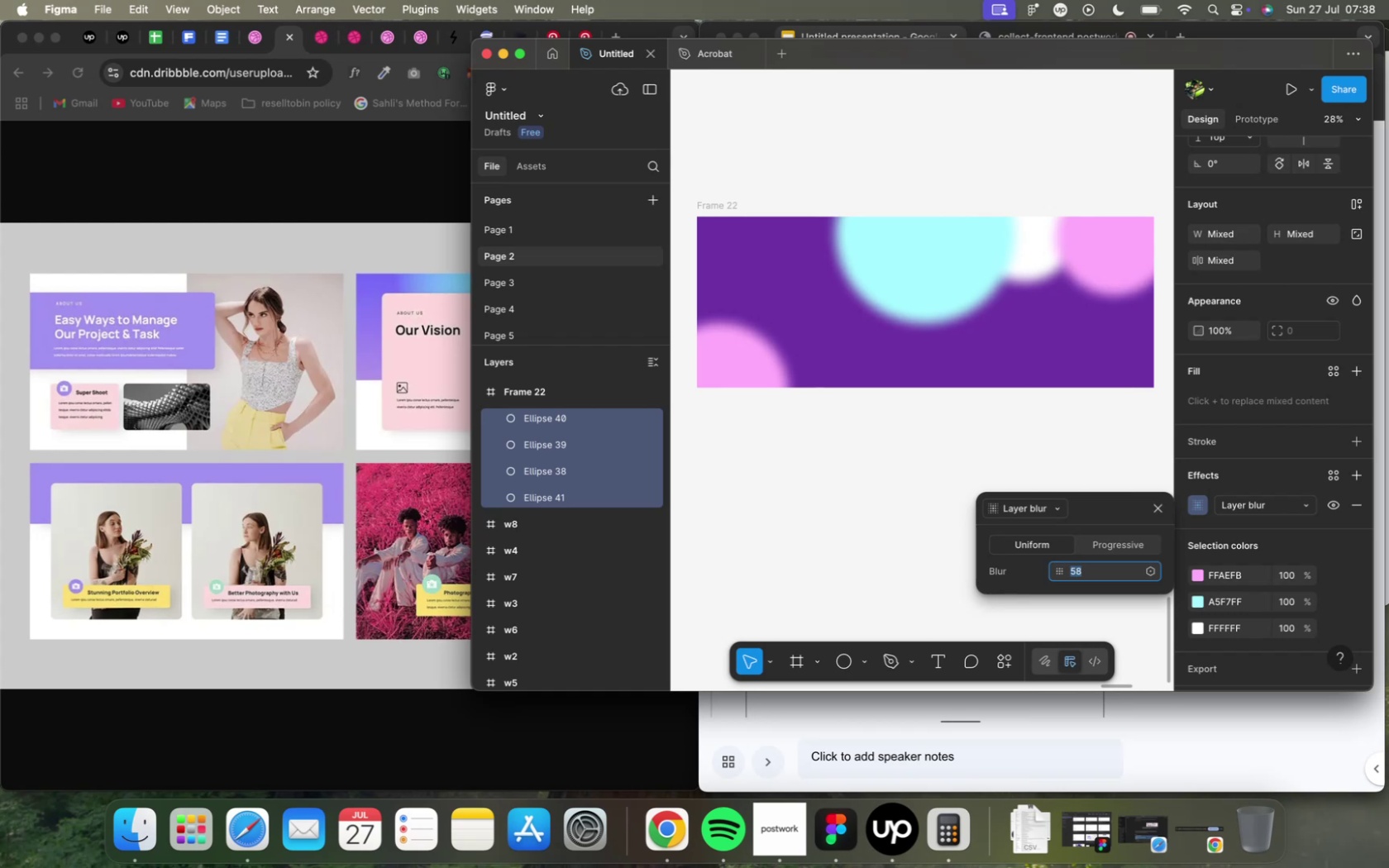 
hold_key(key=ArrowUp, duration=1.51)
 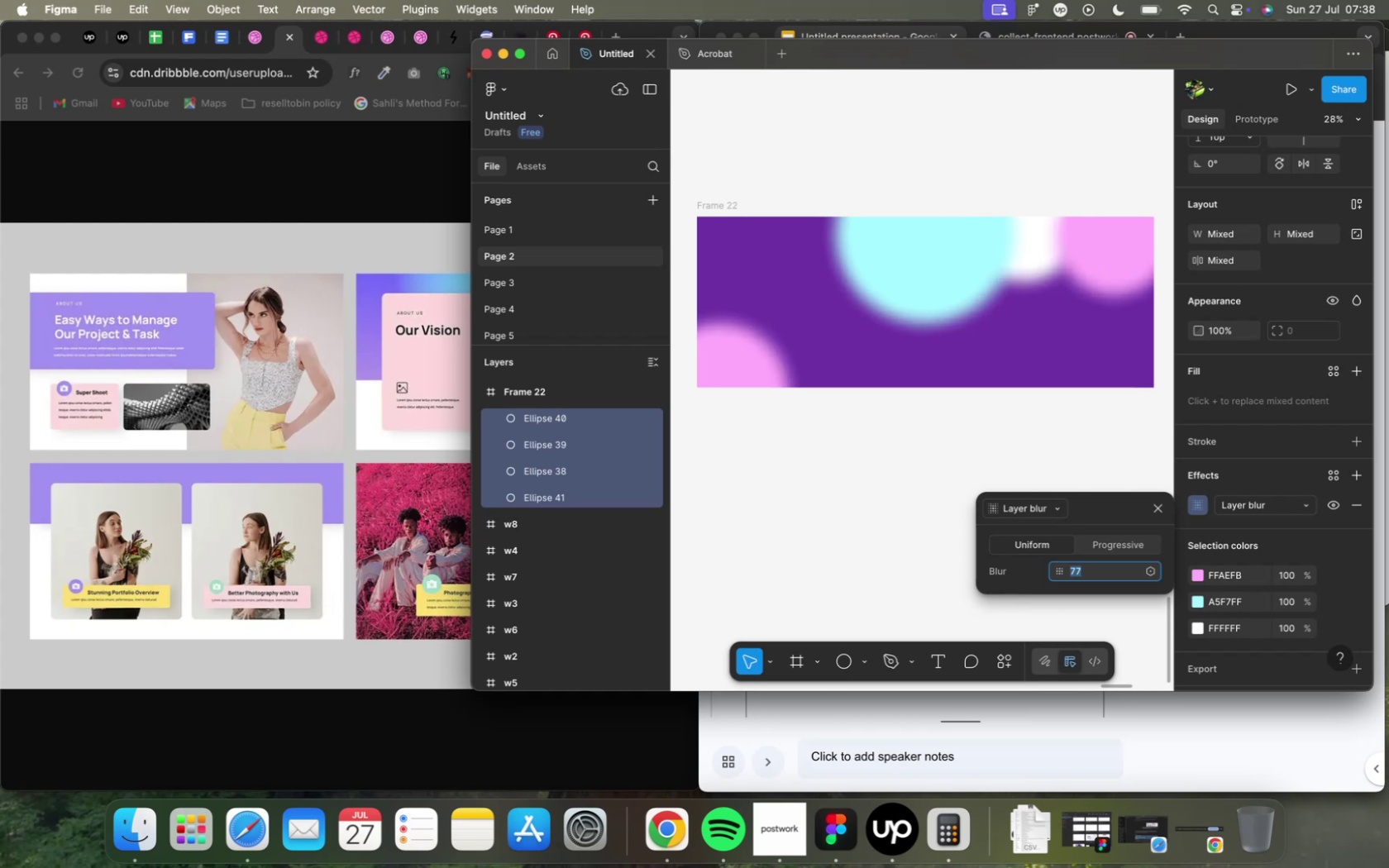 
hold_key(key=ArrowUp, duration=1.58)
 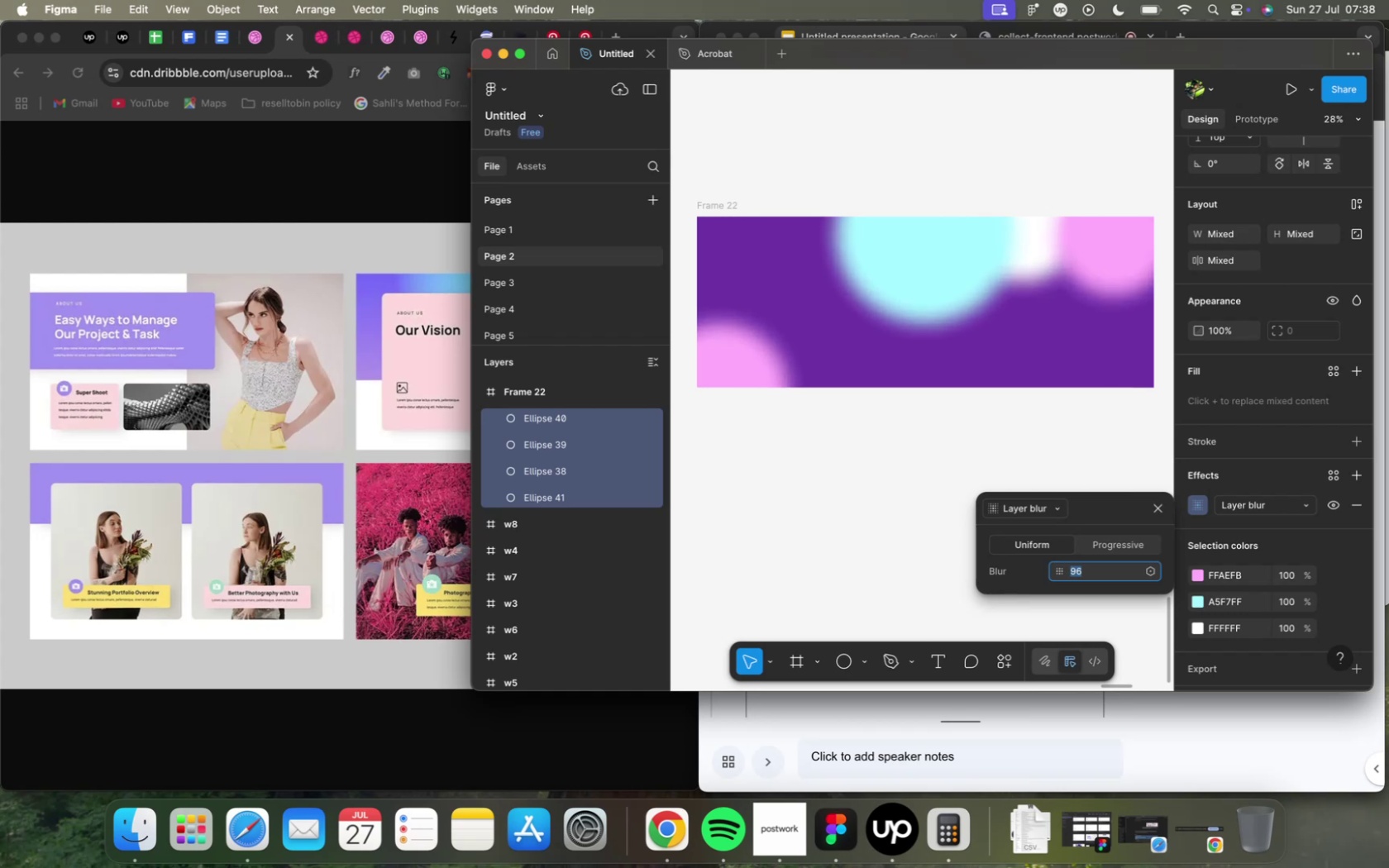 
hold_key(key=ArrowUp, duration=1.58)
 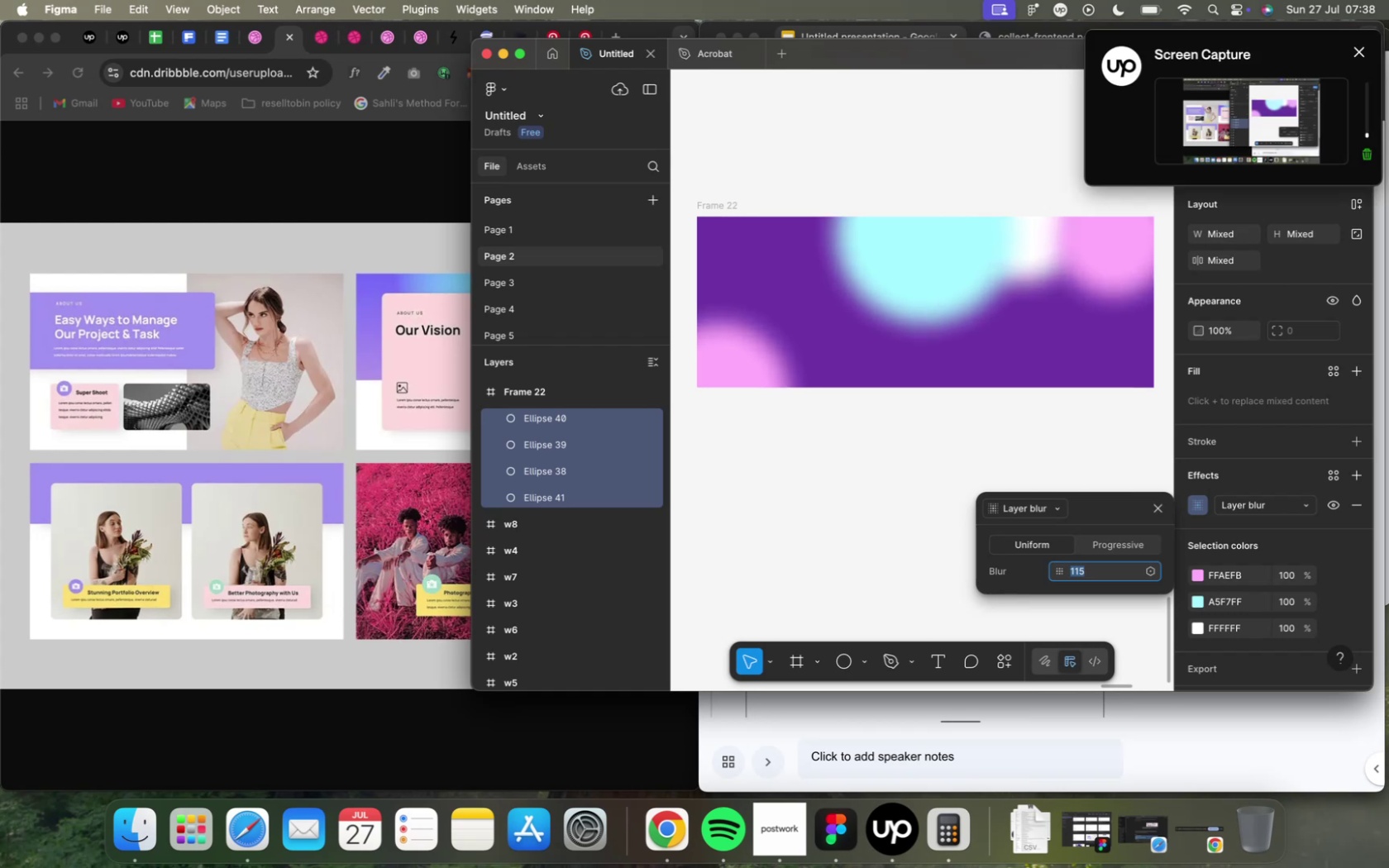 
hold_key(key=ArrowUp, duration=1.5)
 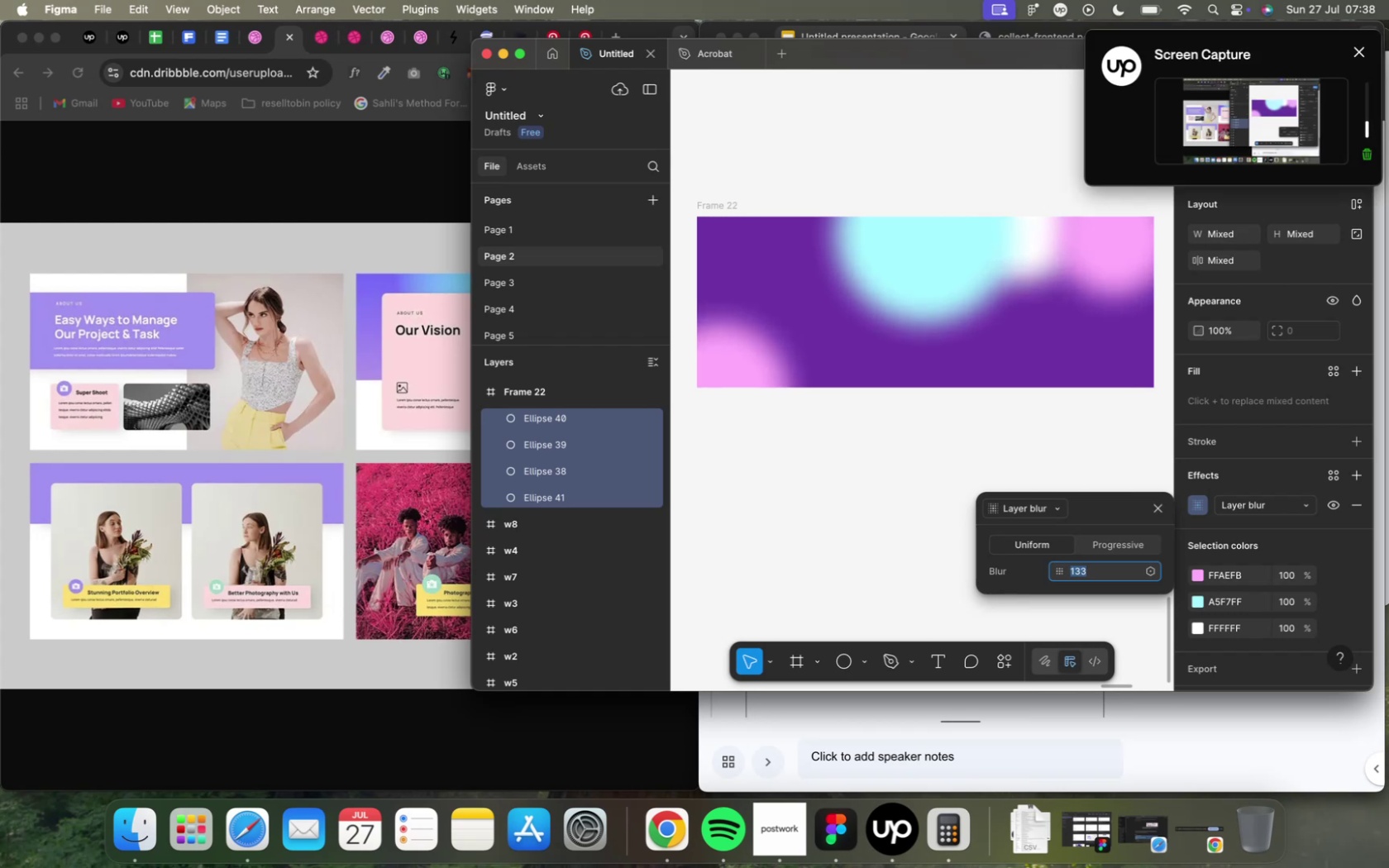 
hold_key(key=ArrowUp, duration=1.5)
 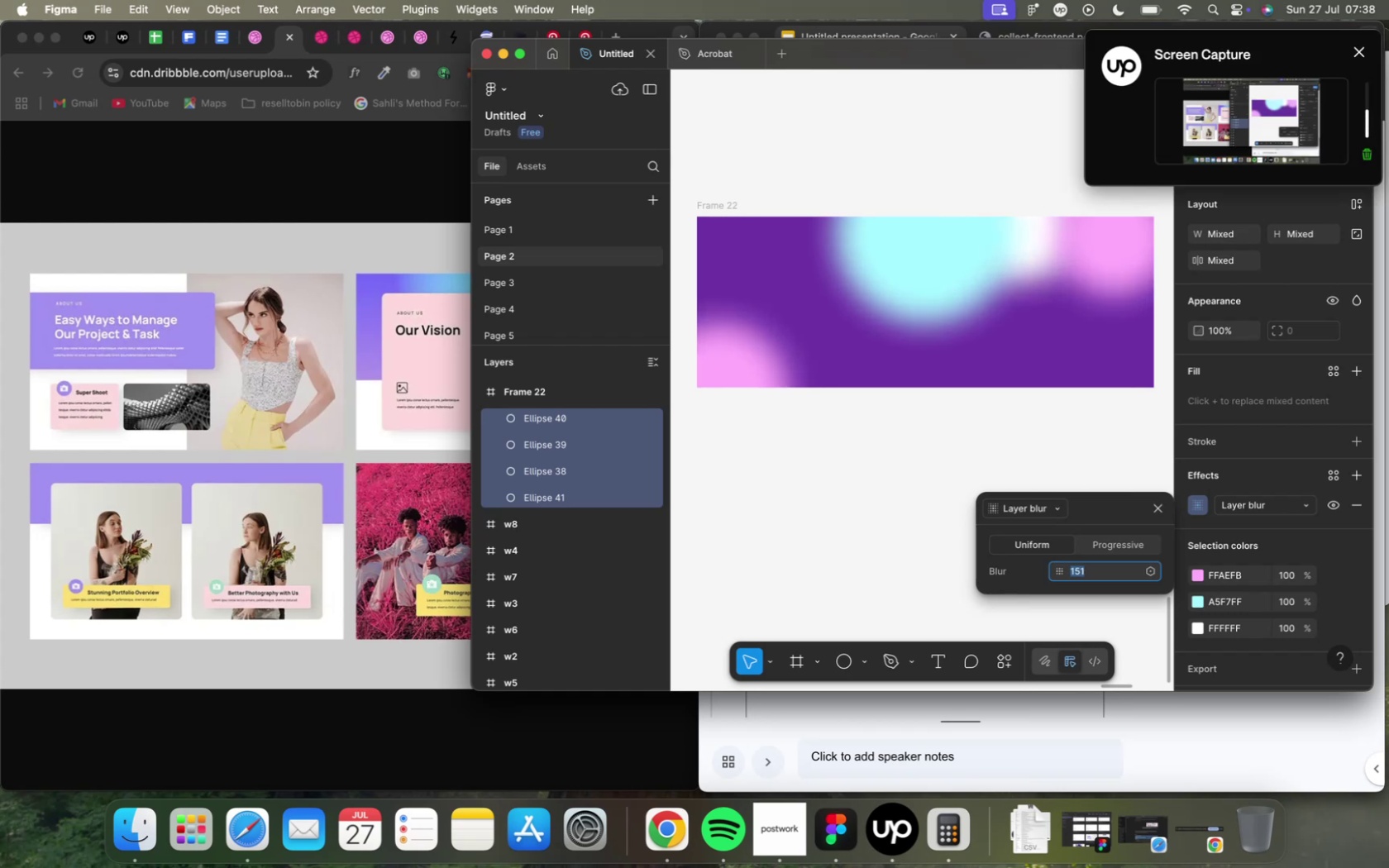 
hold_key(key=ArrowUp, duration=1.58)
 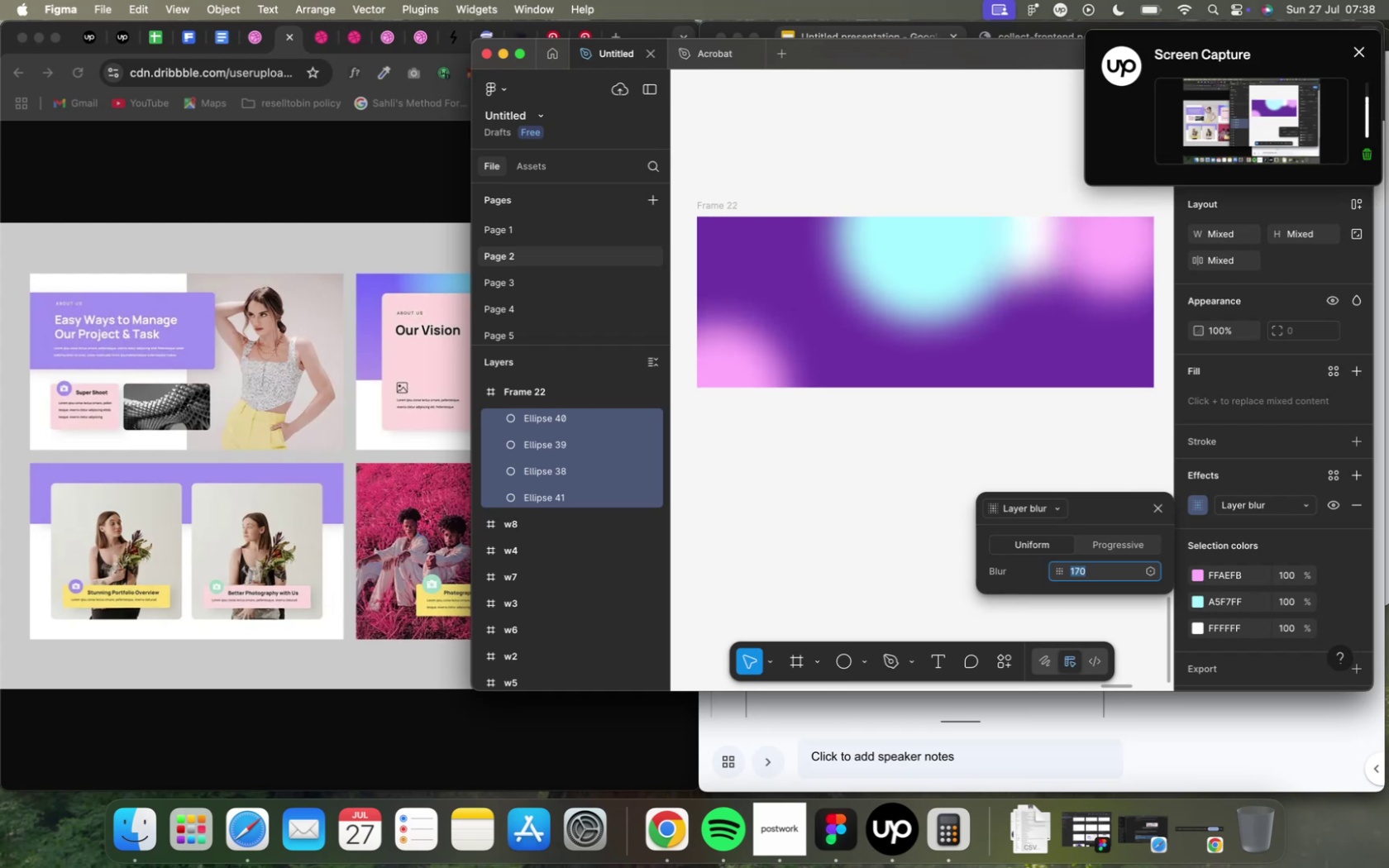 
hold_key(key=ArrowUp, duration=1.5)
 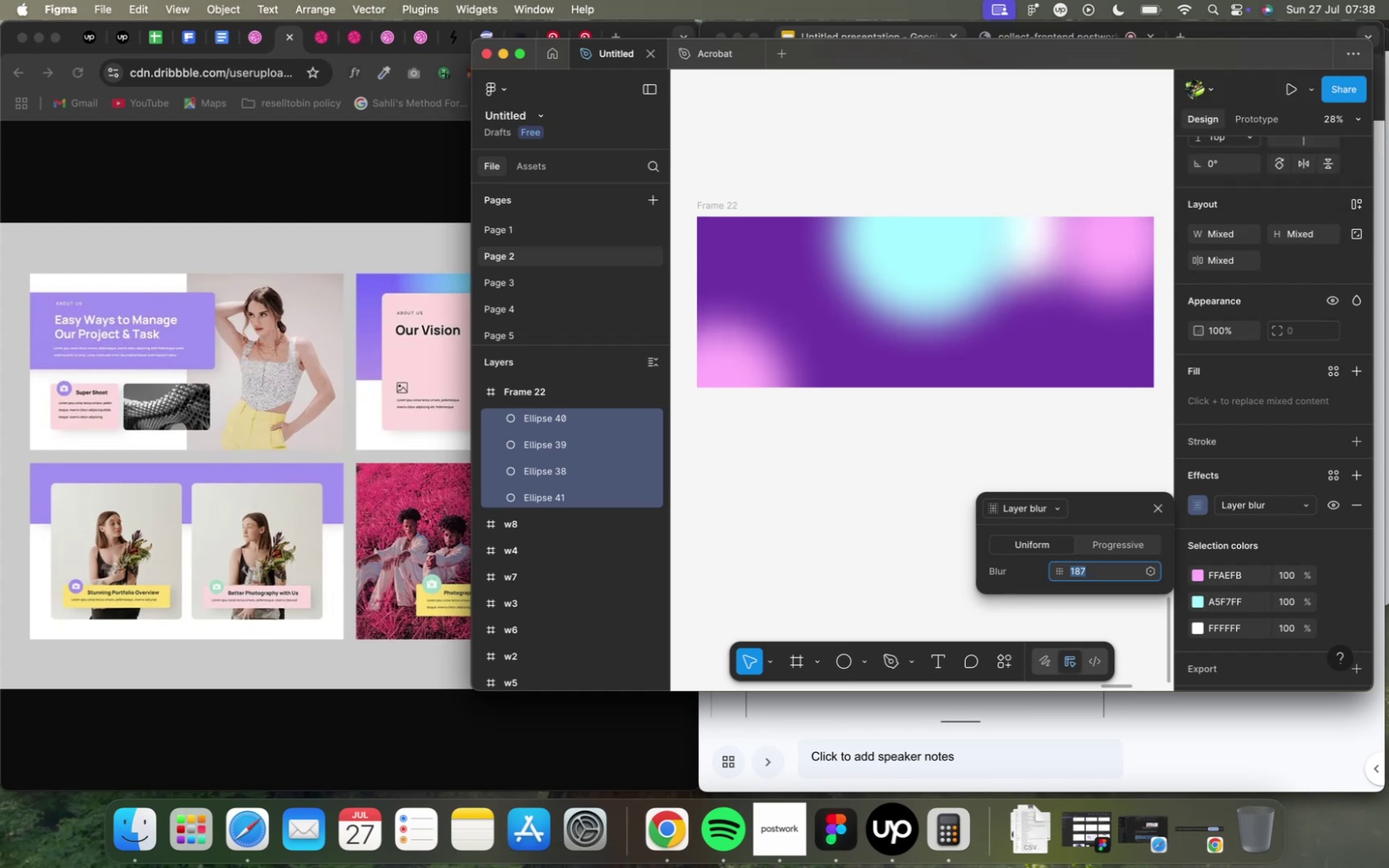 
hold_key(key=ArrowUp, duration=1.58)
 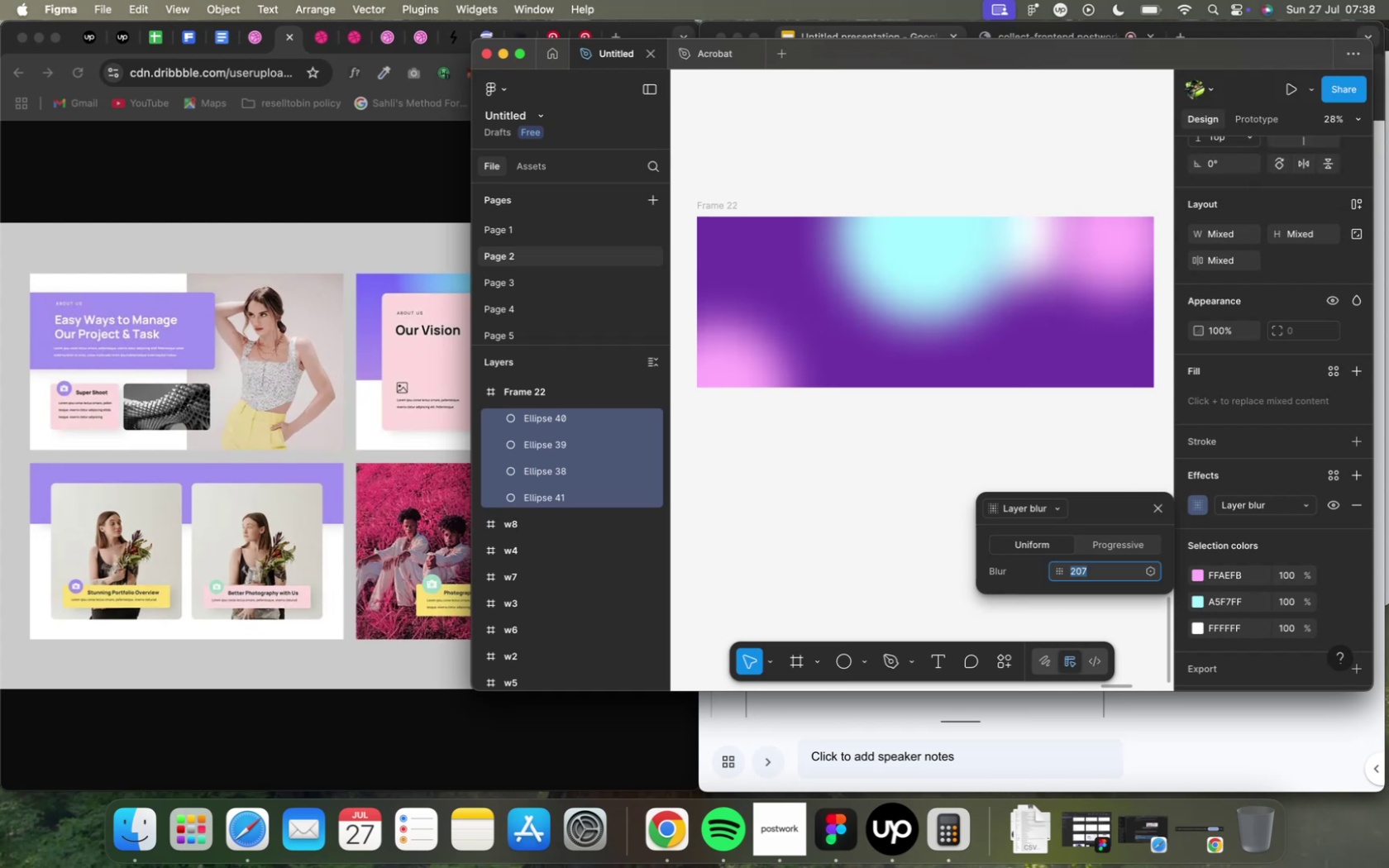 
hold_key(key=ArrowUp, duration=1.5)
 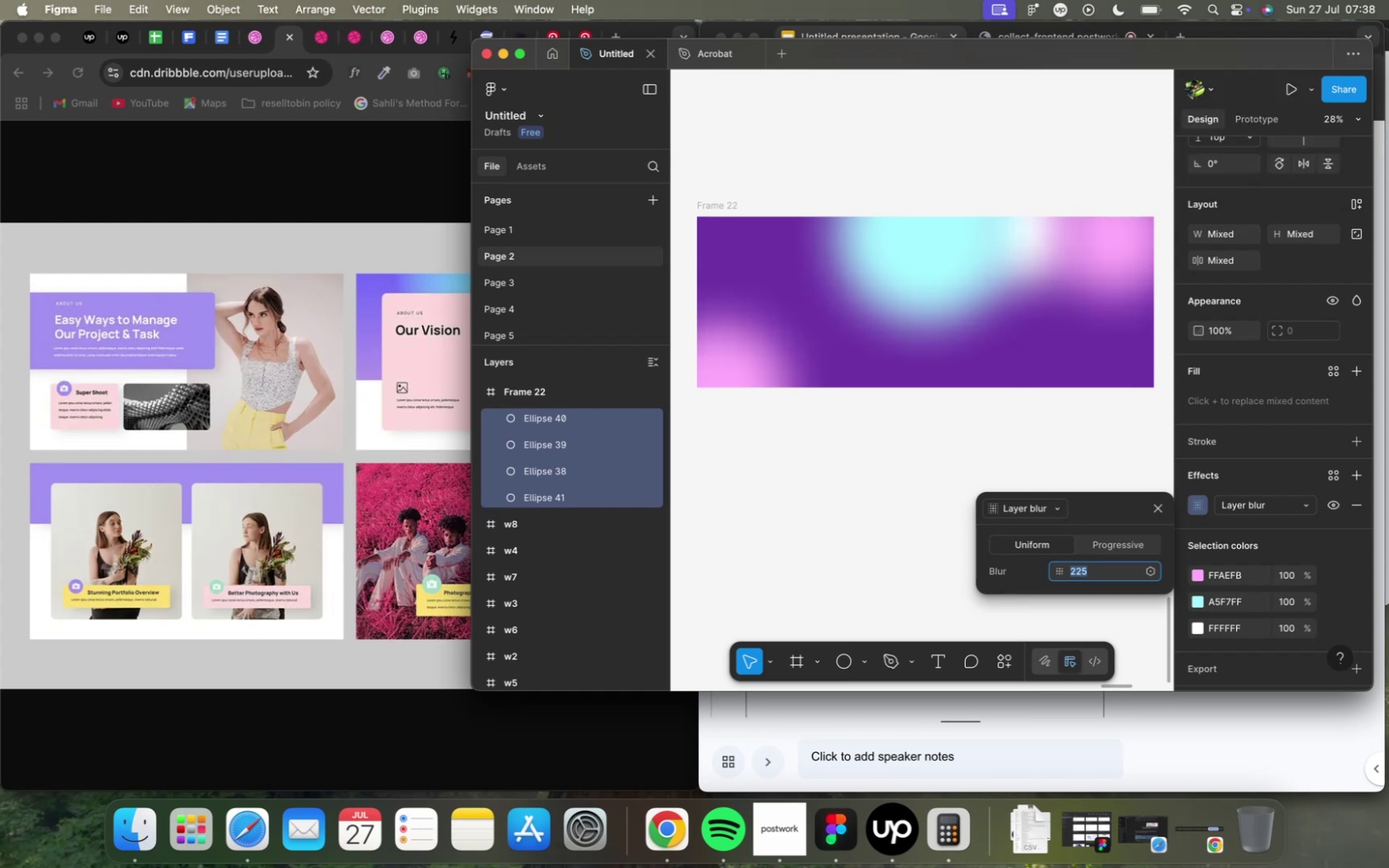 
hold_key(key=ArrowUp, duration=1.5)
 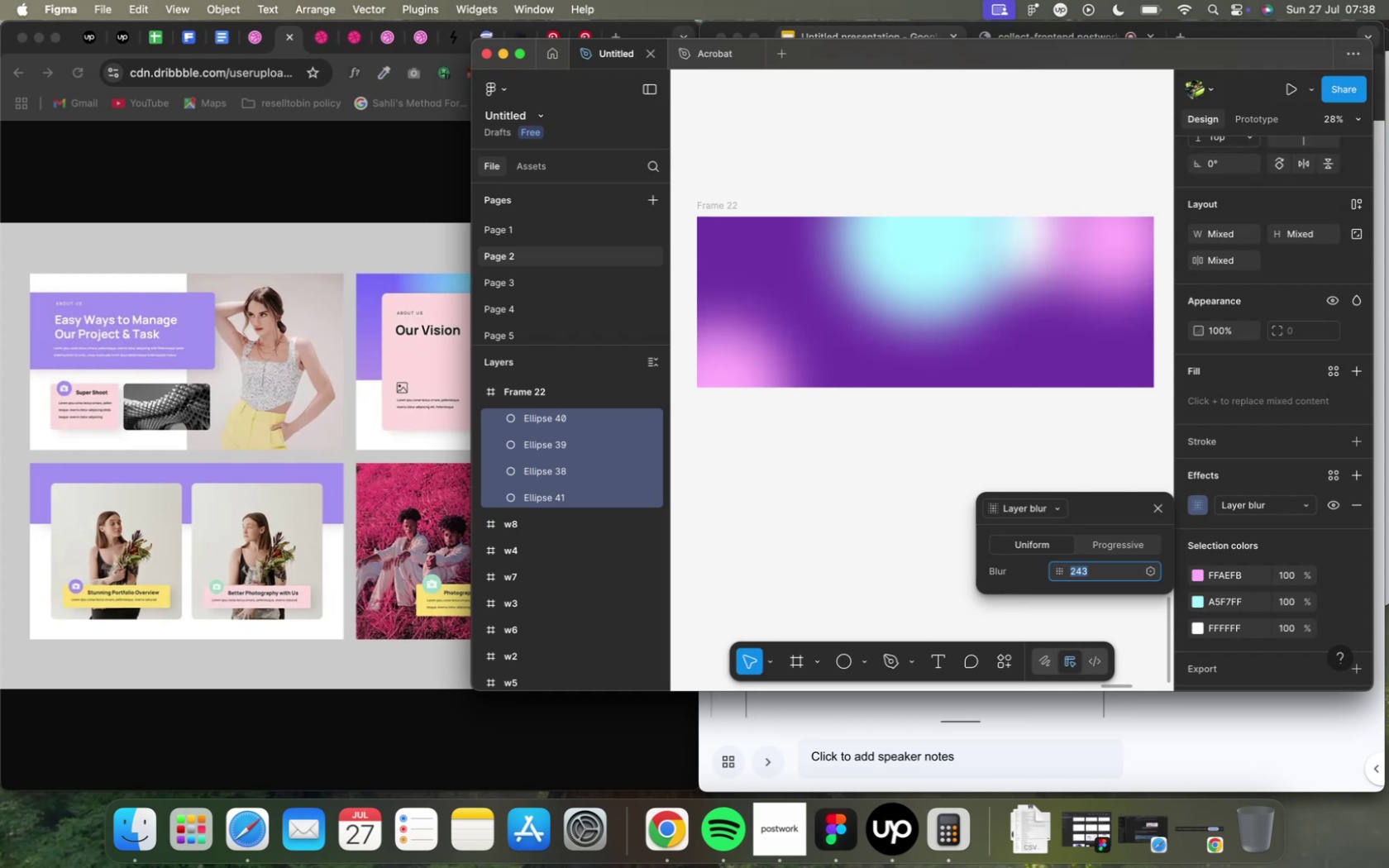 
hold_key(key=ArrowUp, duration=1.51)
 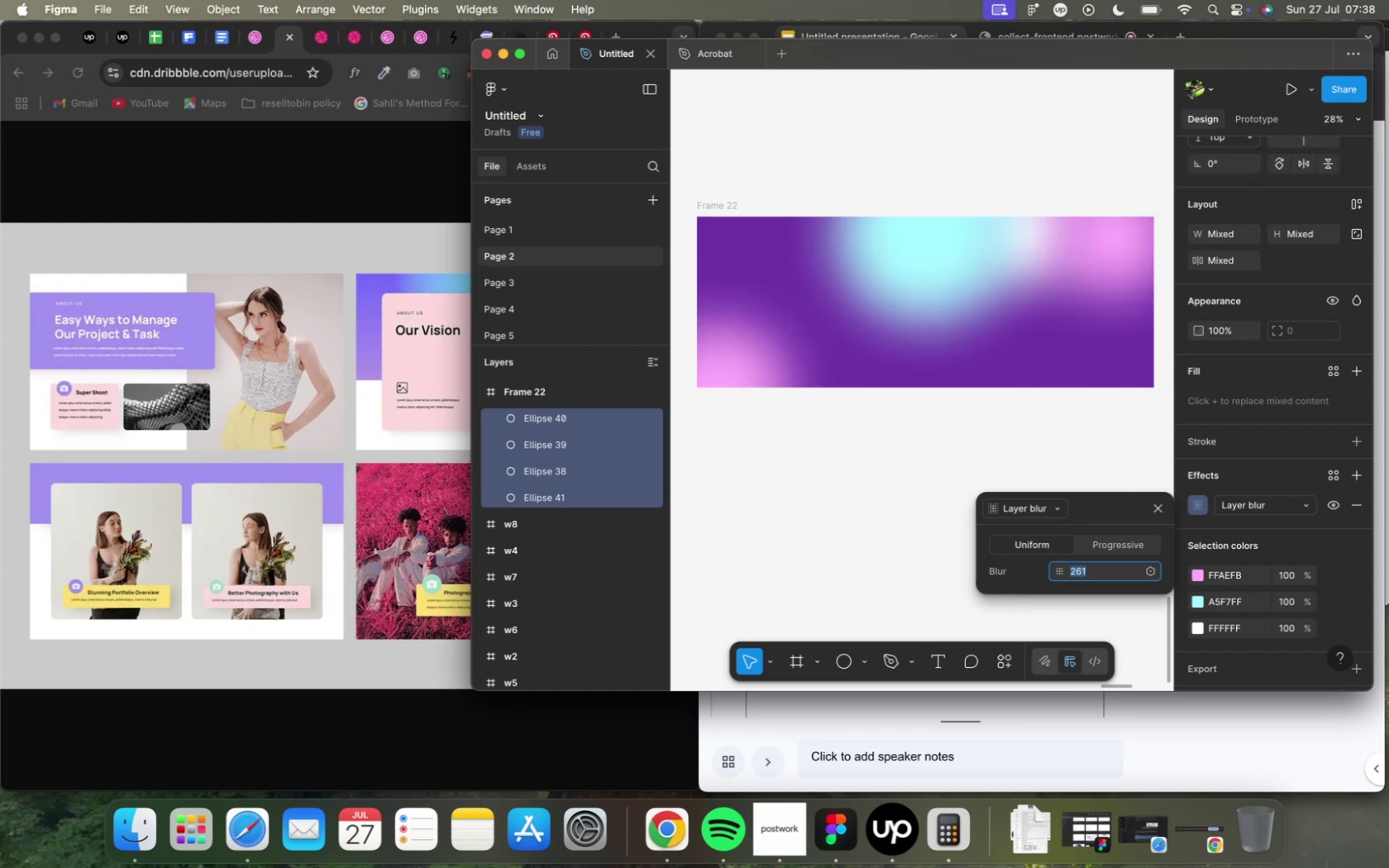 
hold_key(key=ArrowUp, duration=1.5)
 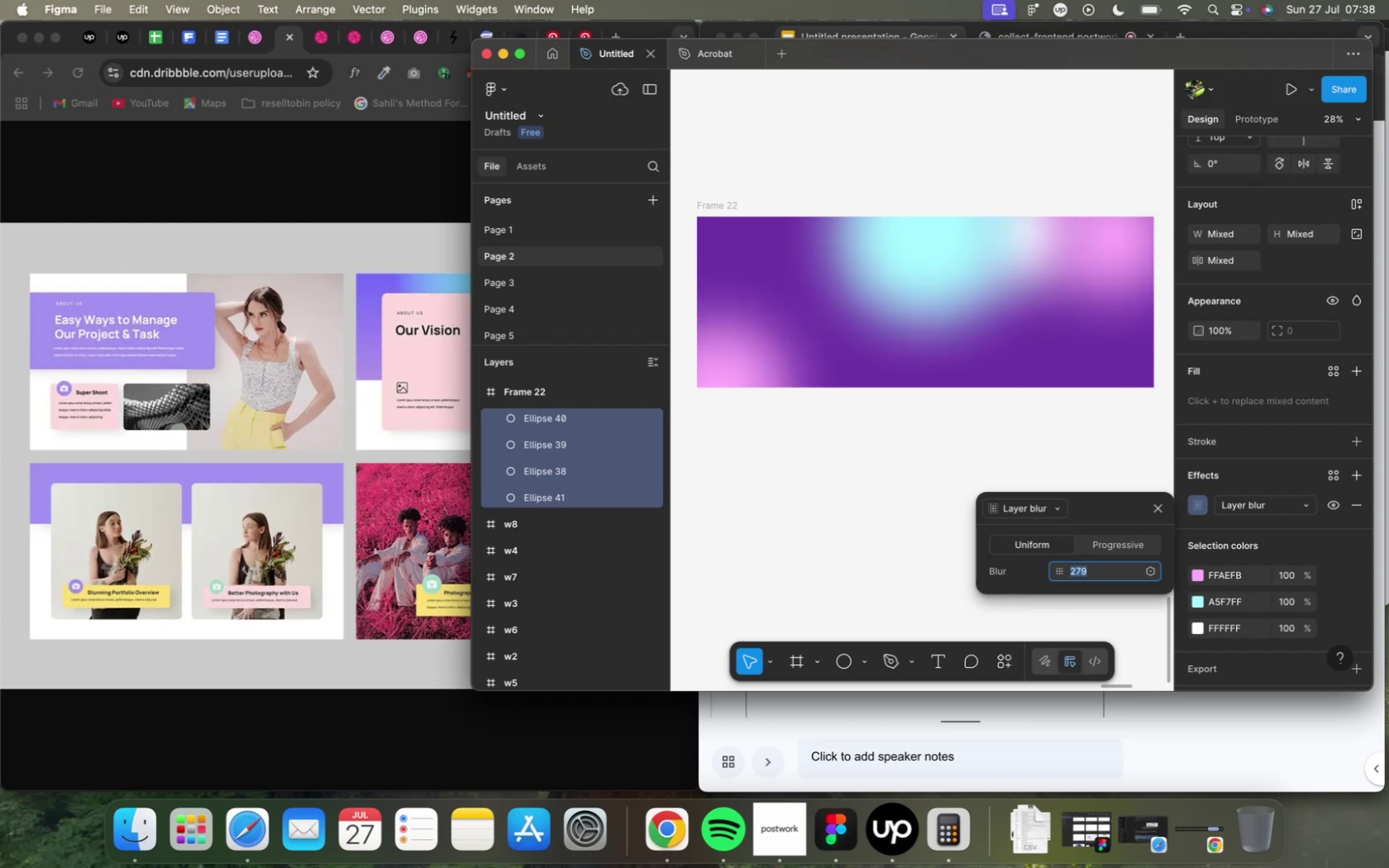 
hold_key(key=ArrowUp, duration=1.5)
 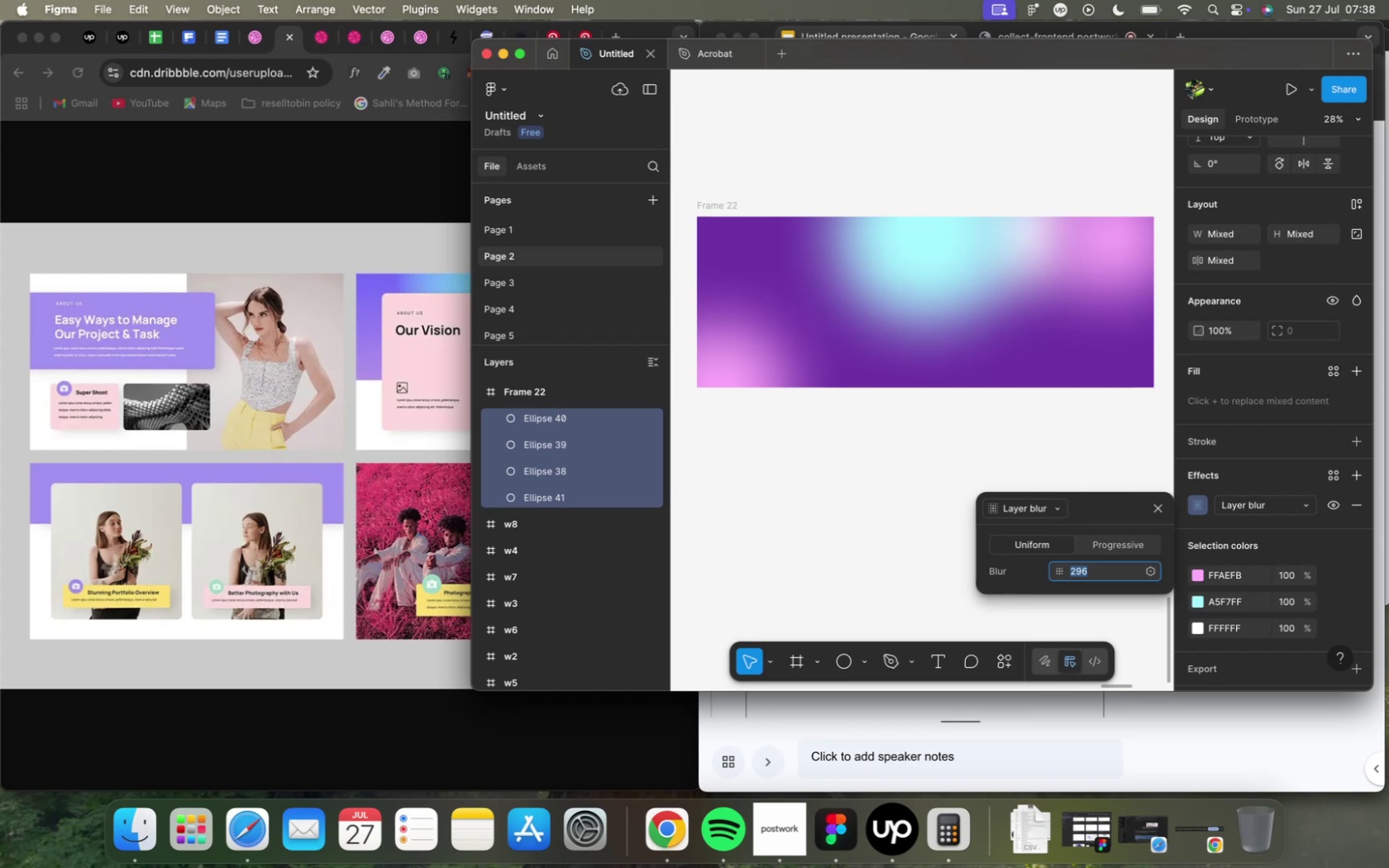 
hold_key(key=ArrowUp, duration=1.5)
 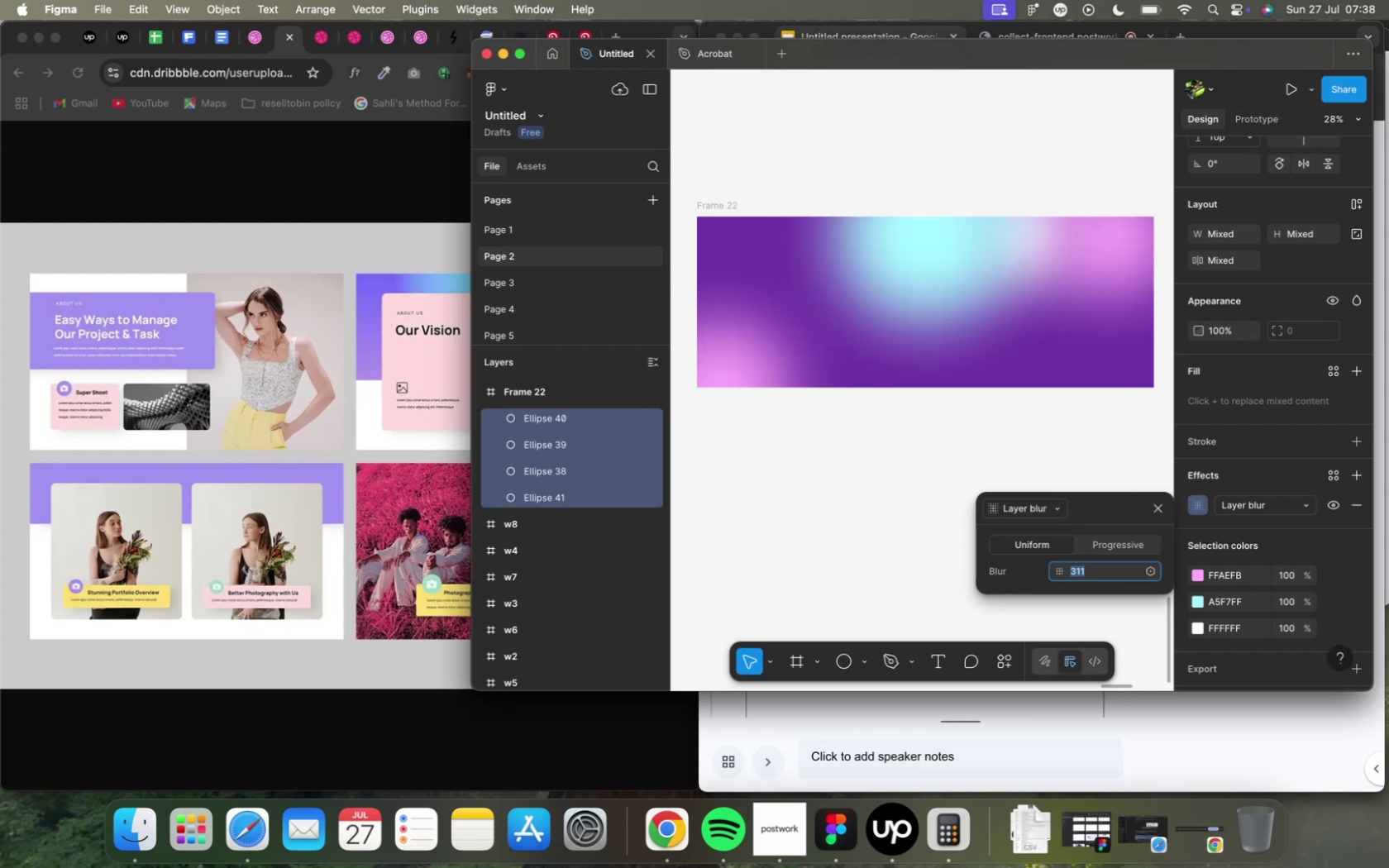 
hold_key(key=ArrowUp, duration=1.51)
 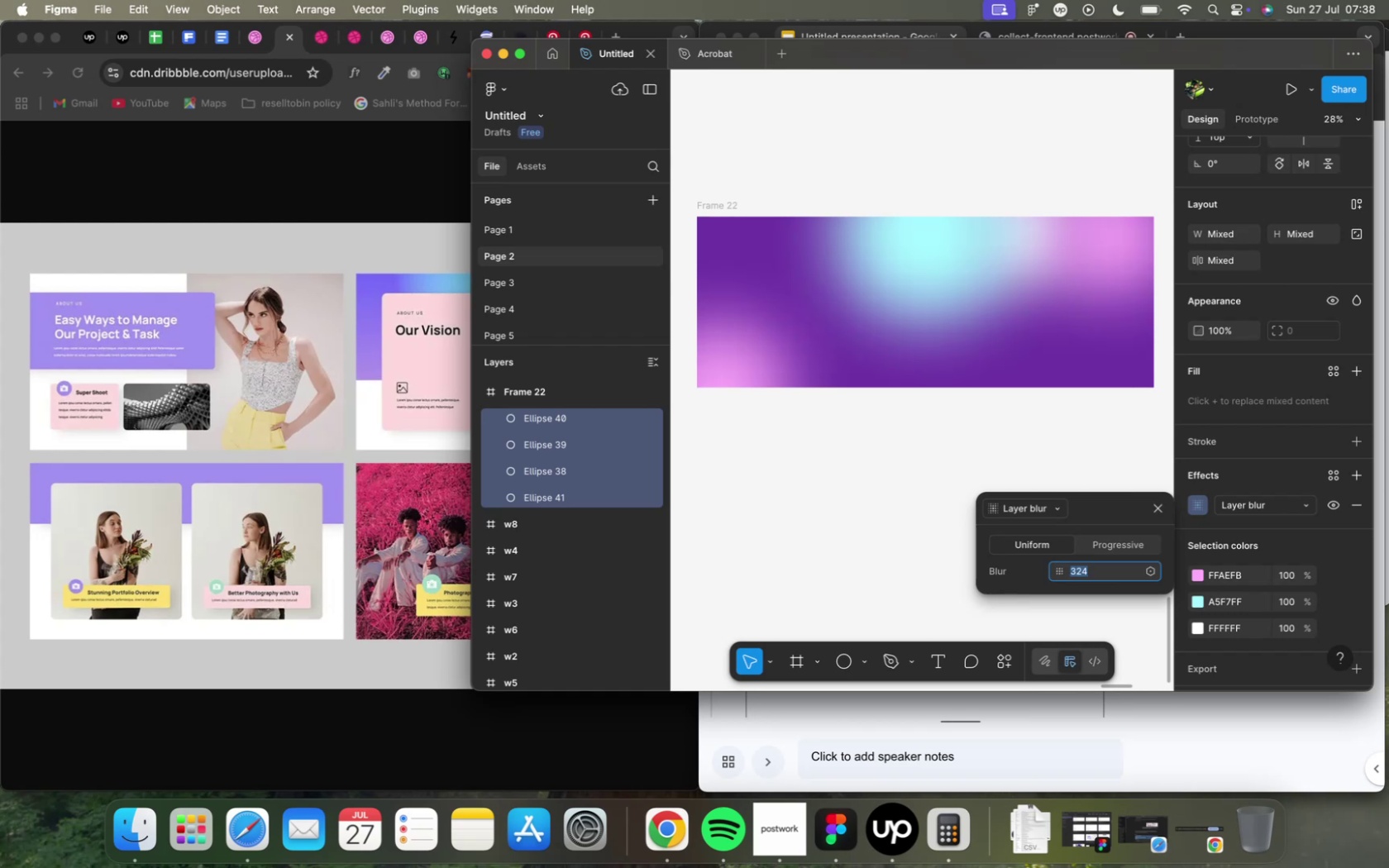 
key(ArrowUp)
 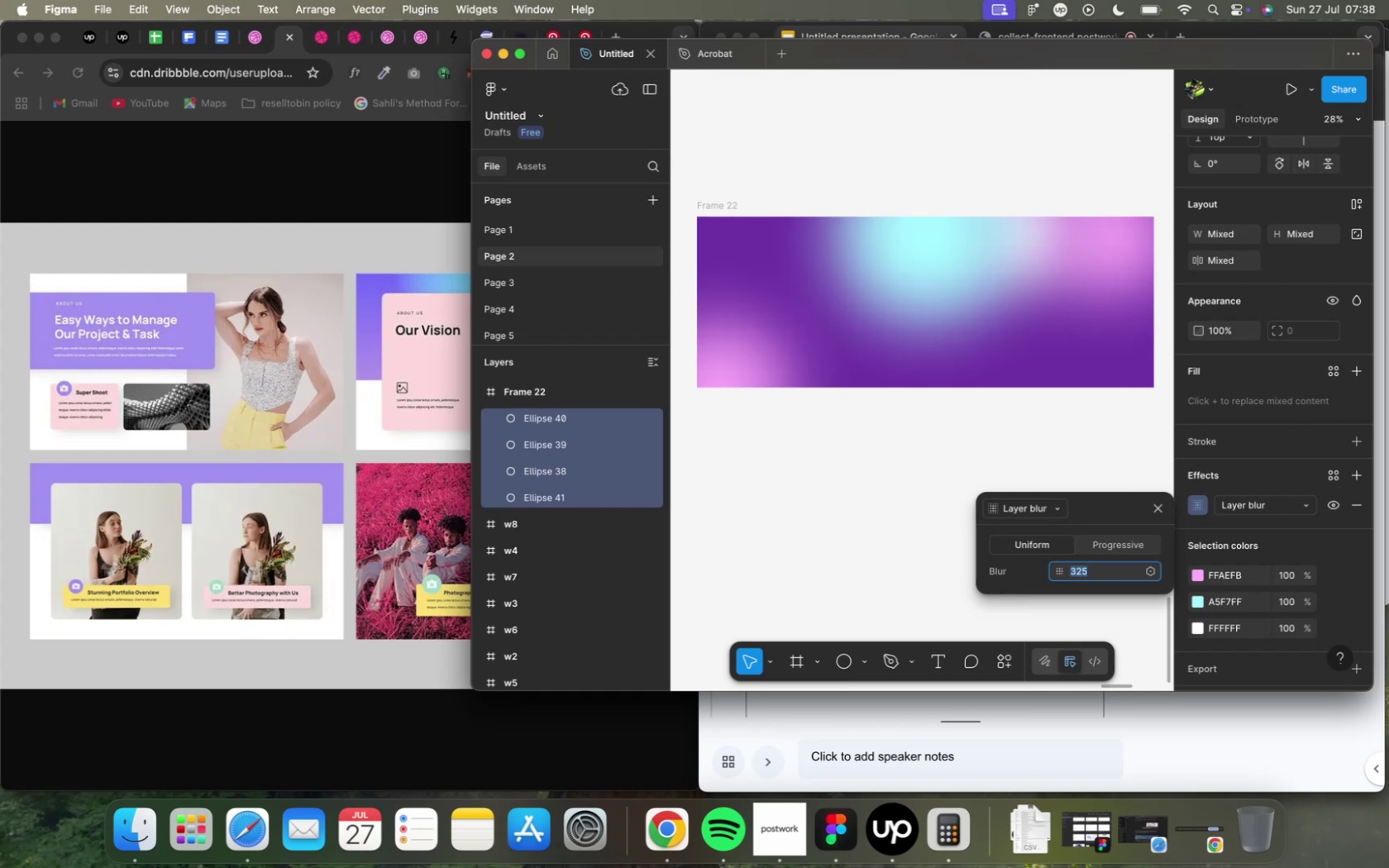 
key(ArrowUp)
 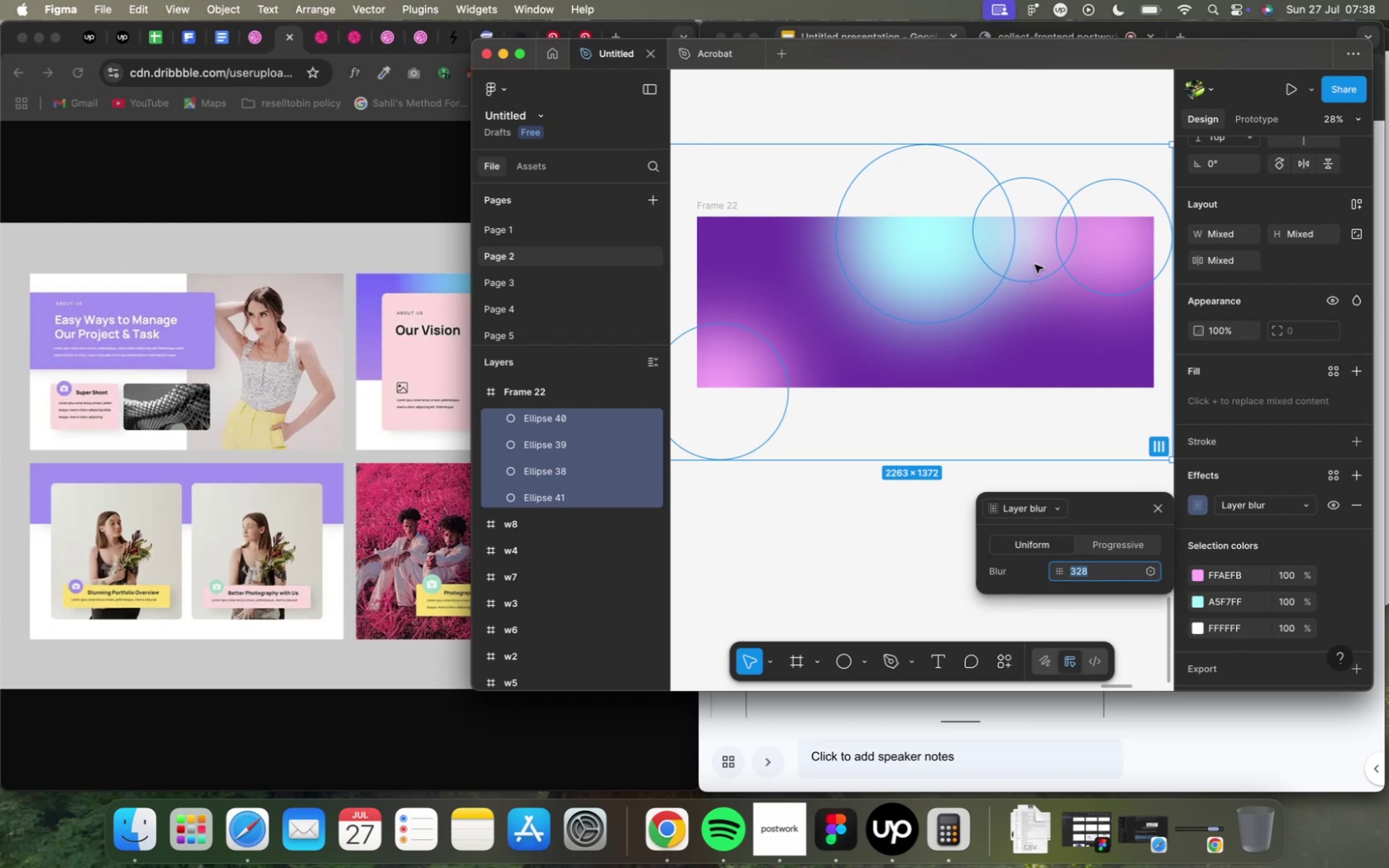 
wait(16.79)
 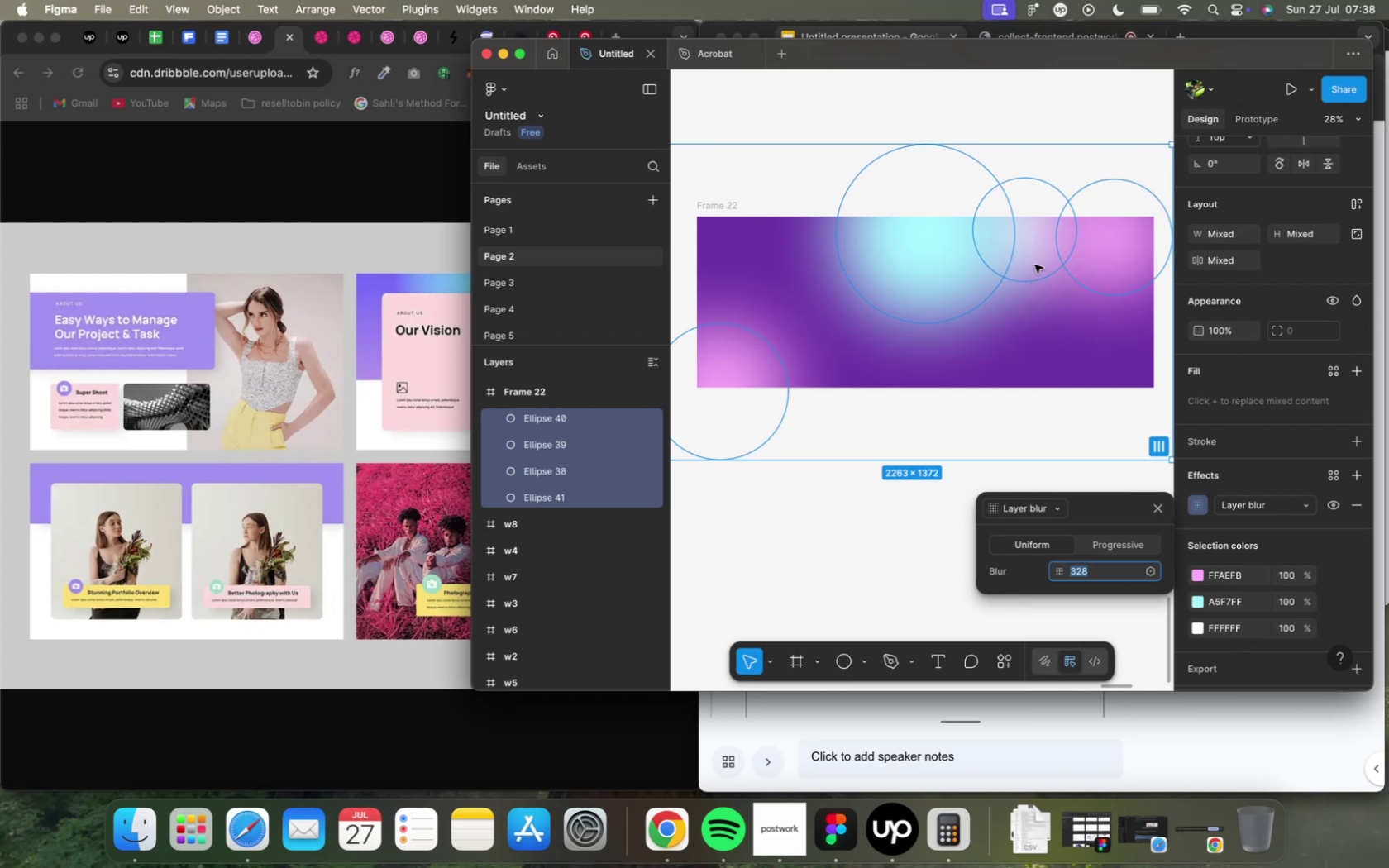 
left_click([1192, 597])
 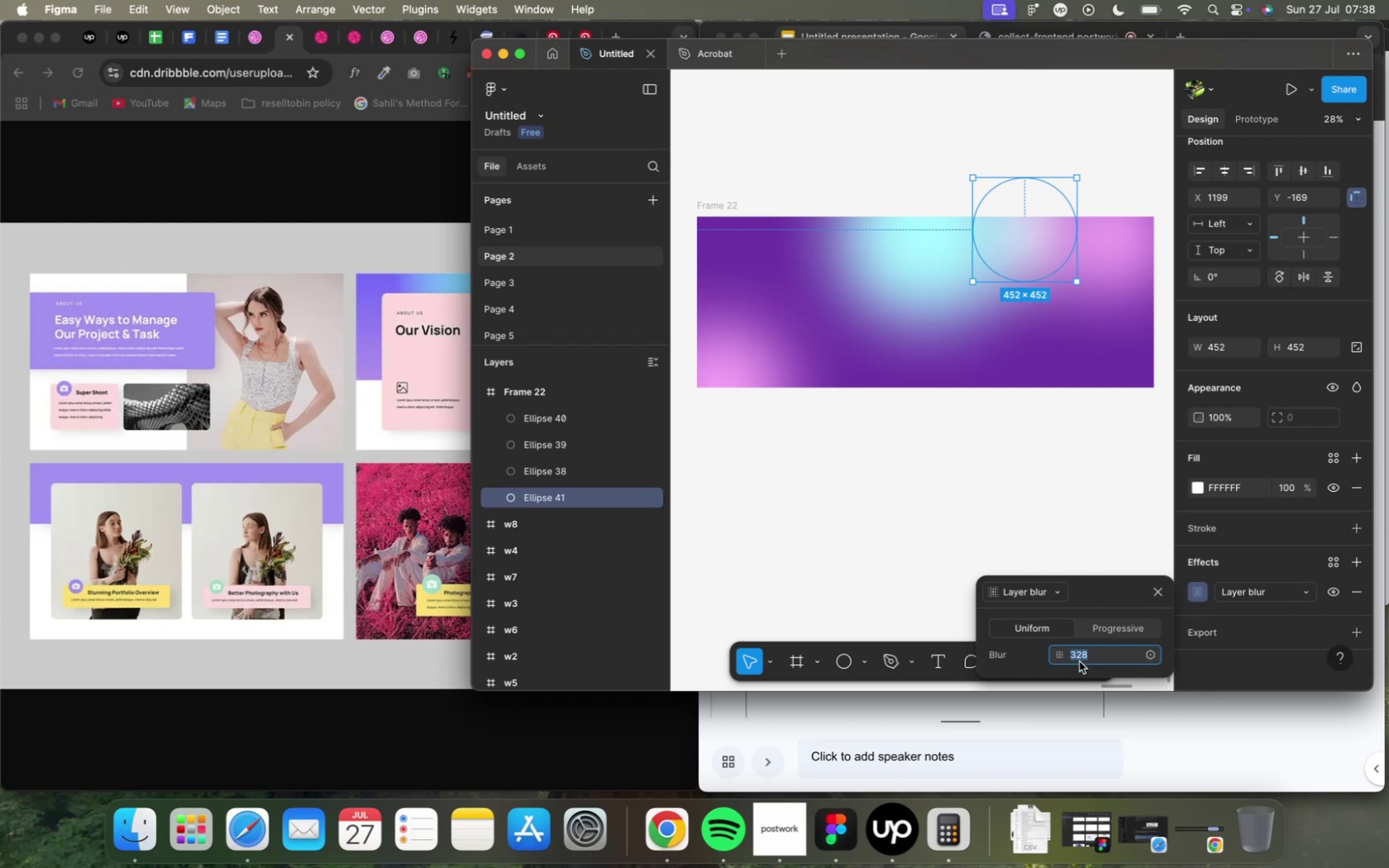 
hold_key(key=ArrowDown, duration=1.51)
 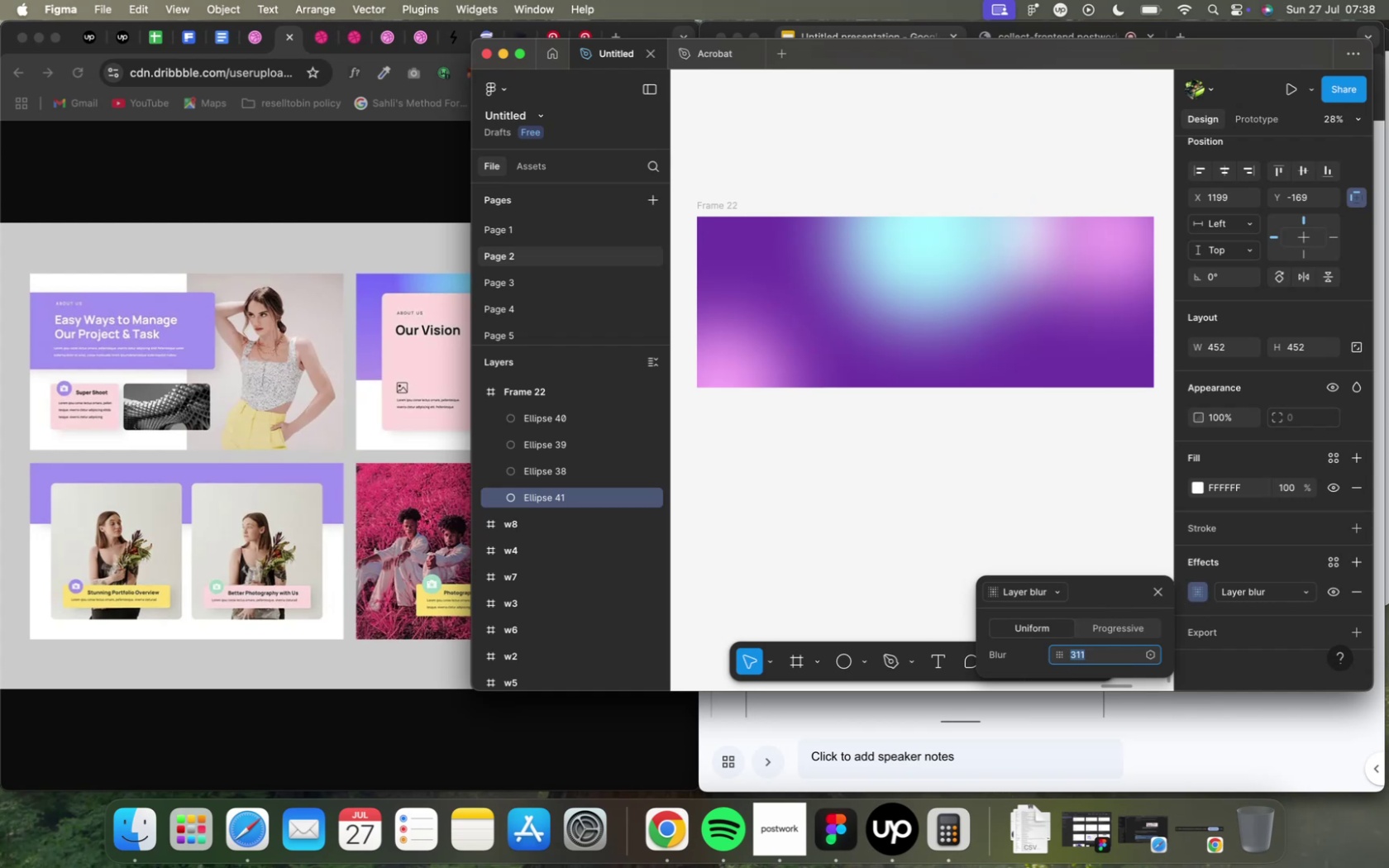 
hold_key(key=ArrowDown, duration=1.5)
 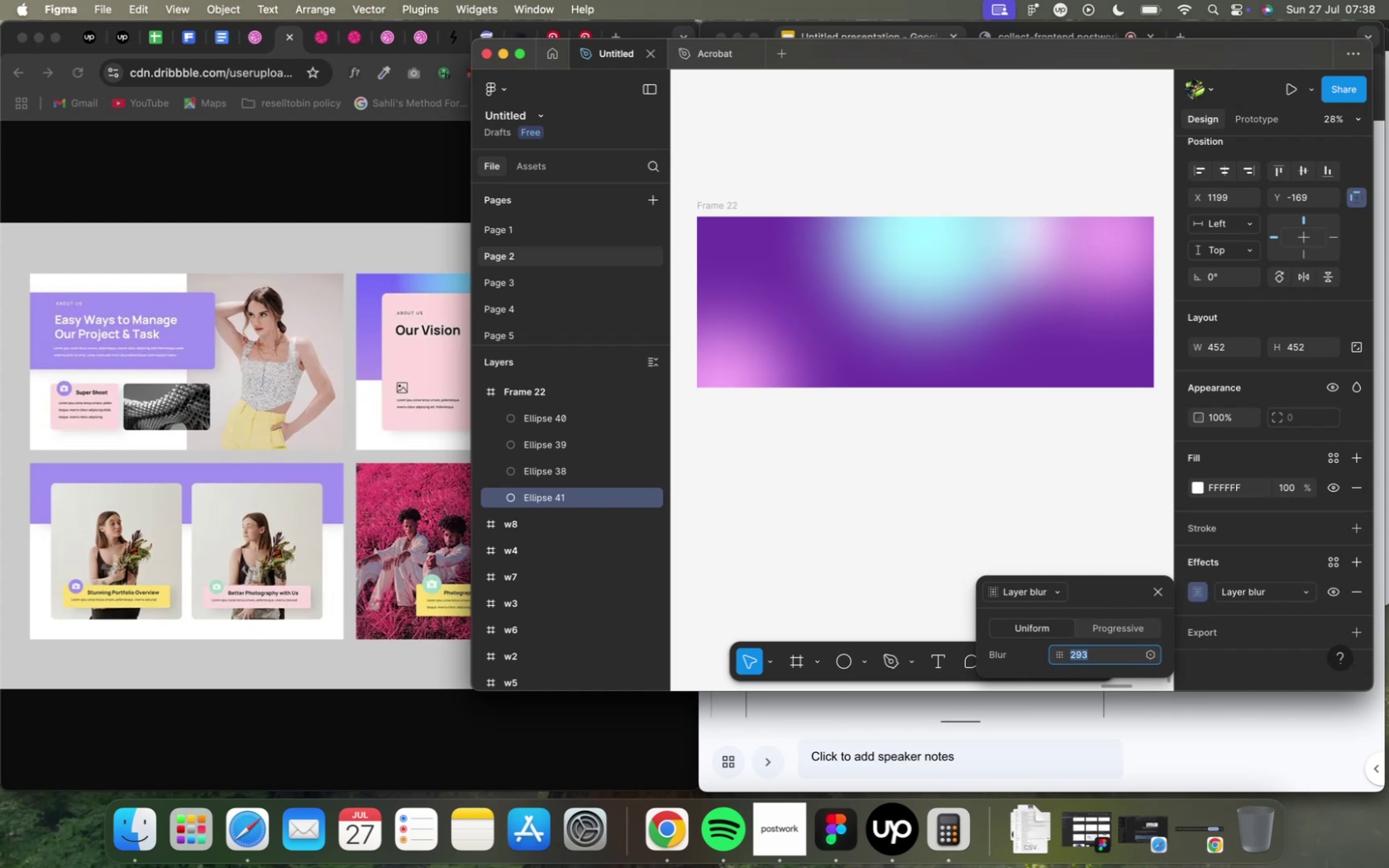 
hold_key(key=ArrowDown, duration=1.58)
 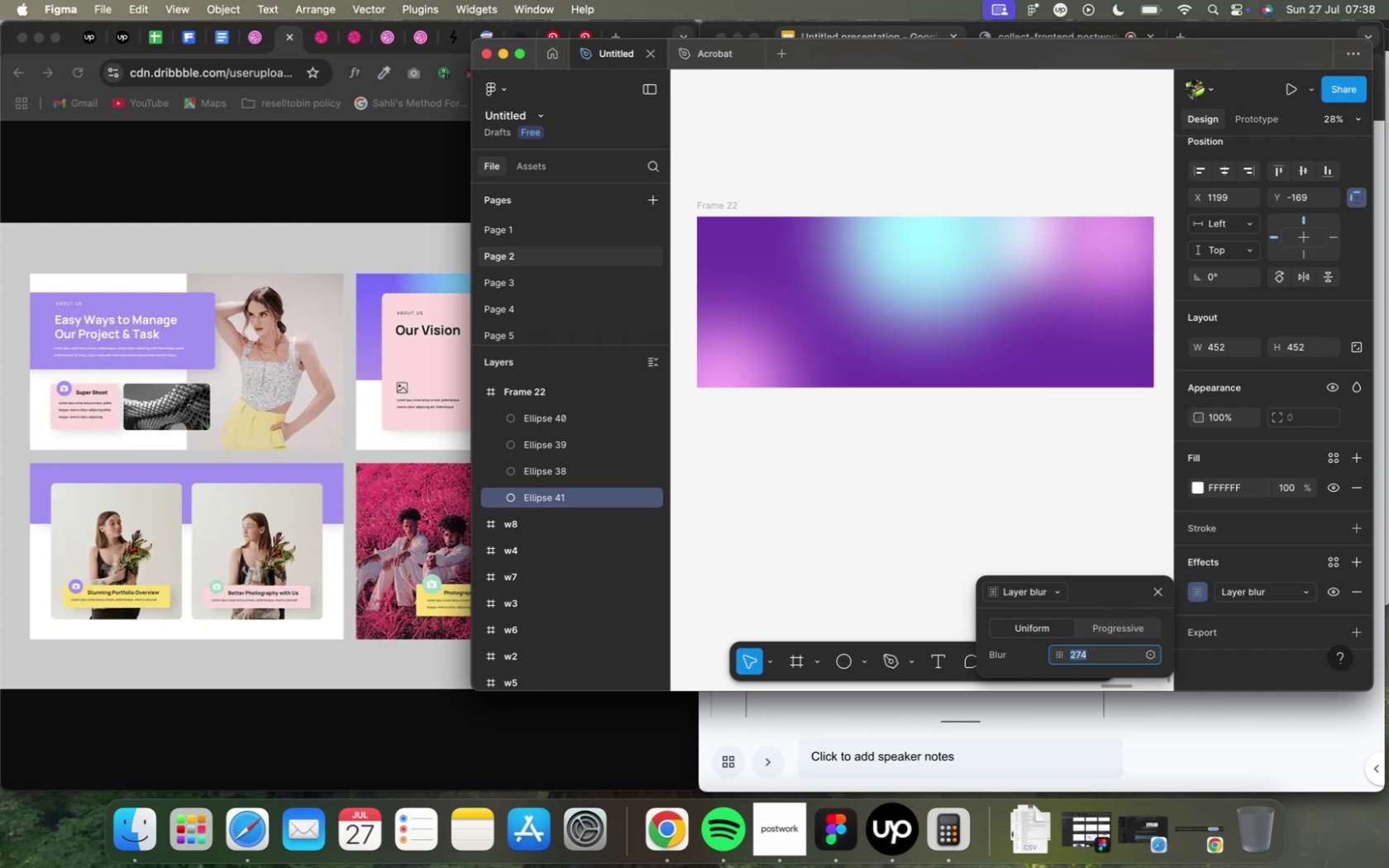 
hold_key(key=ArrowDown, duration=1.19)
 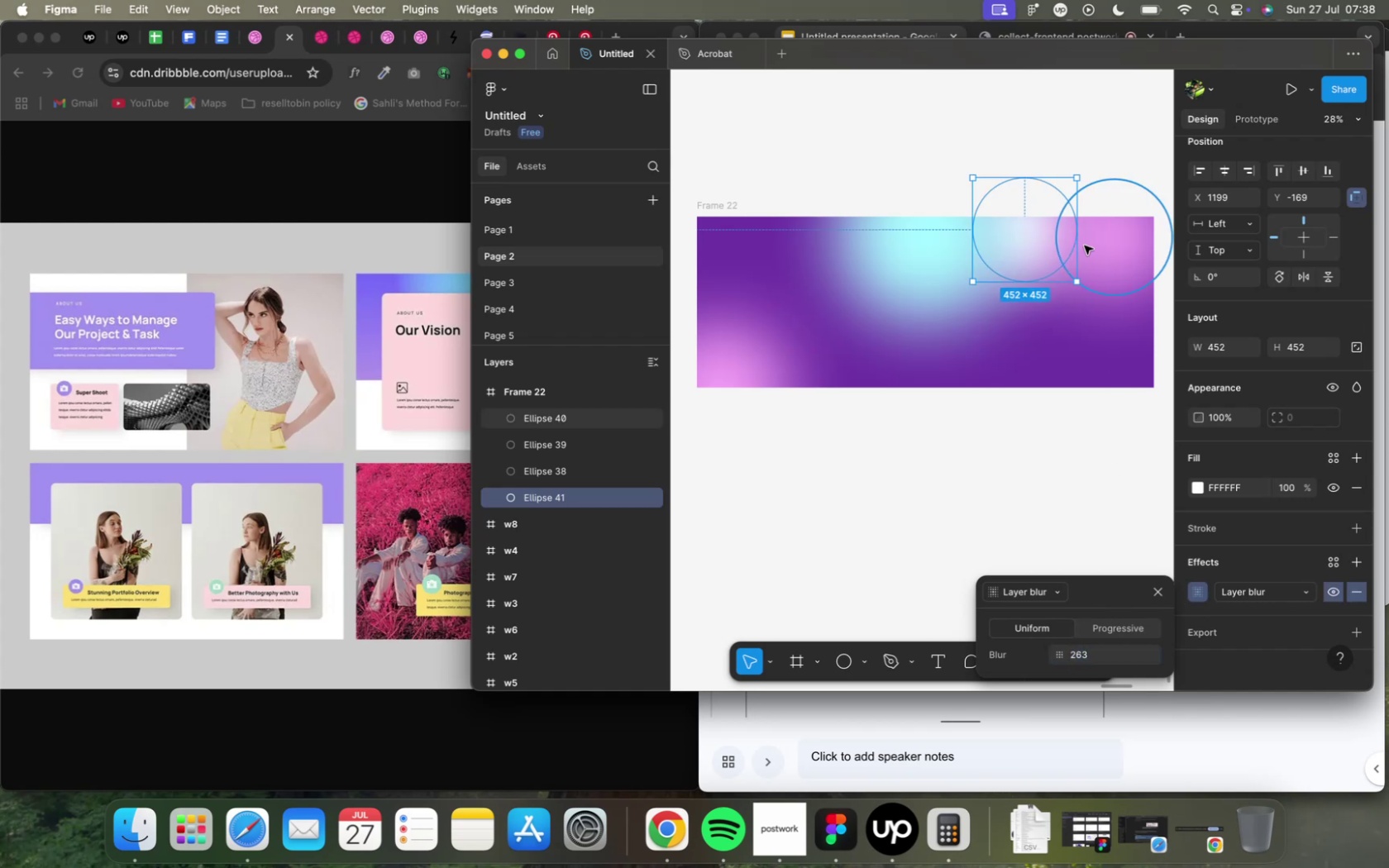 
left_click_drag(start_coordinate=[1106, 263], to_coordinate=[1115, 246])
 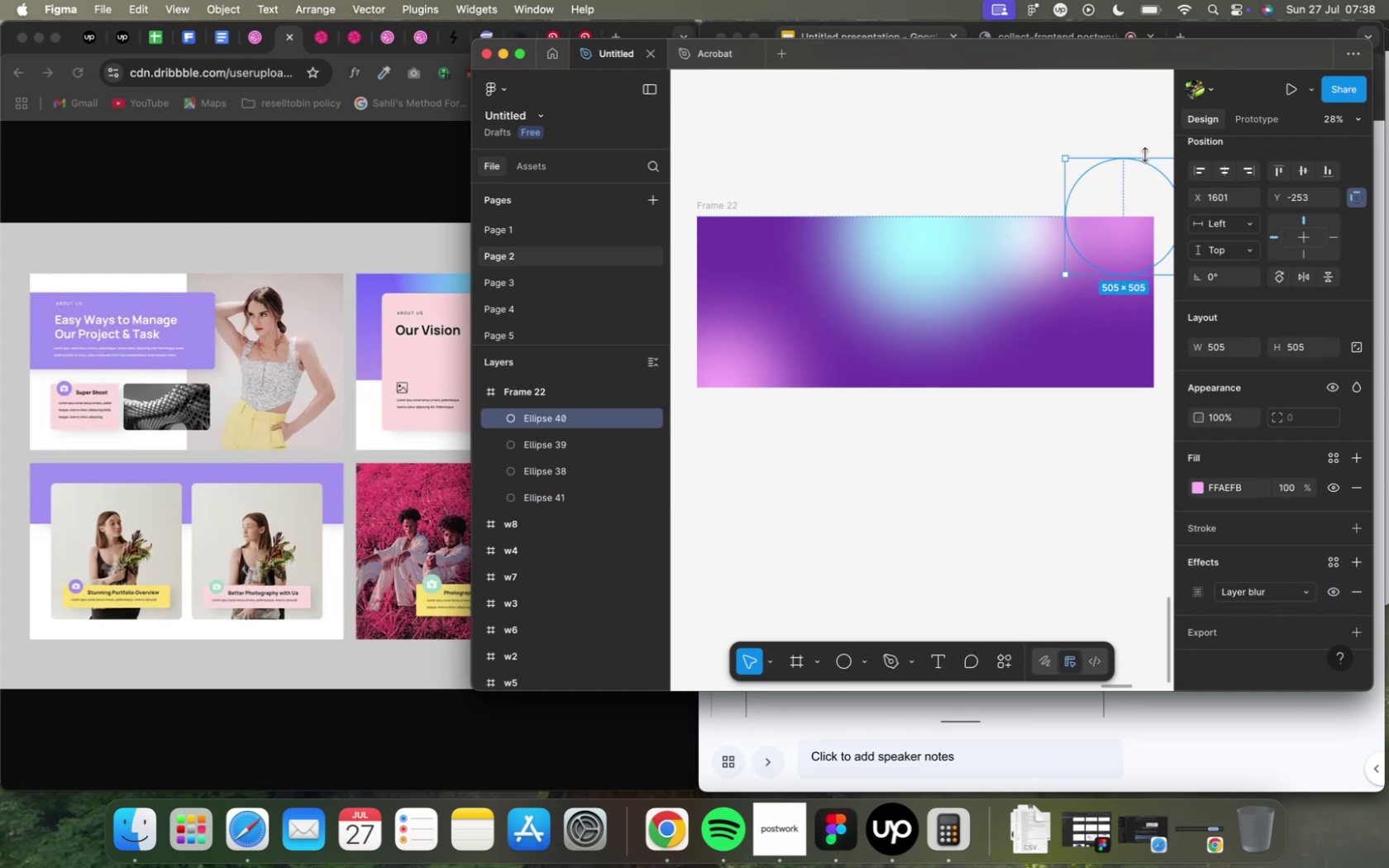 
scroll: coordinate [1146, 159], scroll_direction: down, amount: 2.0
 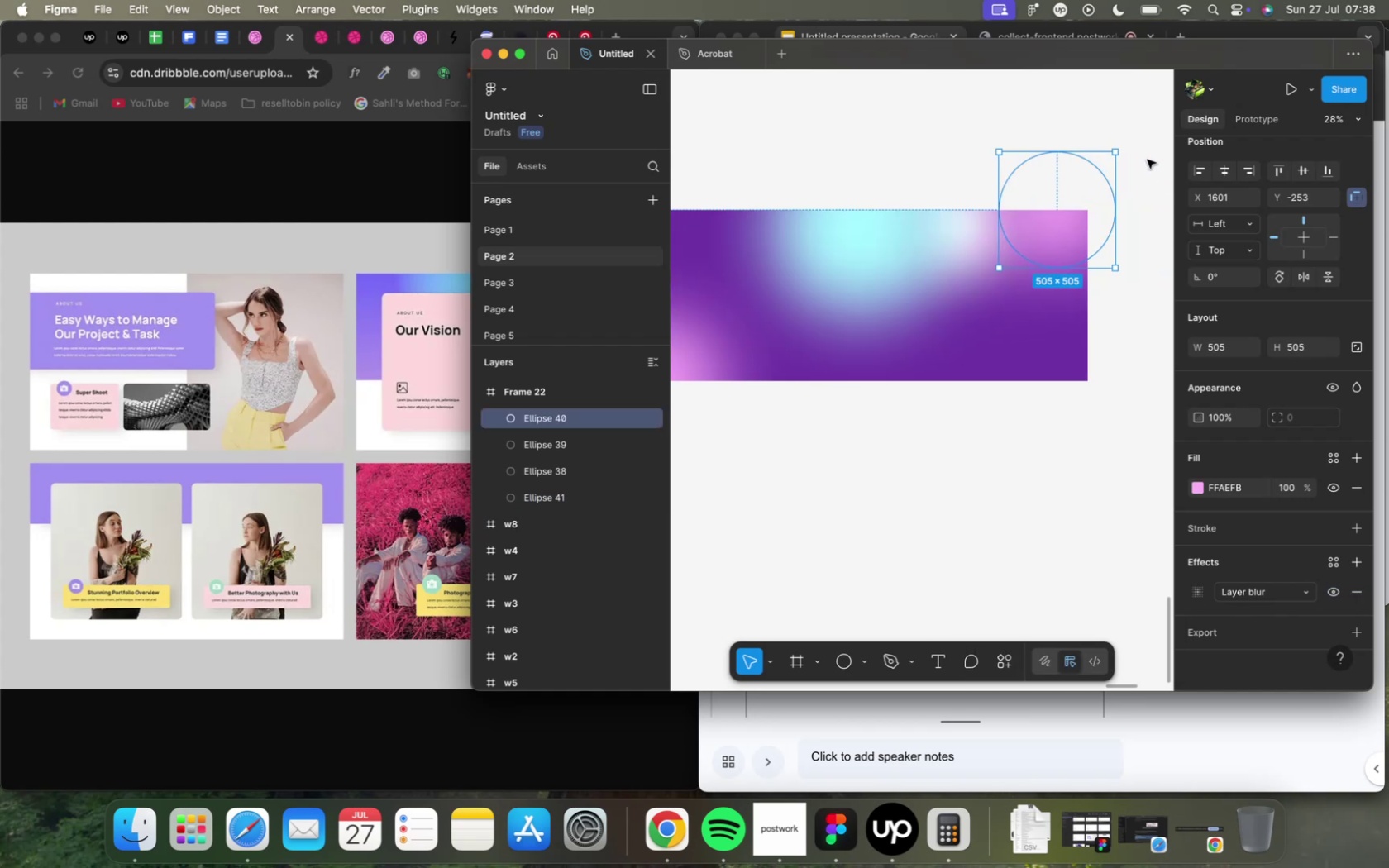 
hold_key(key=ShiftLeft, duration=0.62)
 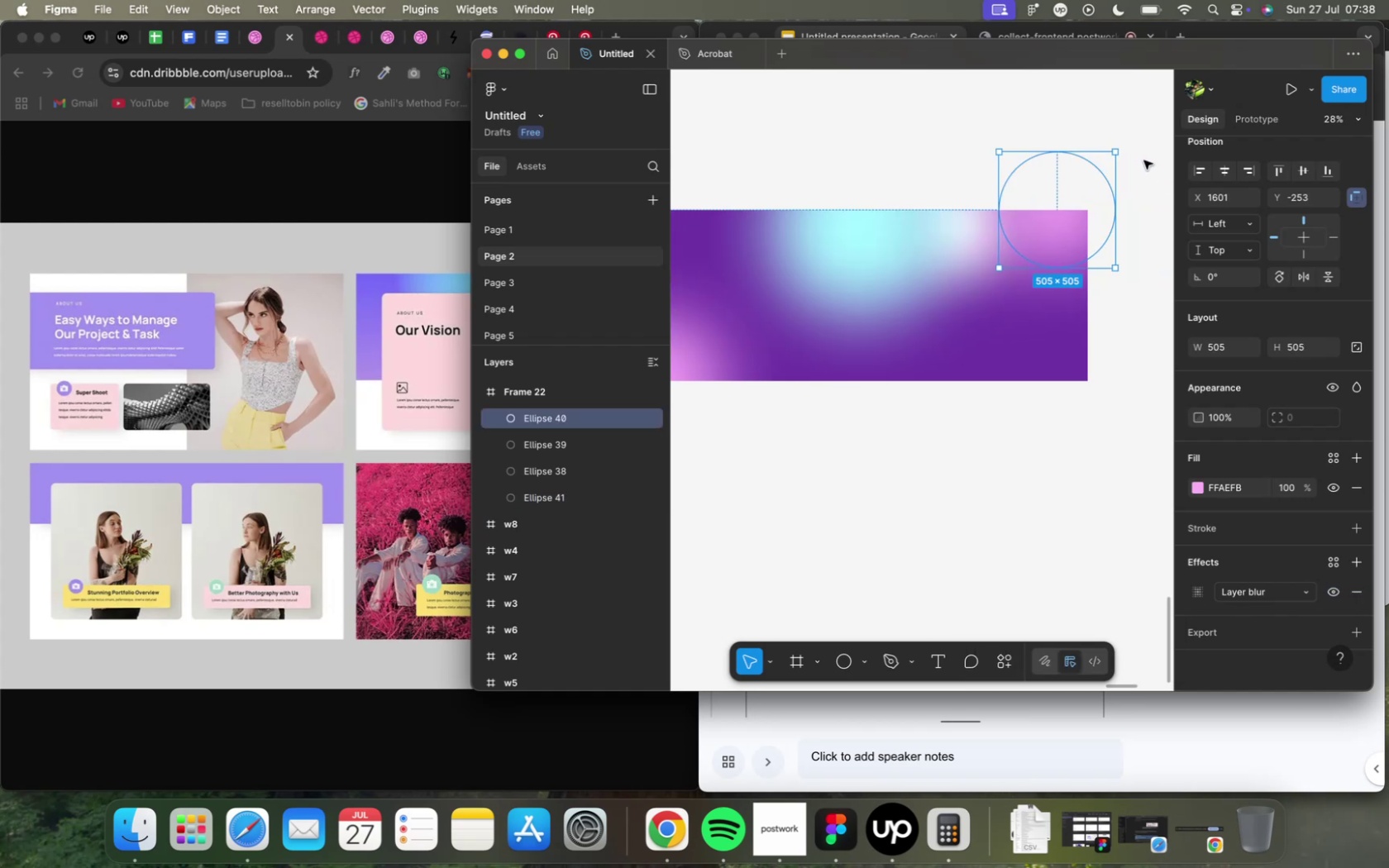 
key(K)
 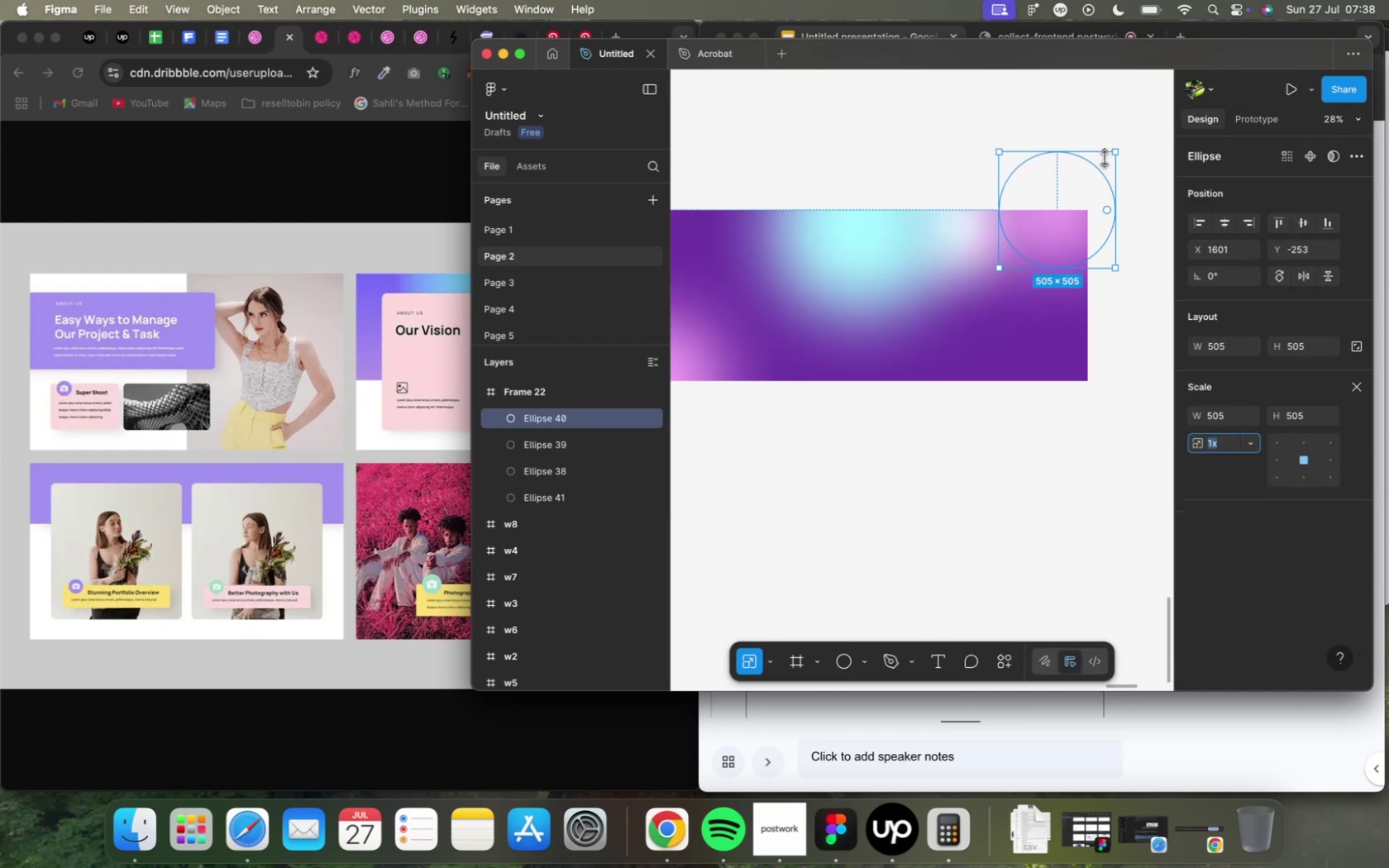 
left_click_drag(start_coordinate=[1112, 155], to_coordinate=[1076, 217])
 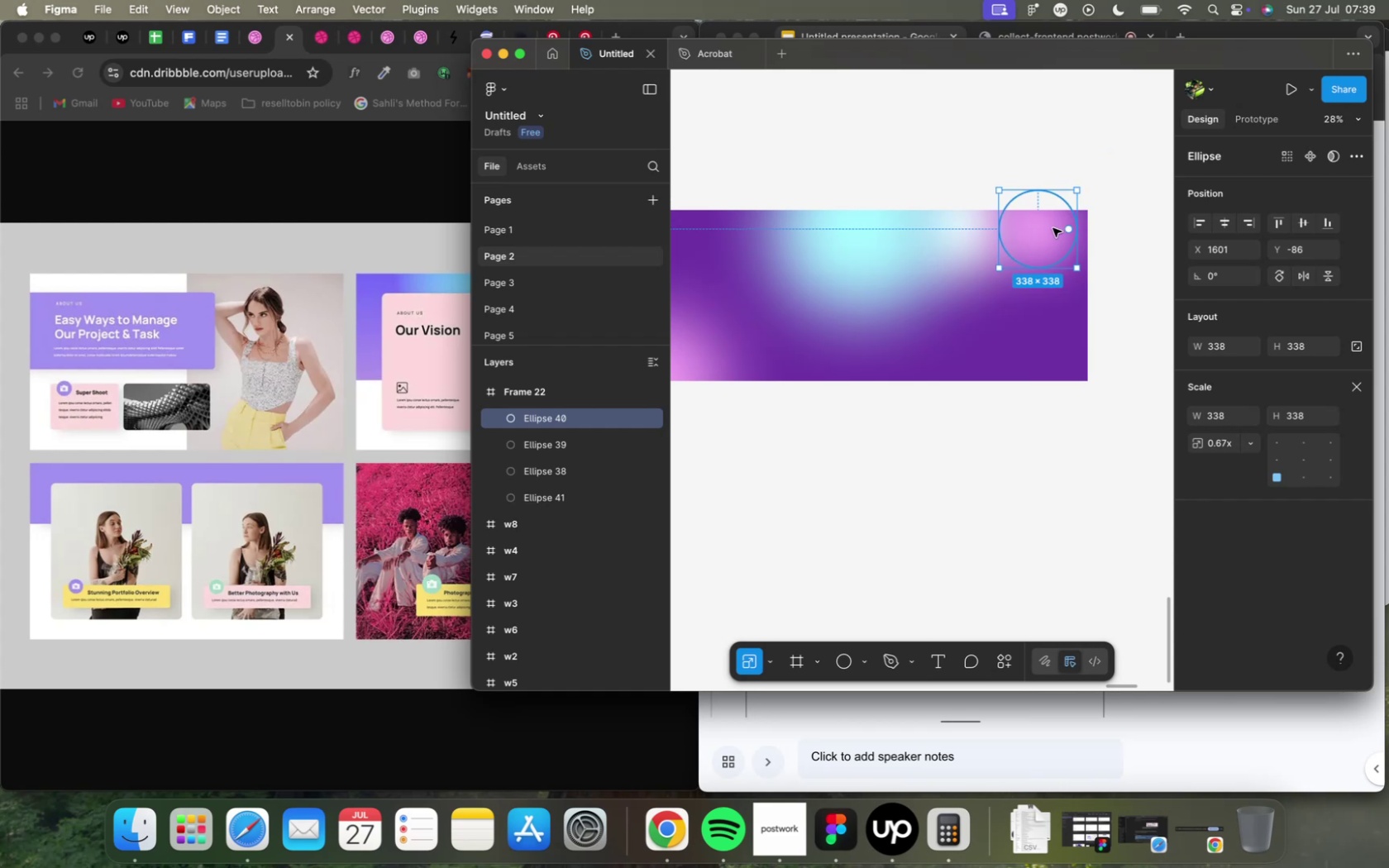 
left_click_drag(start_coordinate=[1042, 236], to_coordinate=[1059, 226])
 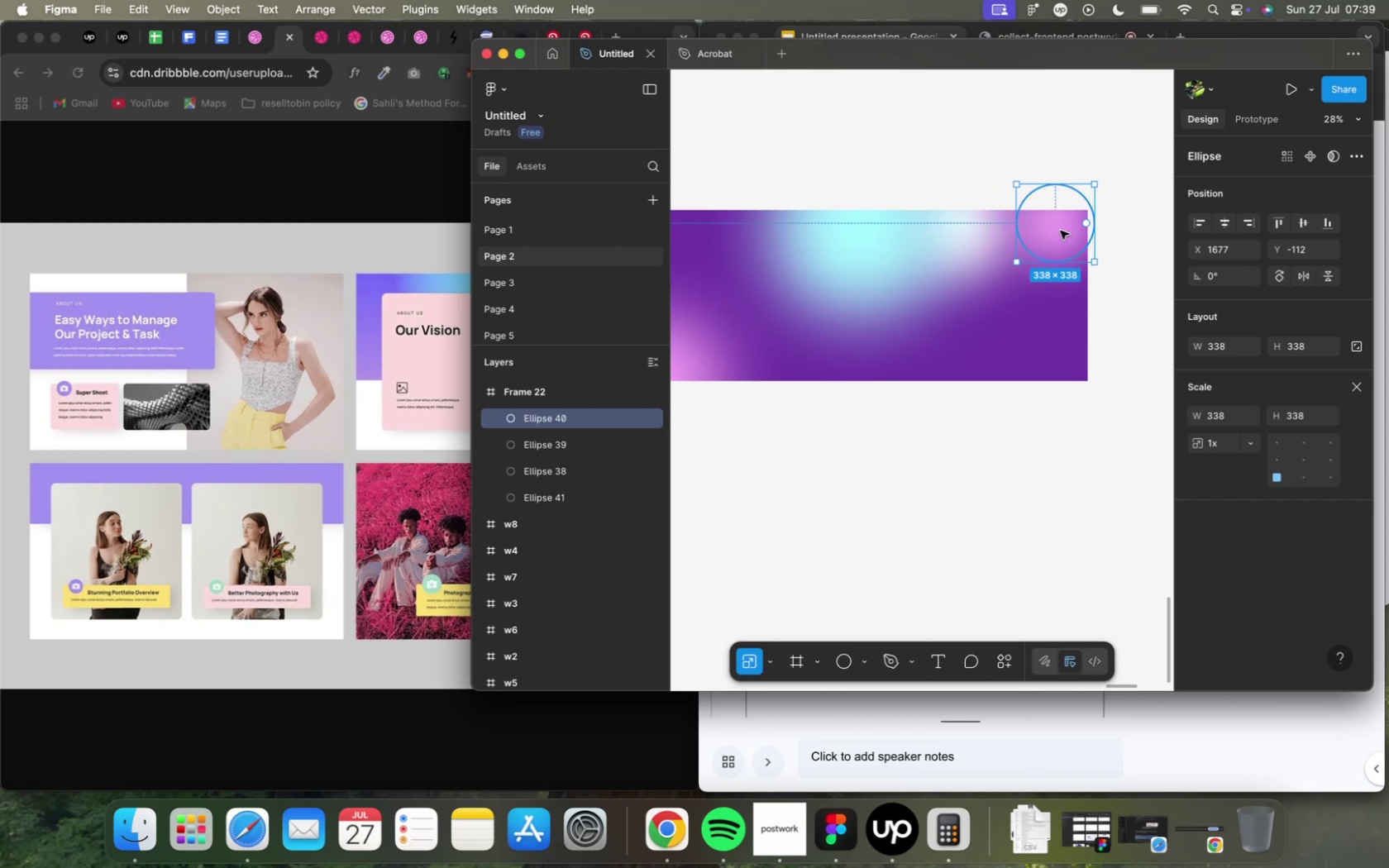 
key(V)
 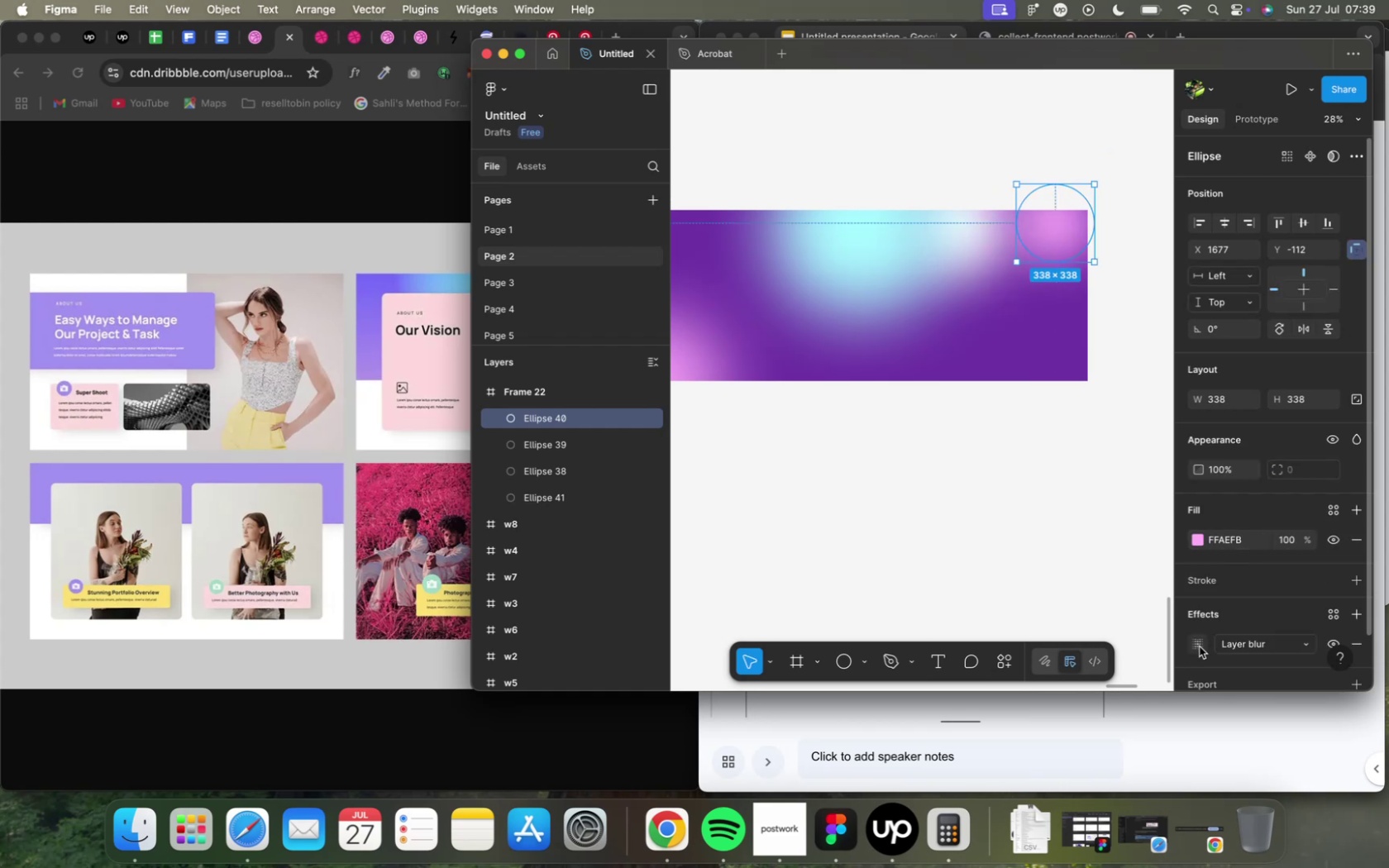 
wait(6.23)
 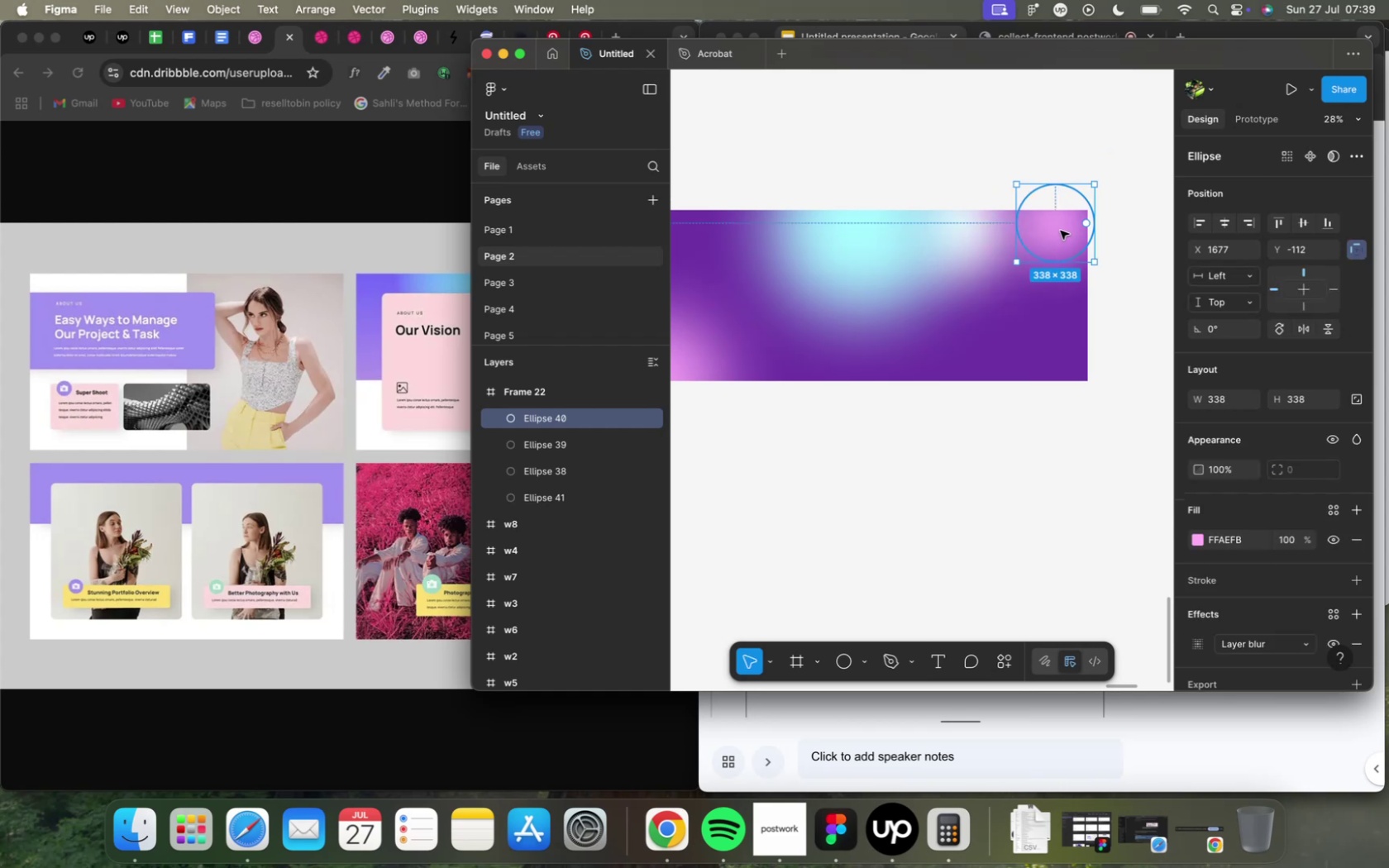 
hold_key(key=ArrowUp, duration=1.5)
 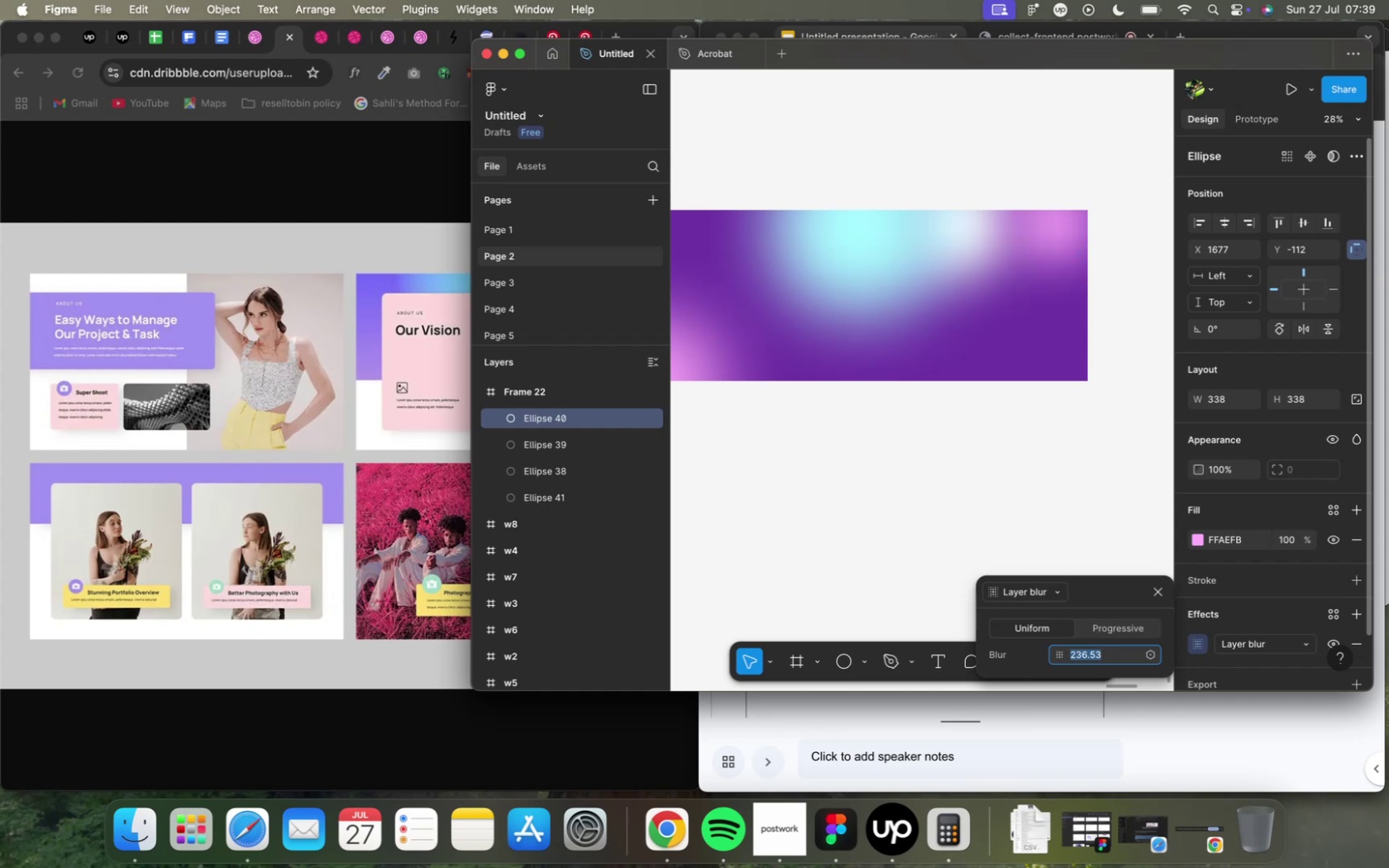 
hold_key(key=ArrowUp, duration=1.6)
 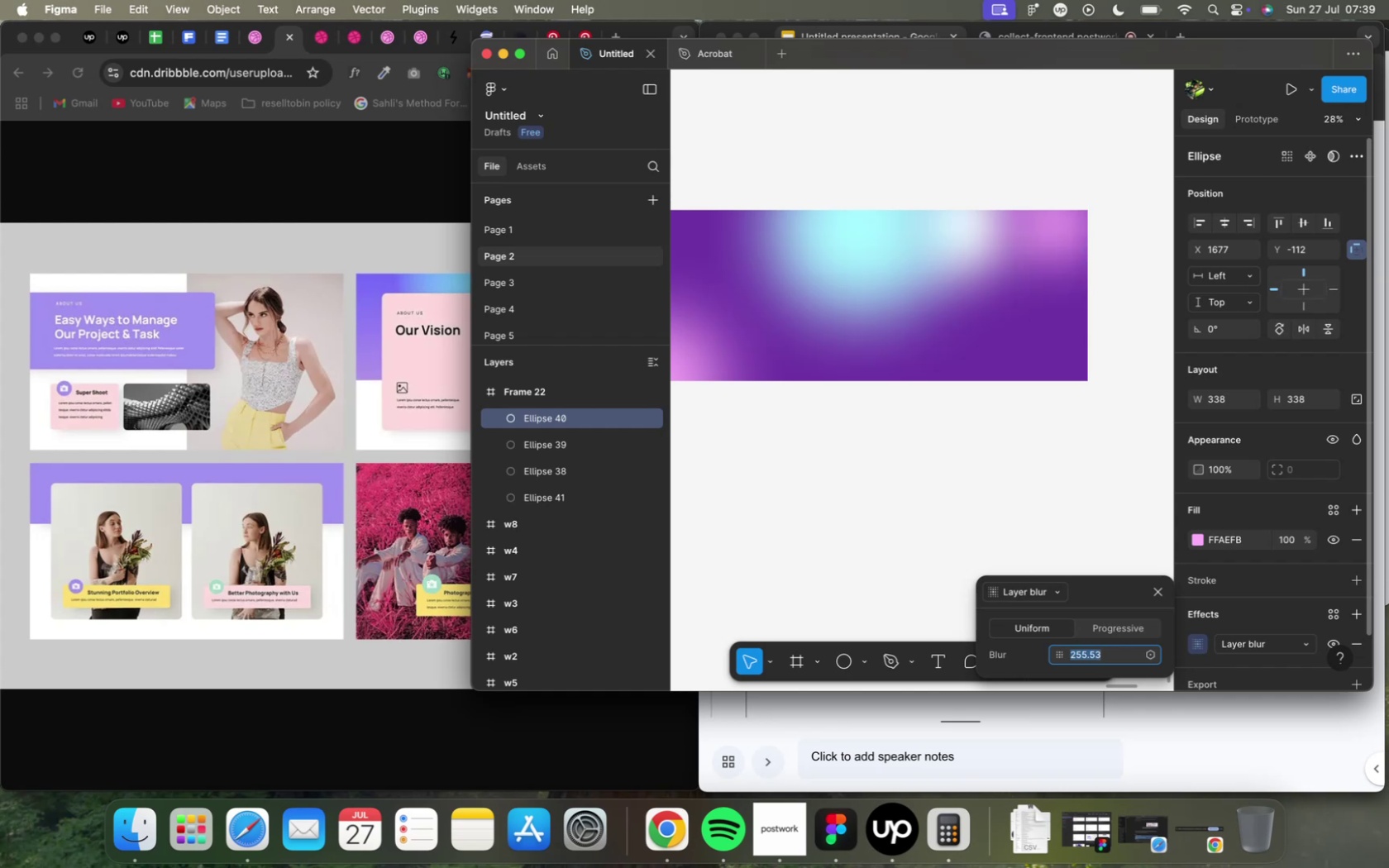 
hold_key(key=ArrowUp, duration=1.57)
 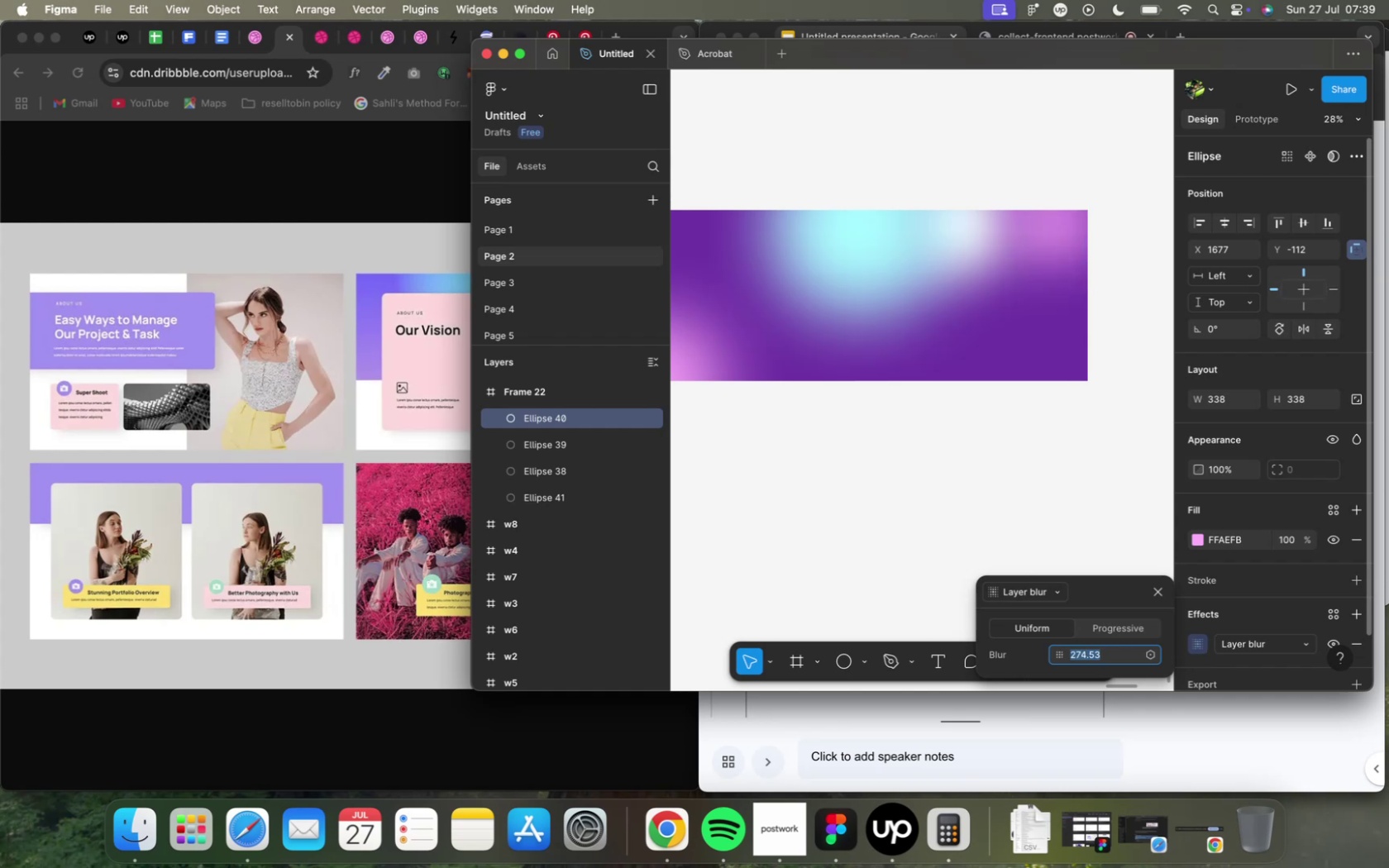 
hold_key(key=ArrowUp, duration=1.52)
 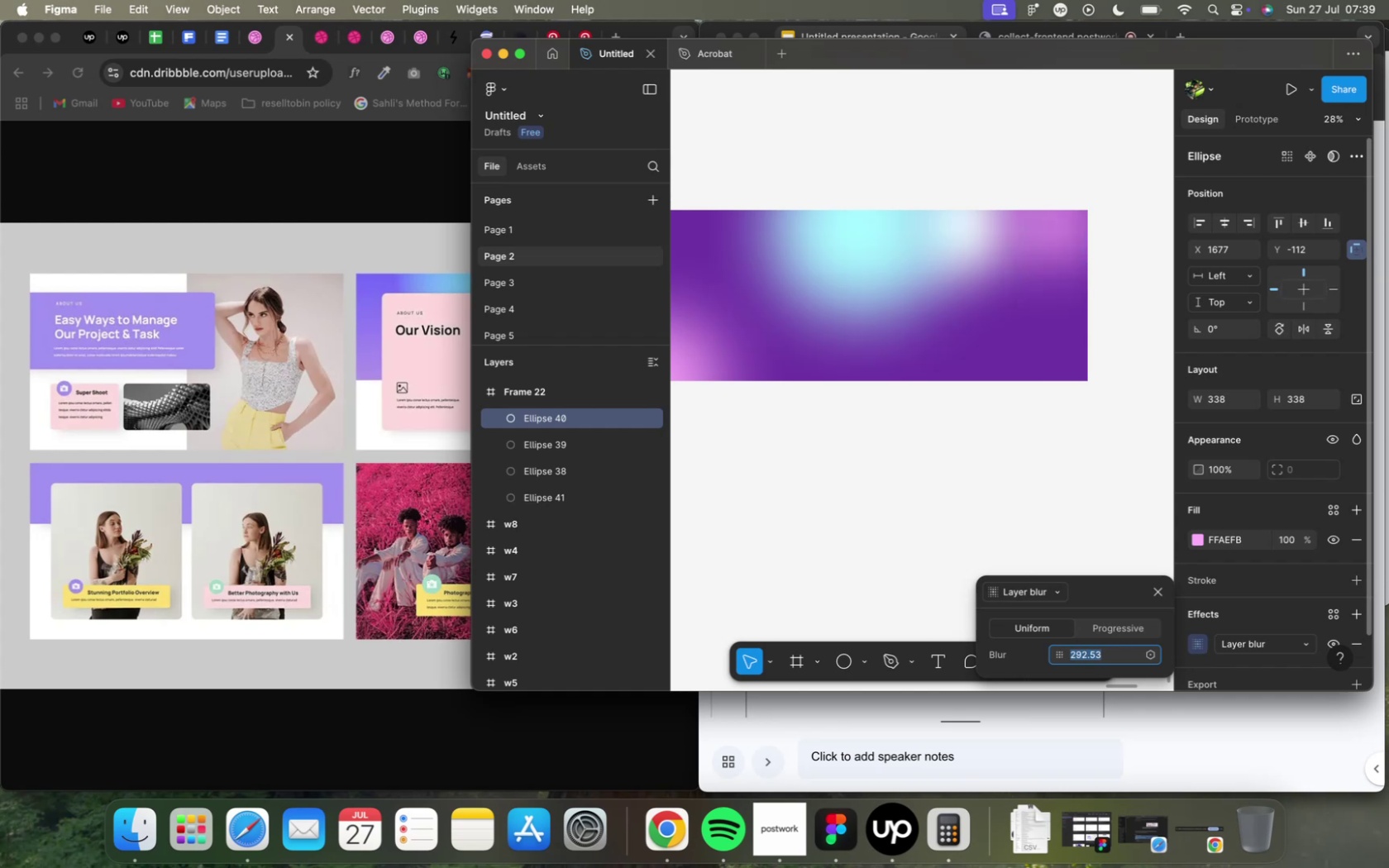 
hold_key(key=ArrowUp, duration=0.89)
 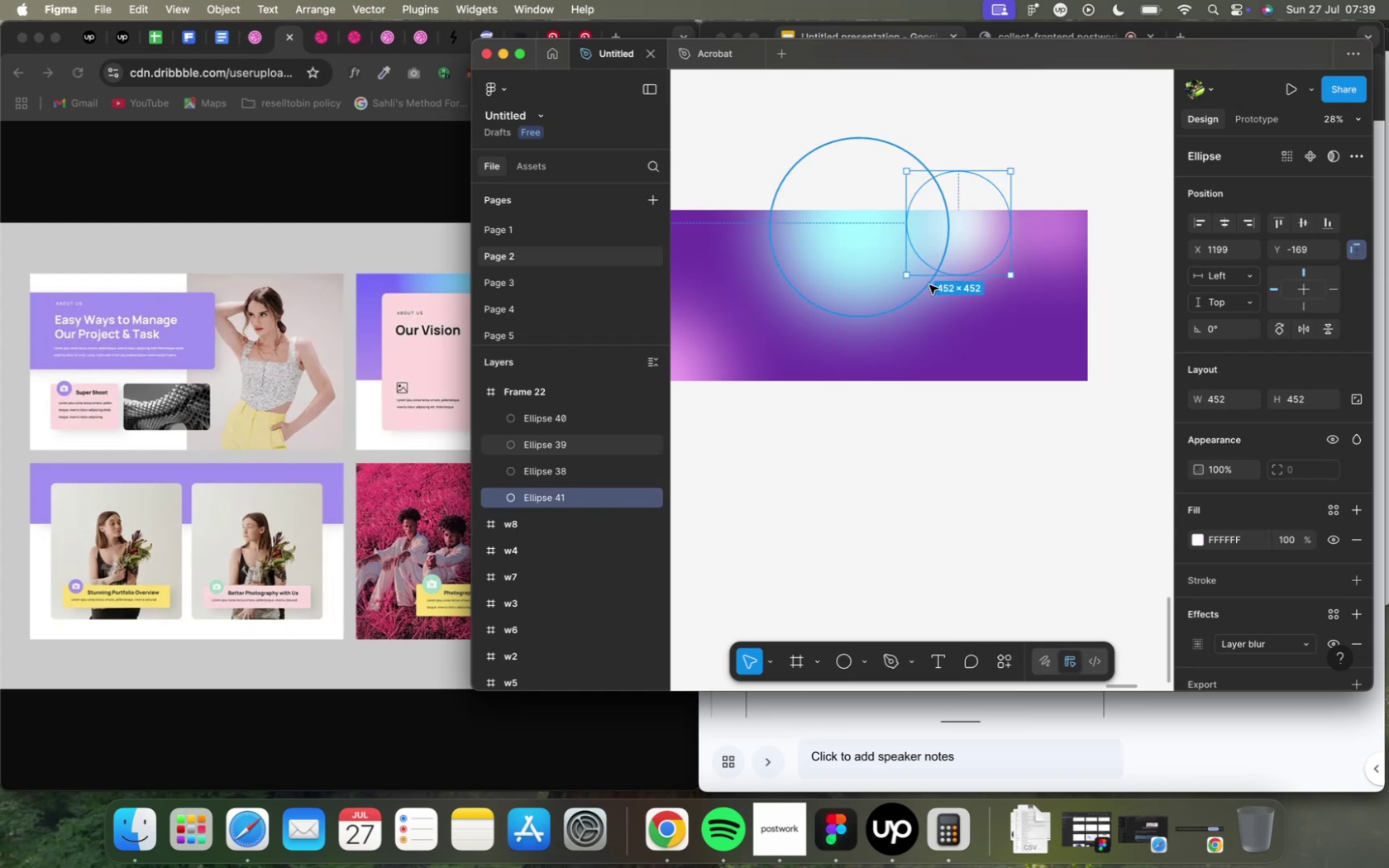 
wait(8.67)
 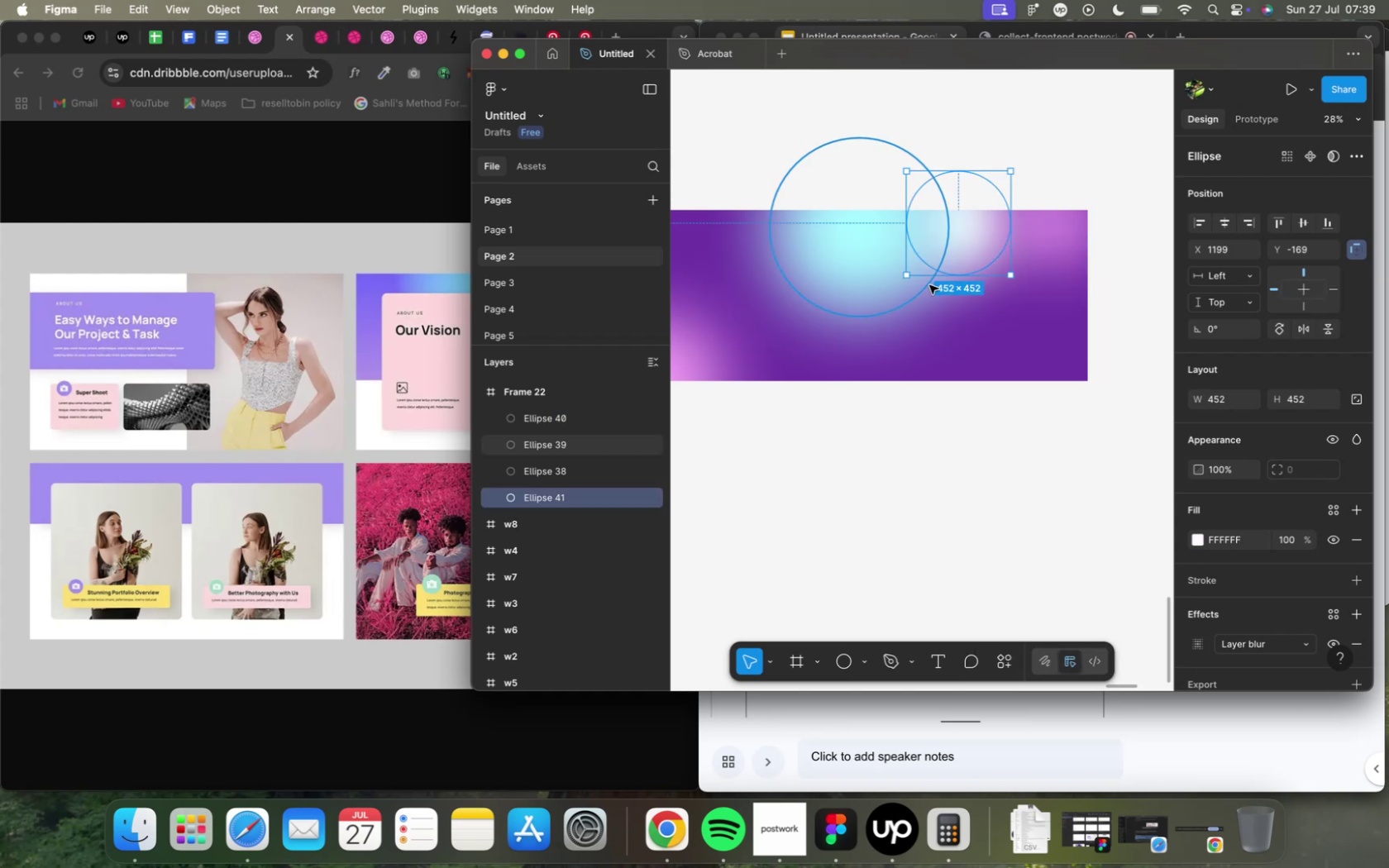 
hold_key(key=ShiftLeft, duration=1.91)
left_click_drag(start_coordinate=[905, 274], to_coordinate=[916, 269])
 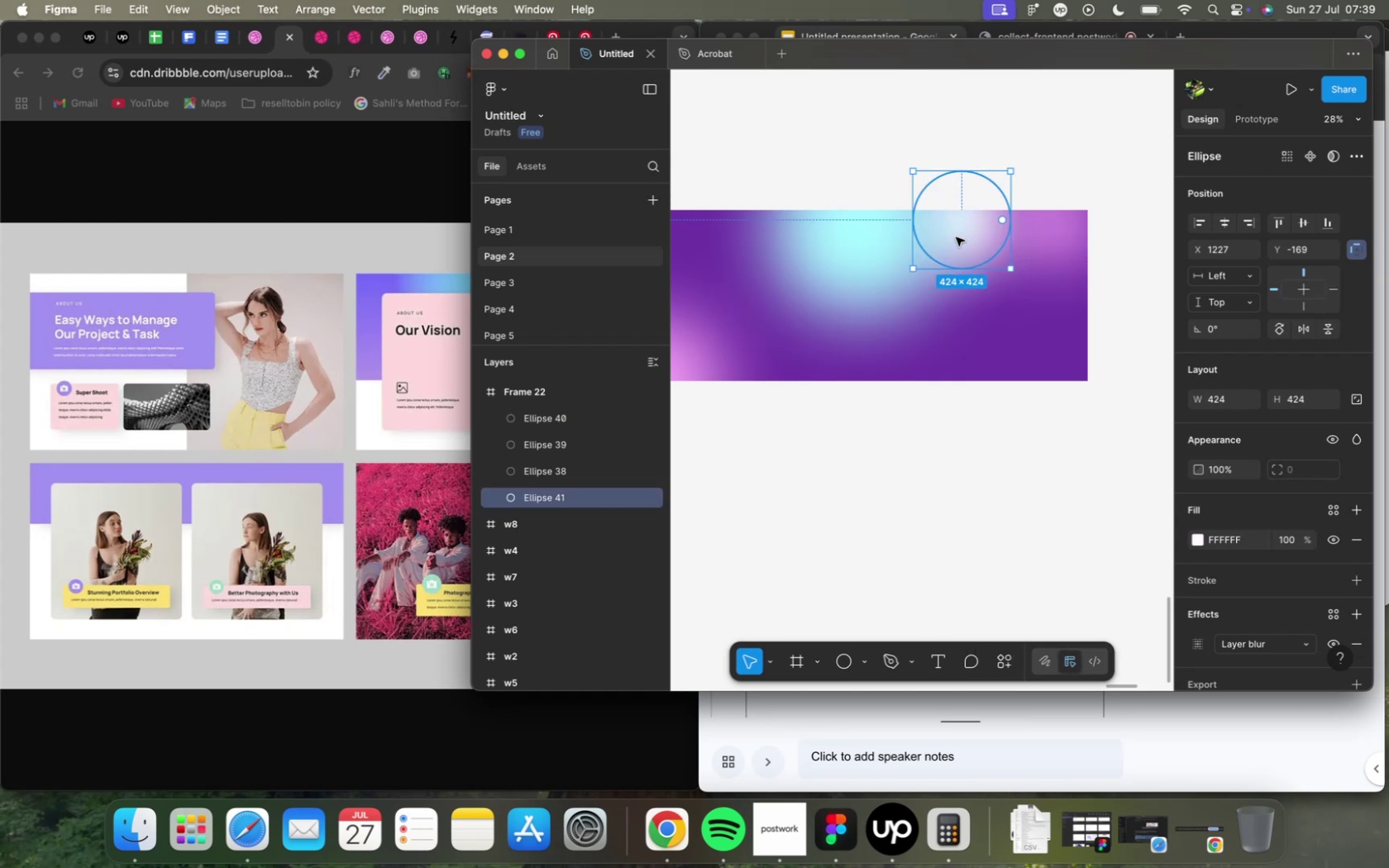 
left_click_drag(start_coordinate=[960, 228], to_coordinate=[962, 235])
 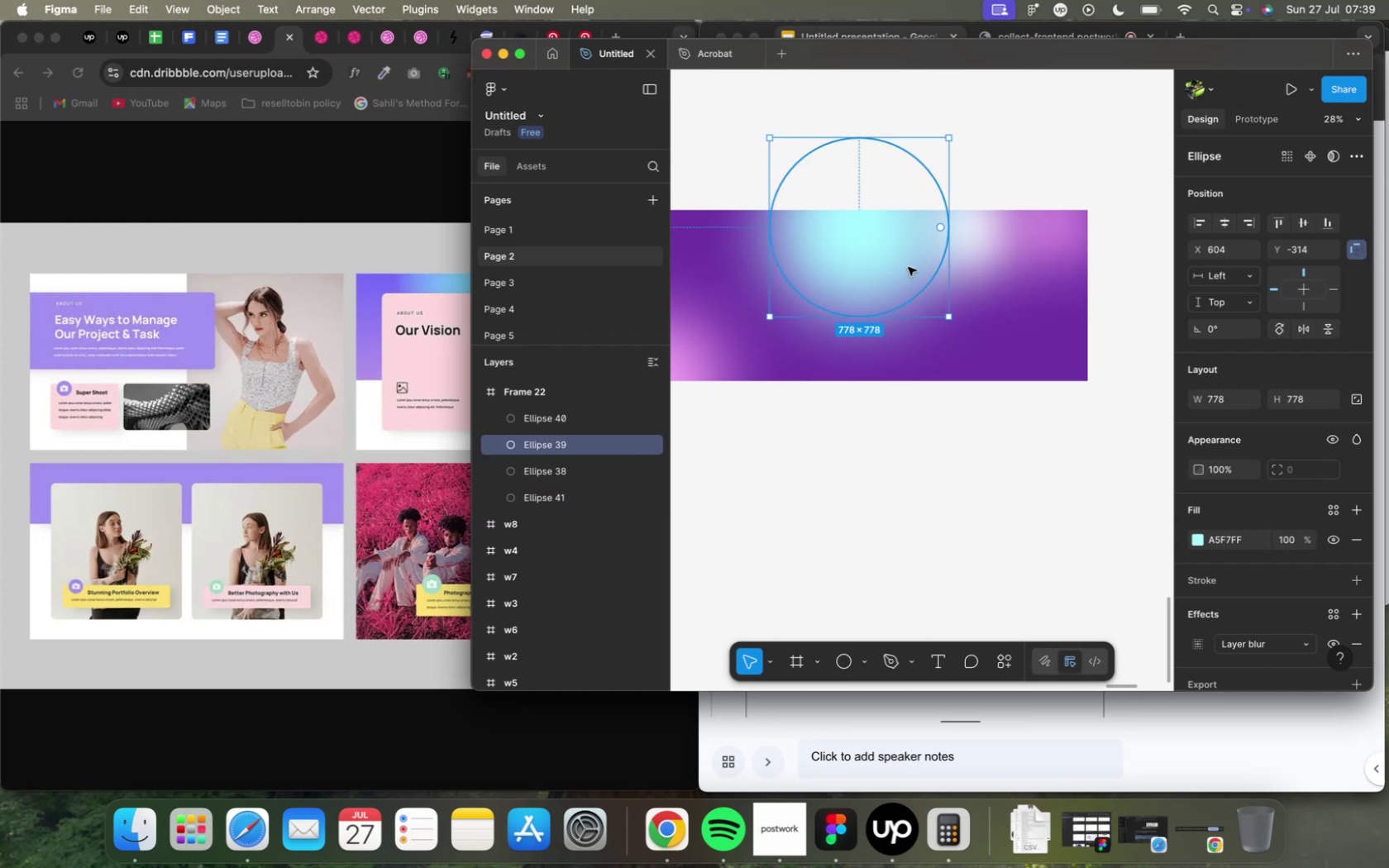 
mouse_move([1195, 516])
 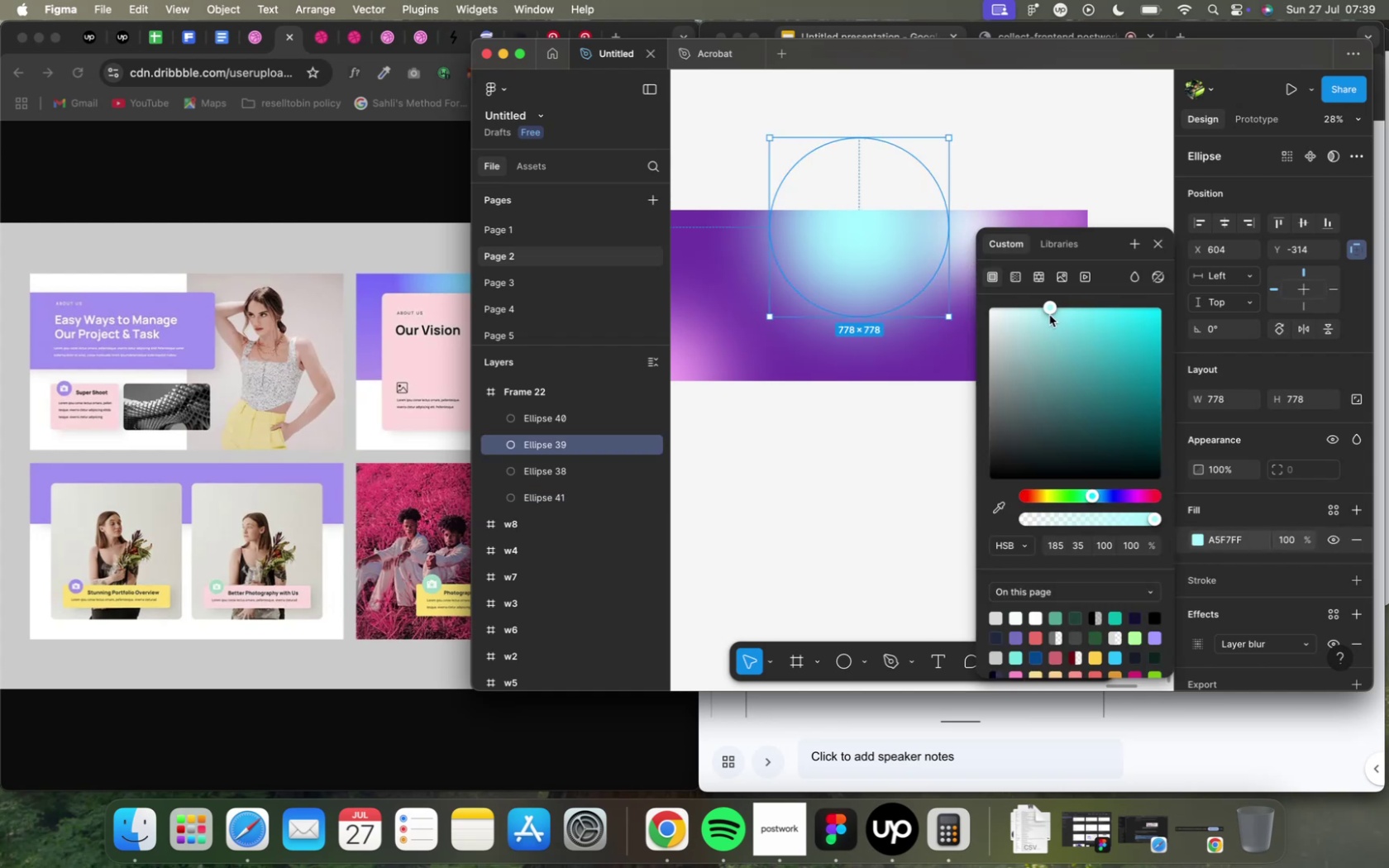 
left_click_drag(start_coordinate=[1044, 309], to_coordinate=[1064, 308])
 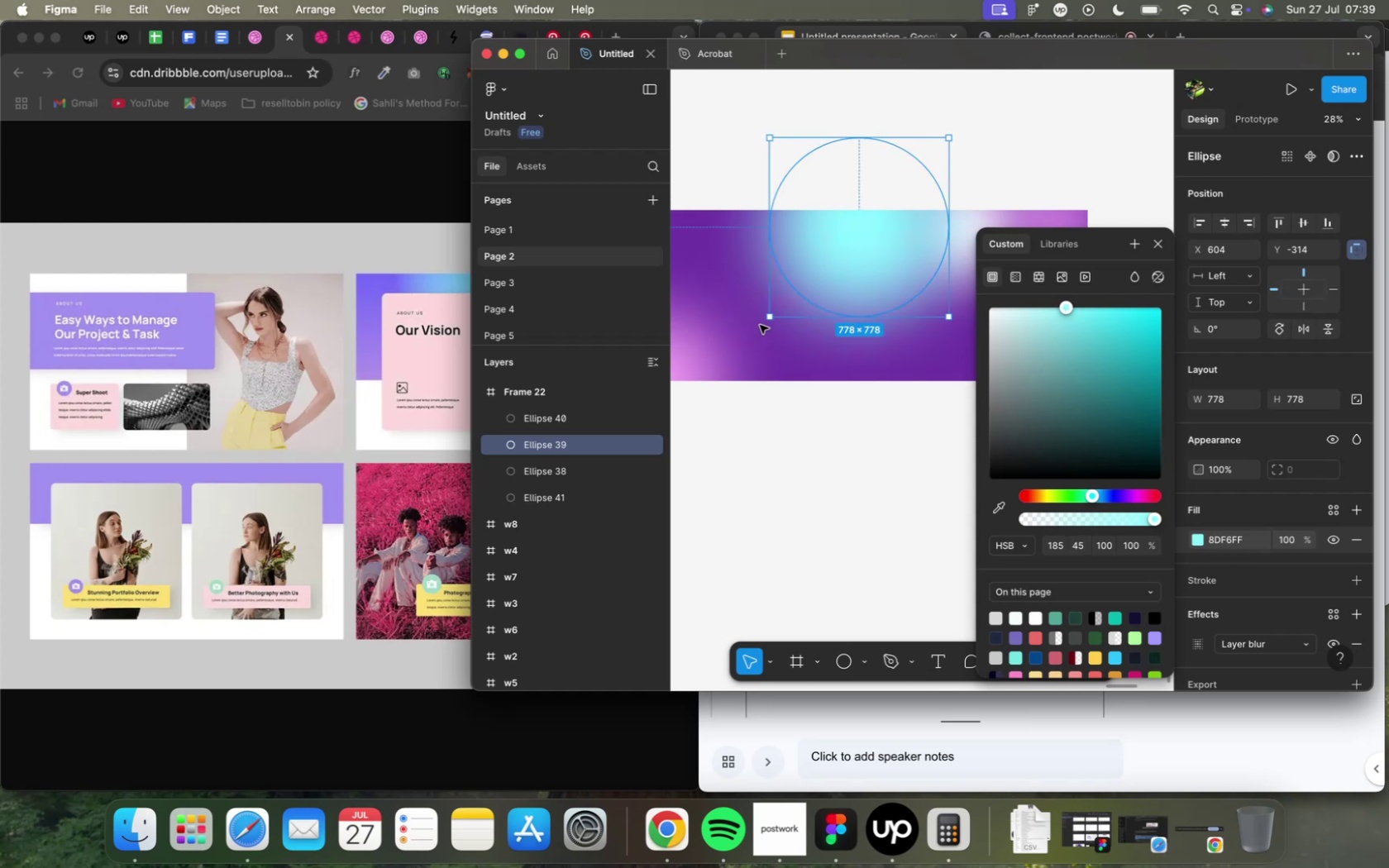 
left_click_drag(start_coordinate=[766, 315], to_coordinate=[790, 284])
 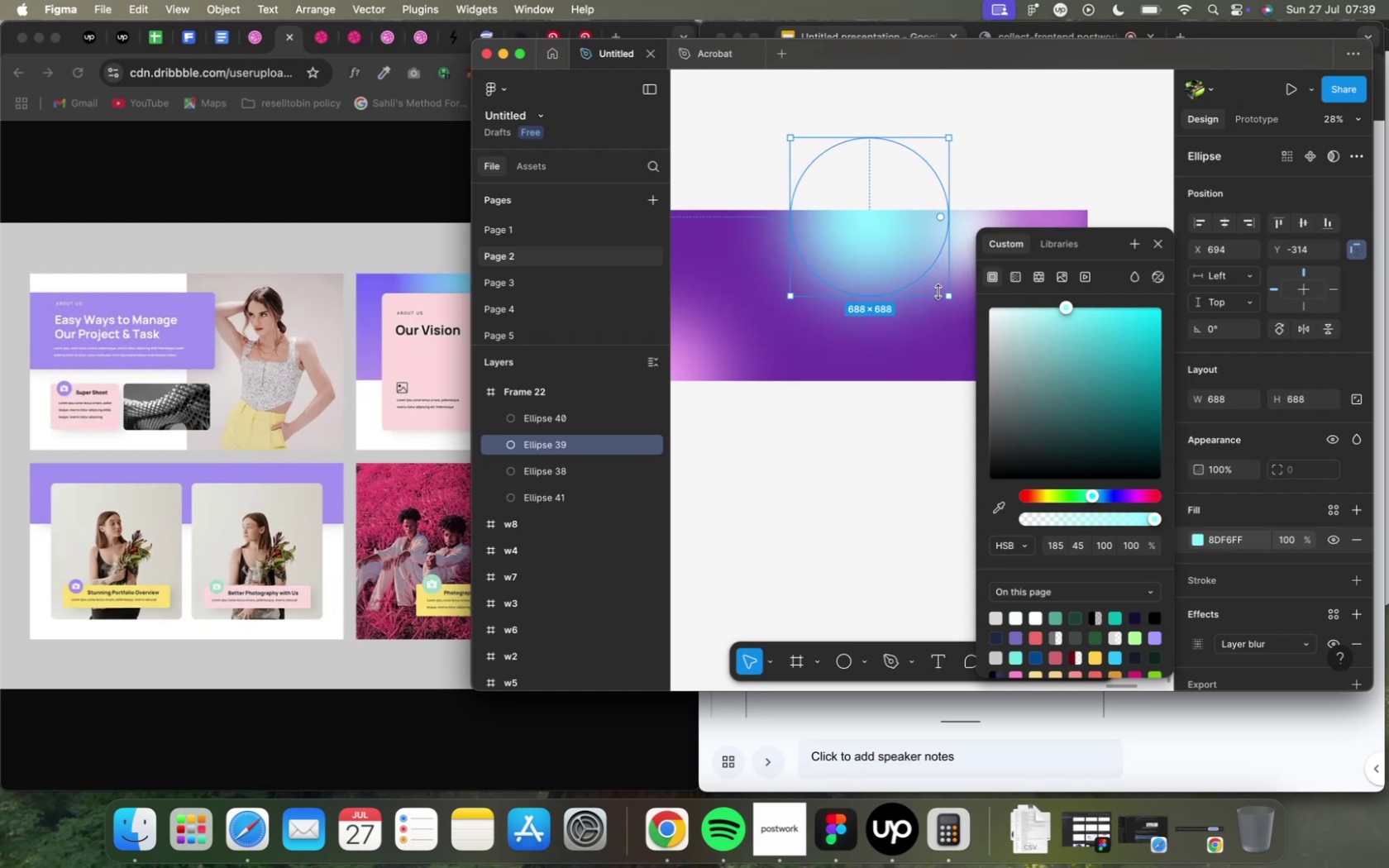 
hold_key(key=ShiftLeft, duration=3.81)
 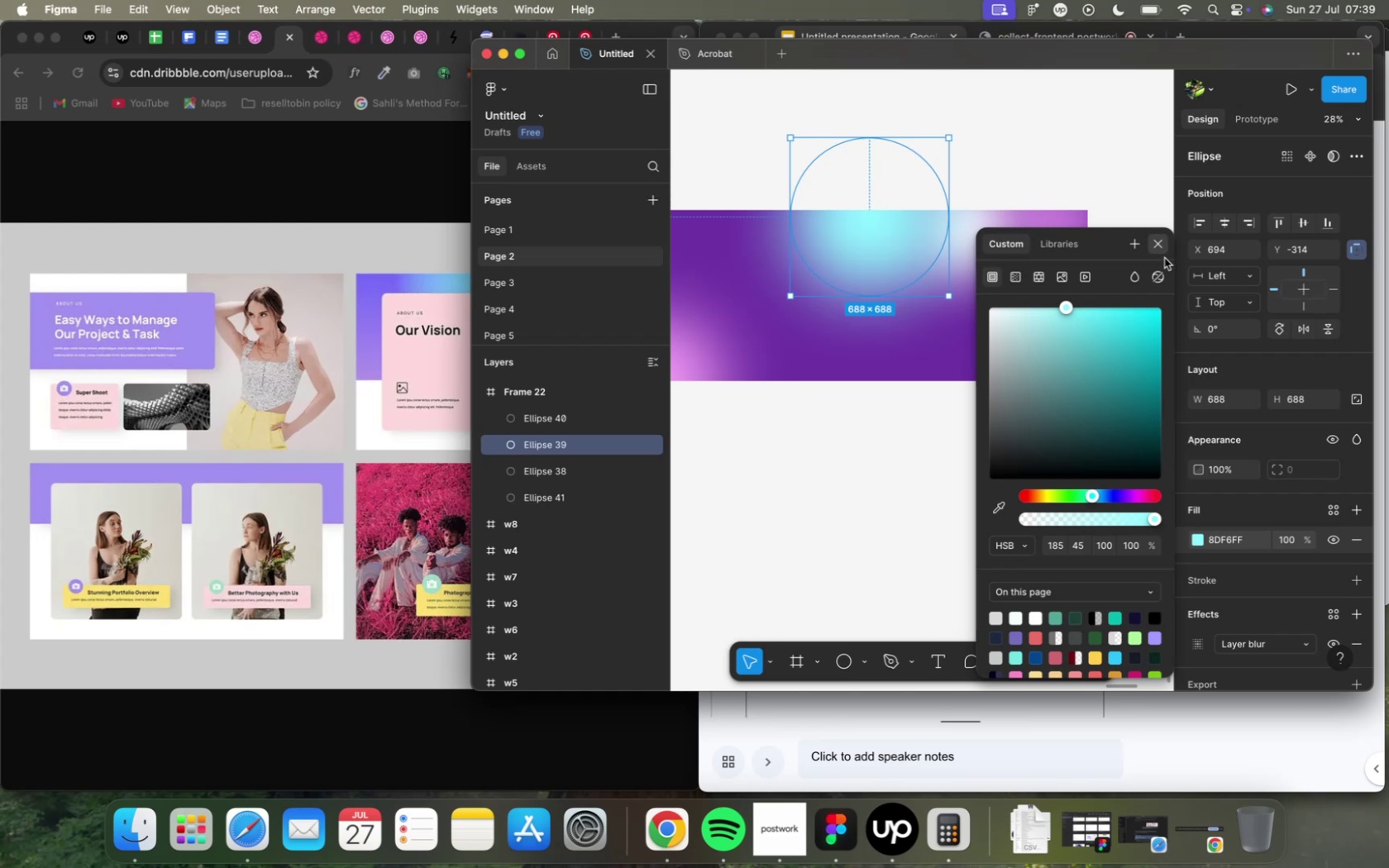 
left_click_drag(start_coordinate=[1191, 632], to_coordinate=[1193, 637])
 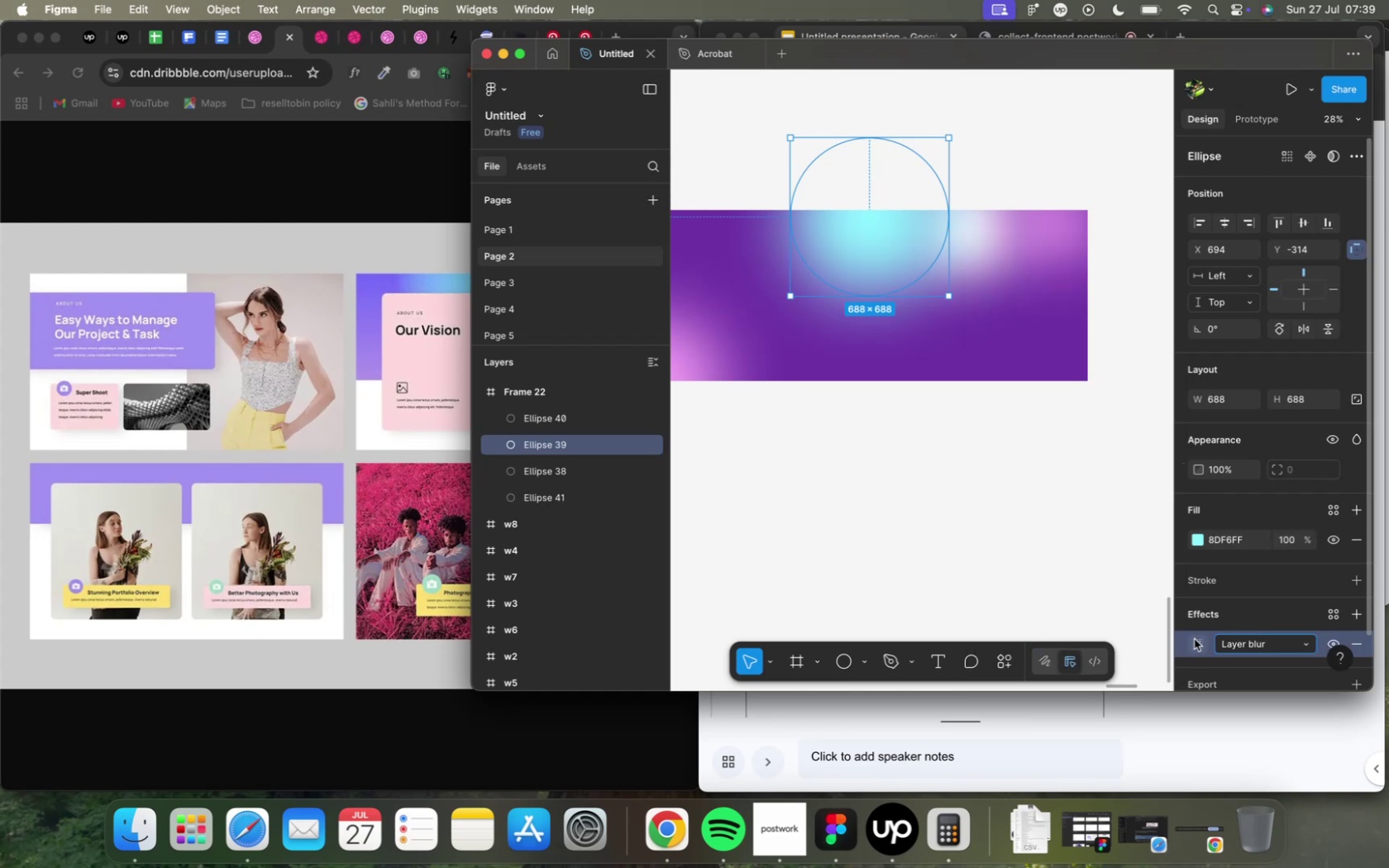 
left_click([1196, 648])
 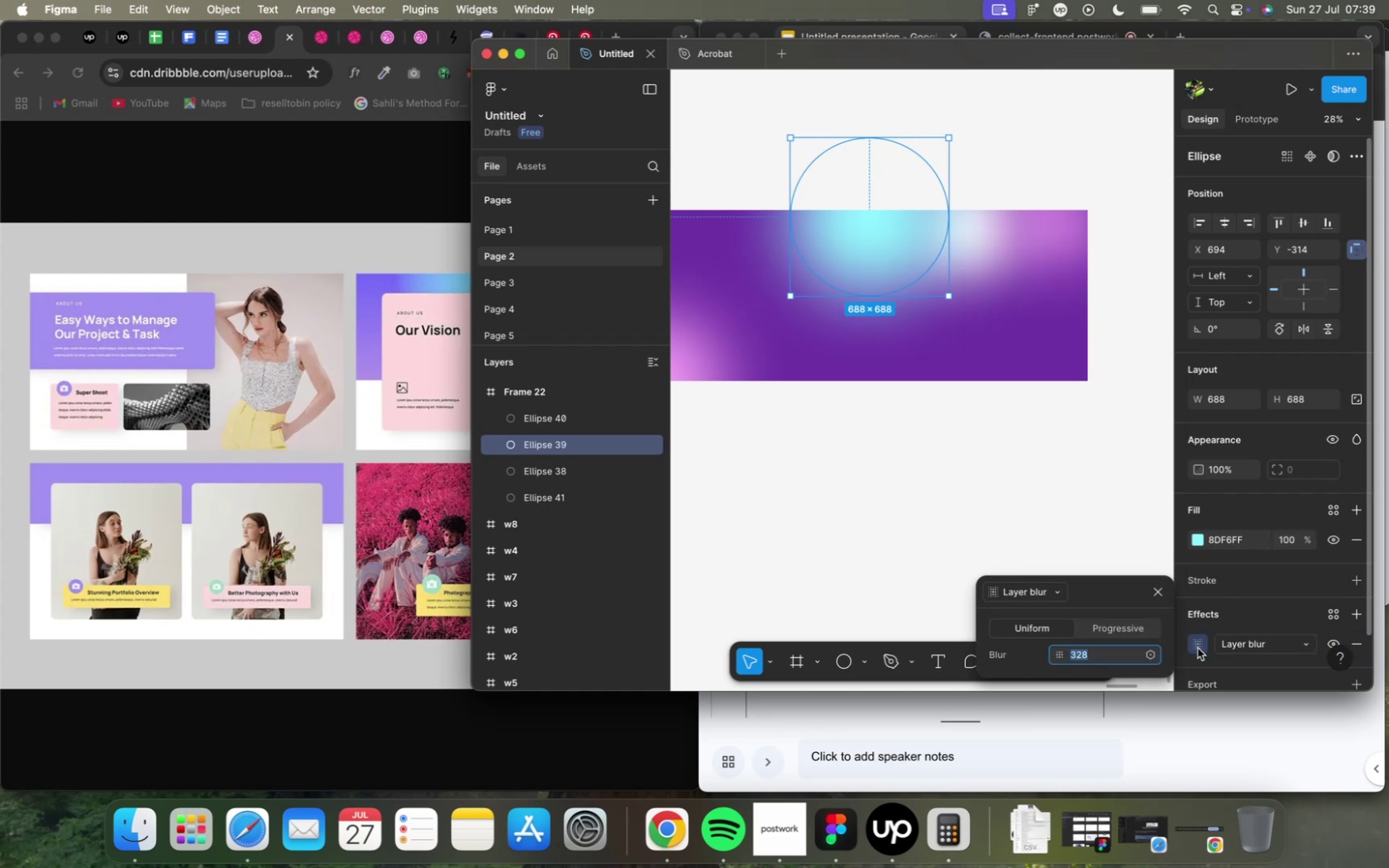 
hold_key(key=ArrowUp, duration=1.58)
 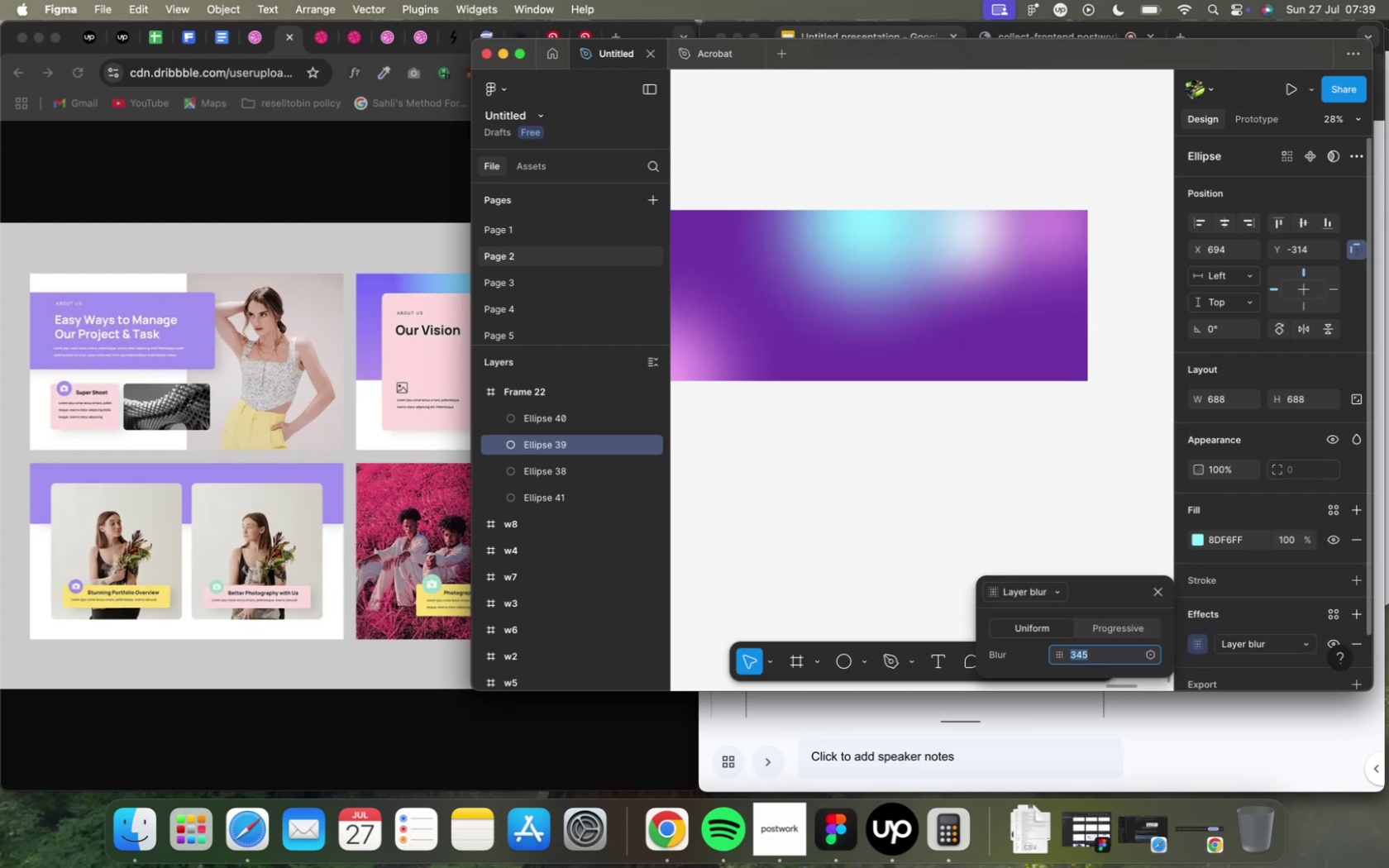 
hold_key(key=ArrowUp, duration=1.5)
 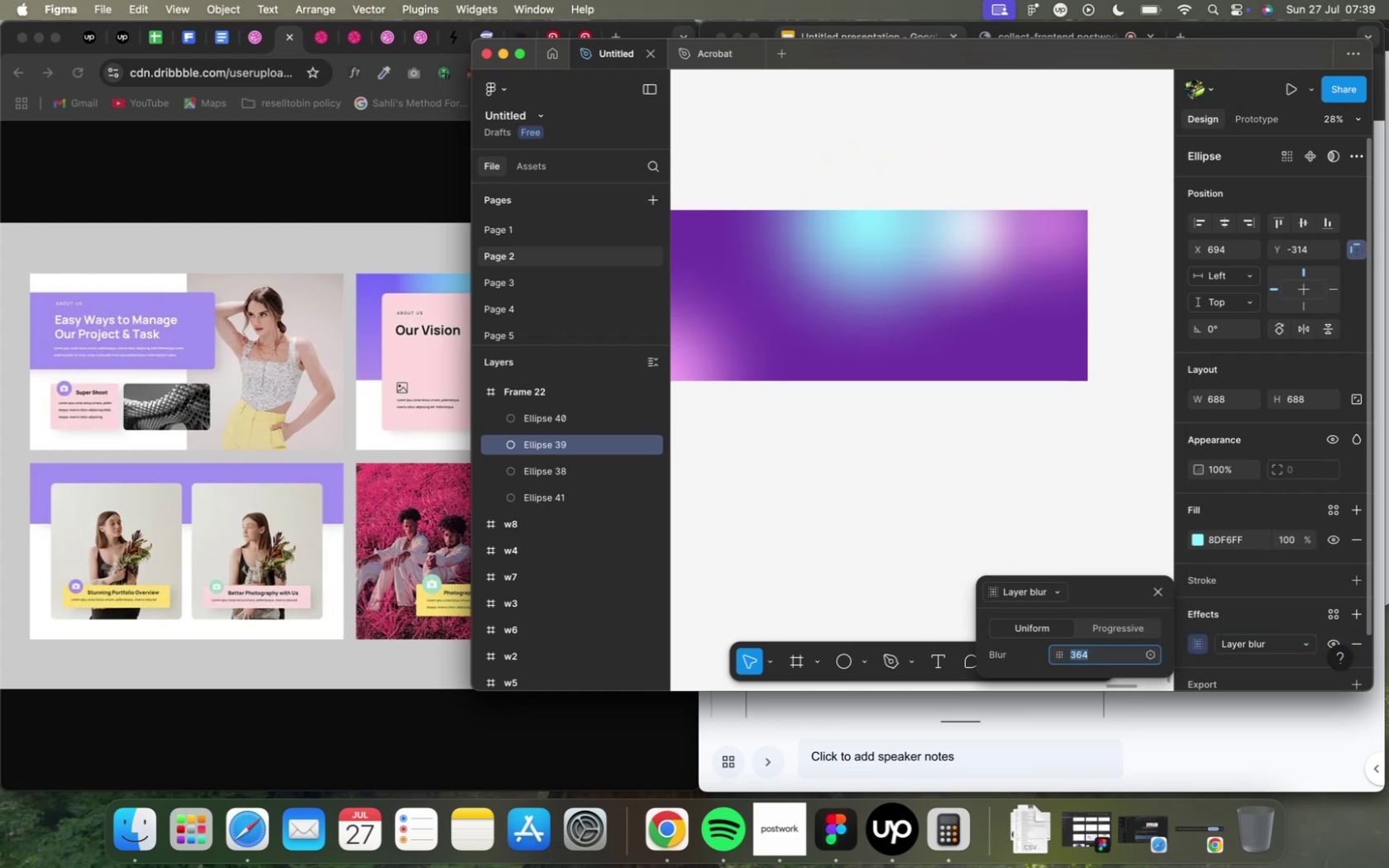 
hold_key(key=ArrowUp, duration=1.5)
 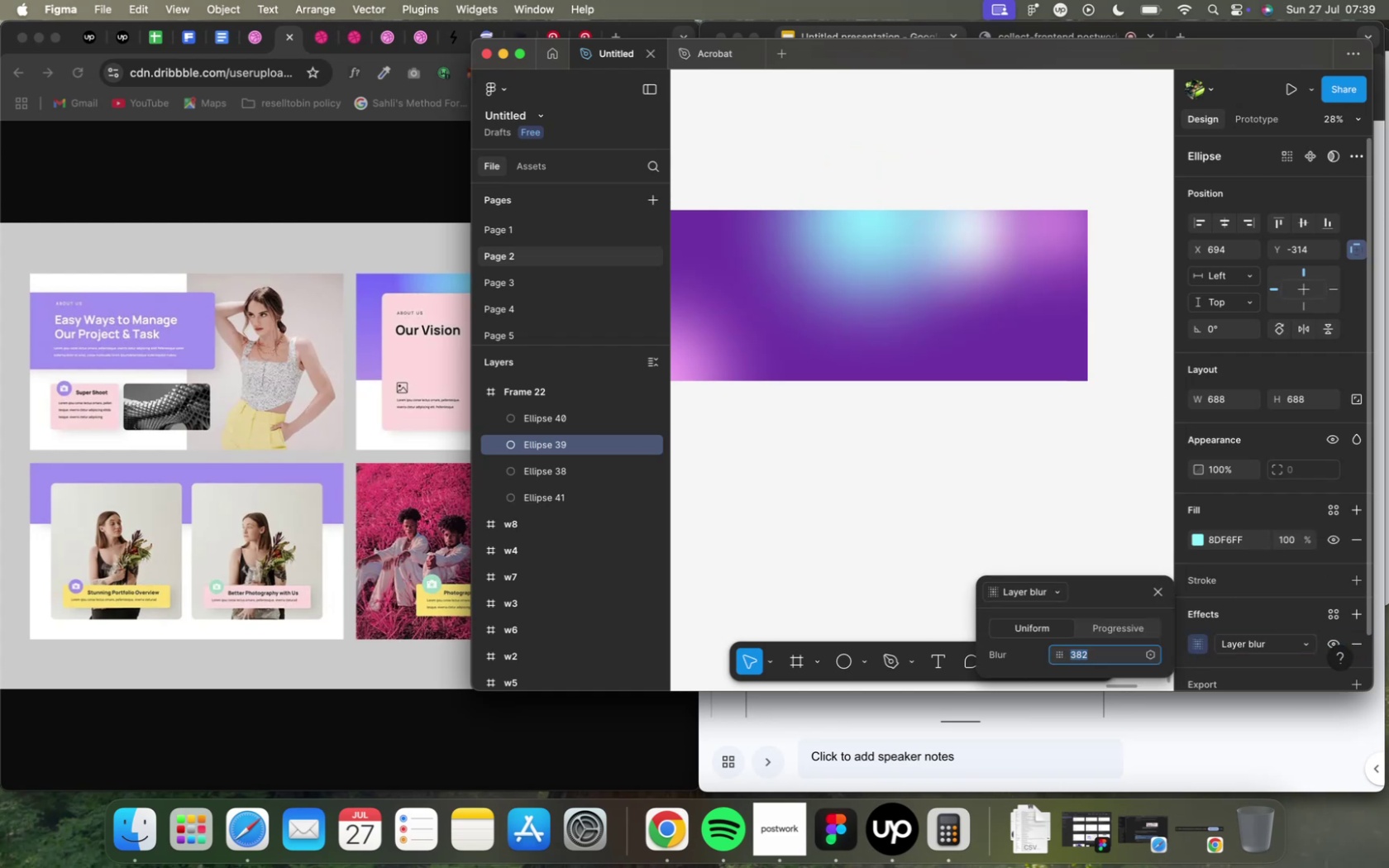 
hold_key(key=ArrowUp, duration=1.5)
 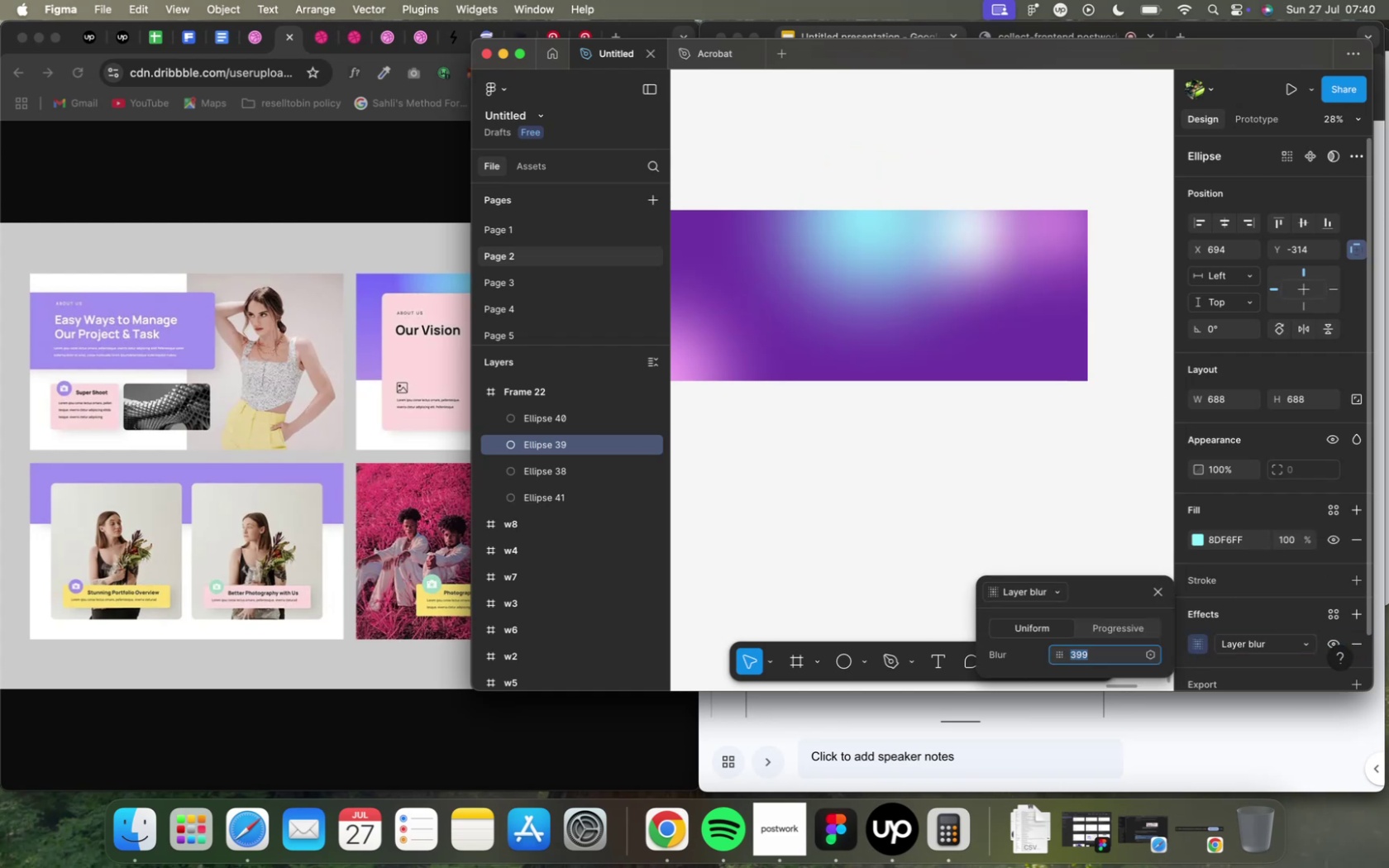 
hold_key(key=ArrowUp, duration=1.5)
 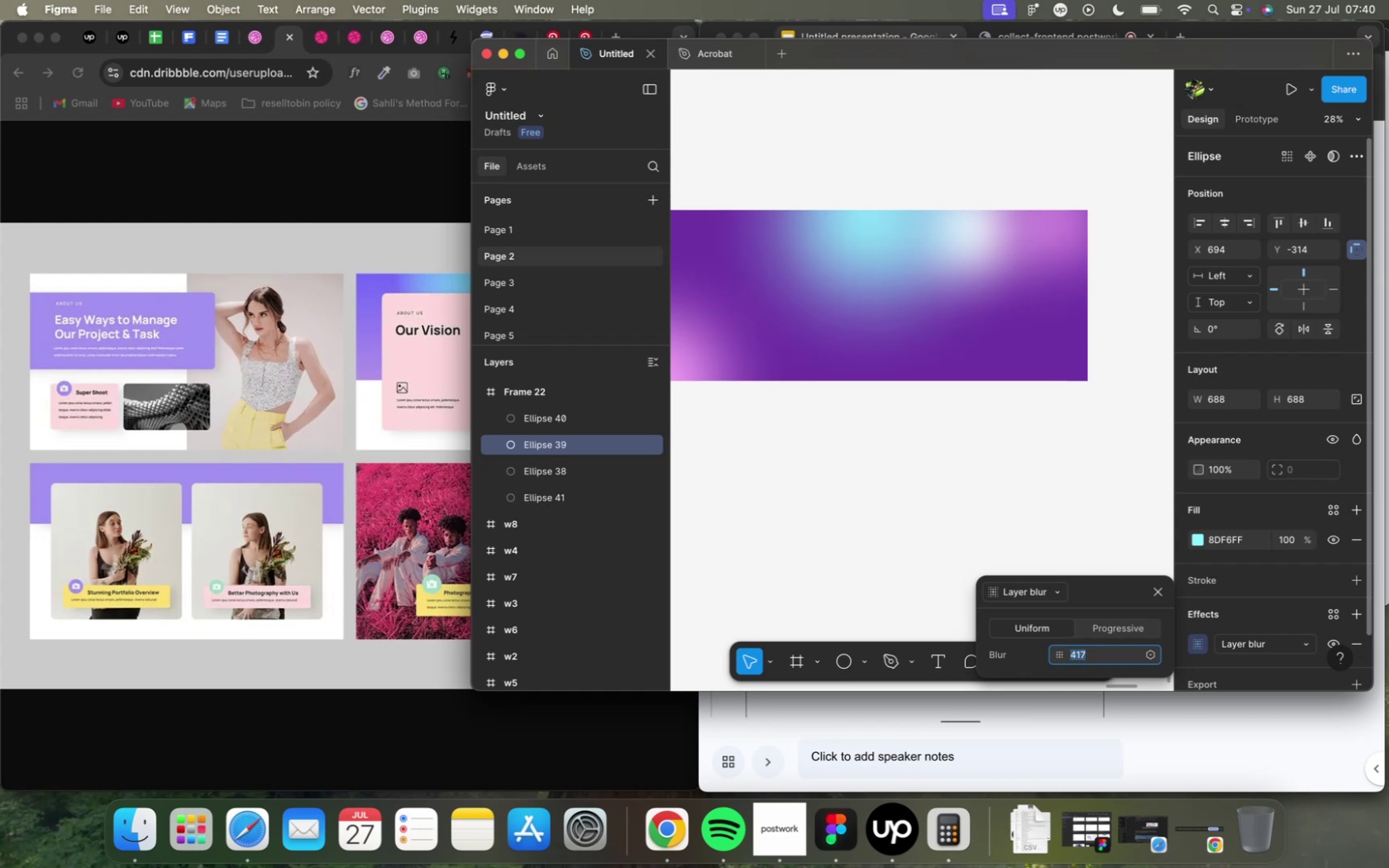 
hold_key(key=ArrowUp, duration=1.5)
 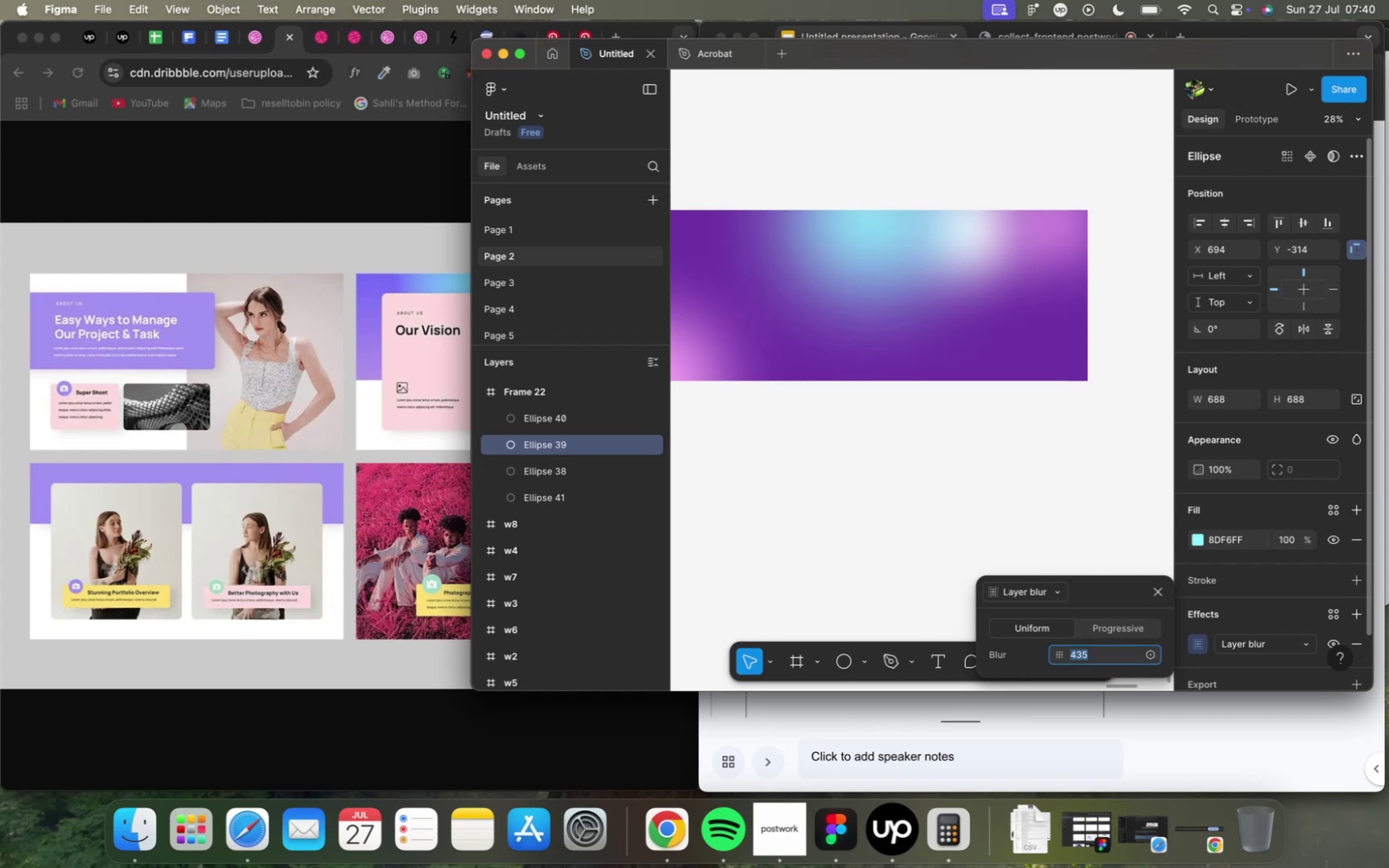 
hold_key(key=ArrowUp, duration=1.5)
 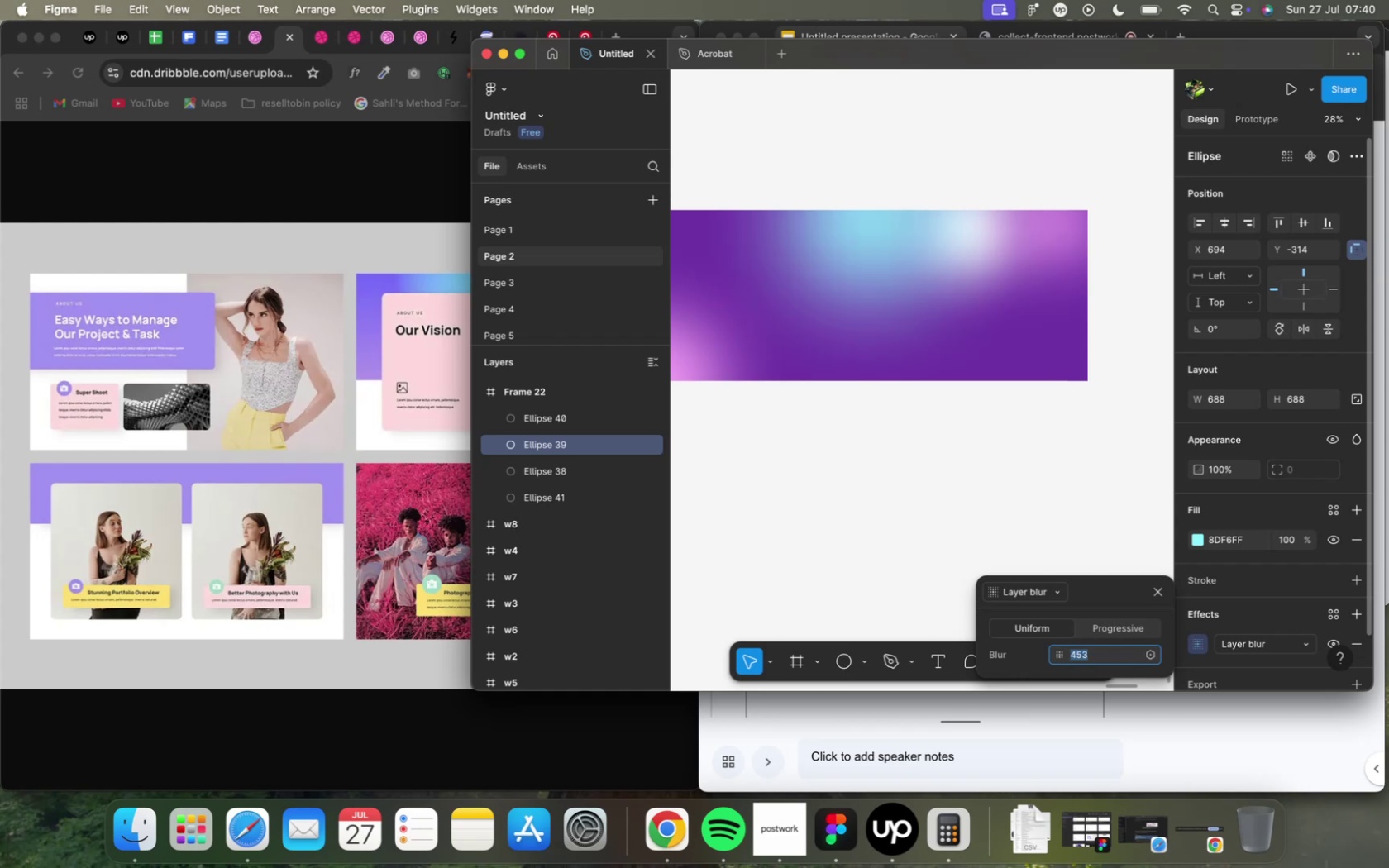 
hold_key(key=ArrowUp, duration=1.5)
 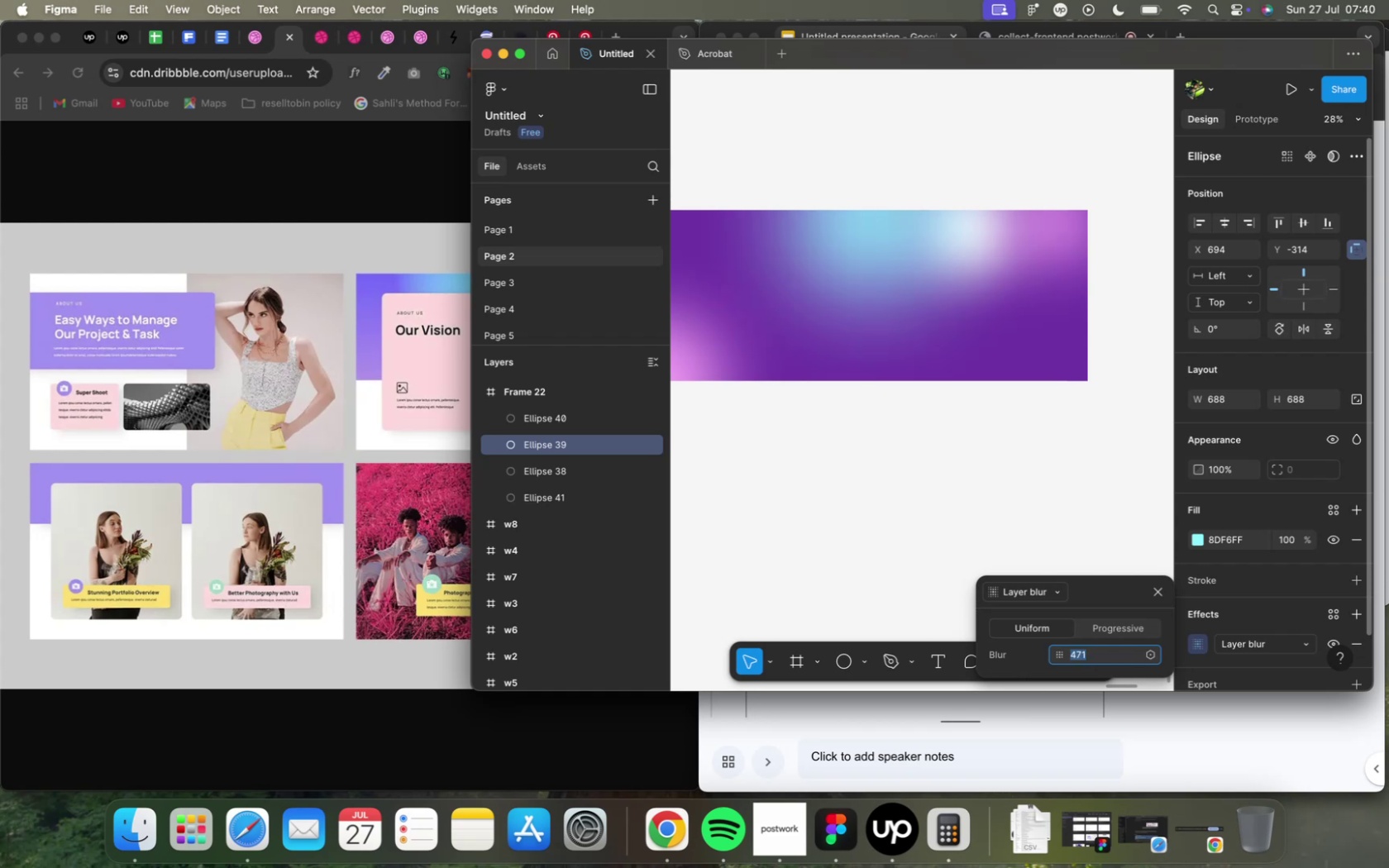 
hold_key(key=ArrowUp, duration=1.58)
 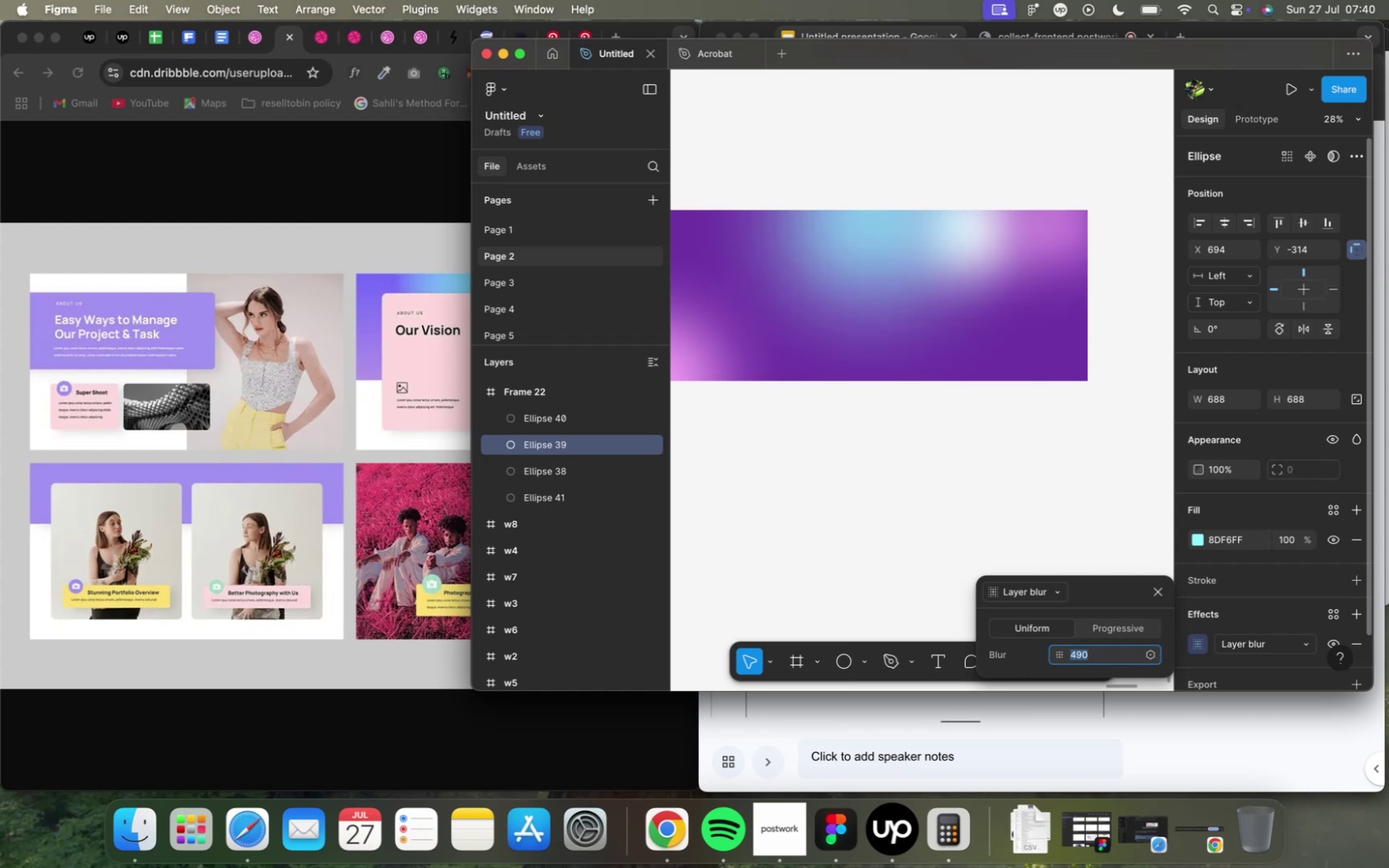 
hold_key(key=ArrowUp, duration=1.51)
 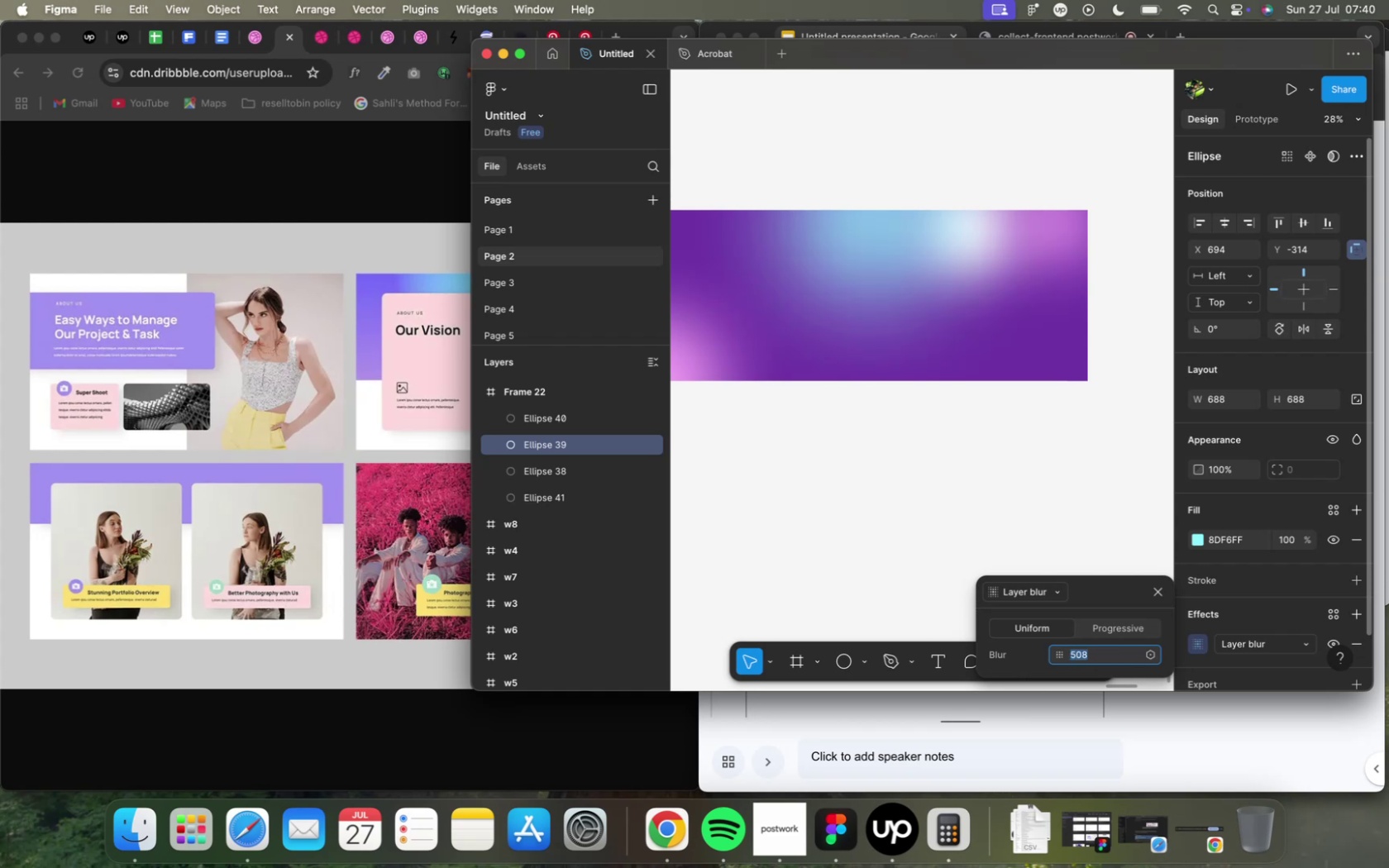 
hold_key(key=ArrowUp, duration=0.34)
 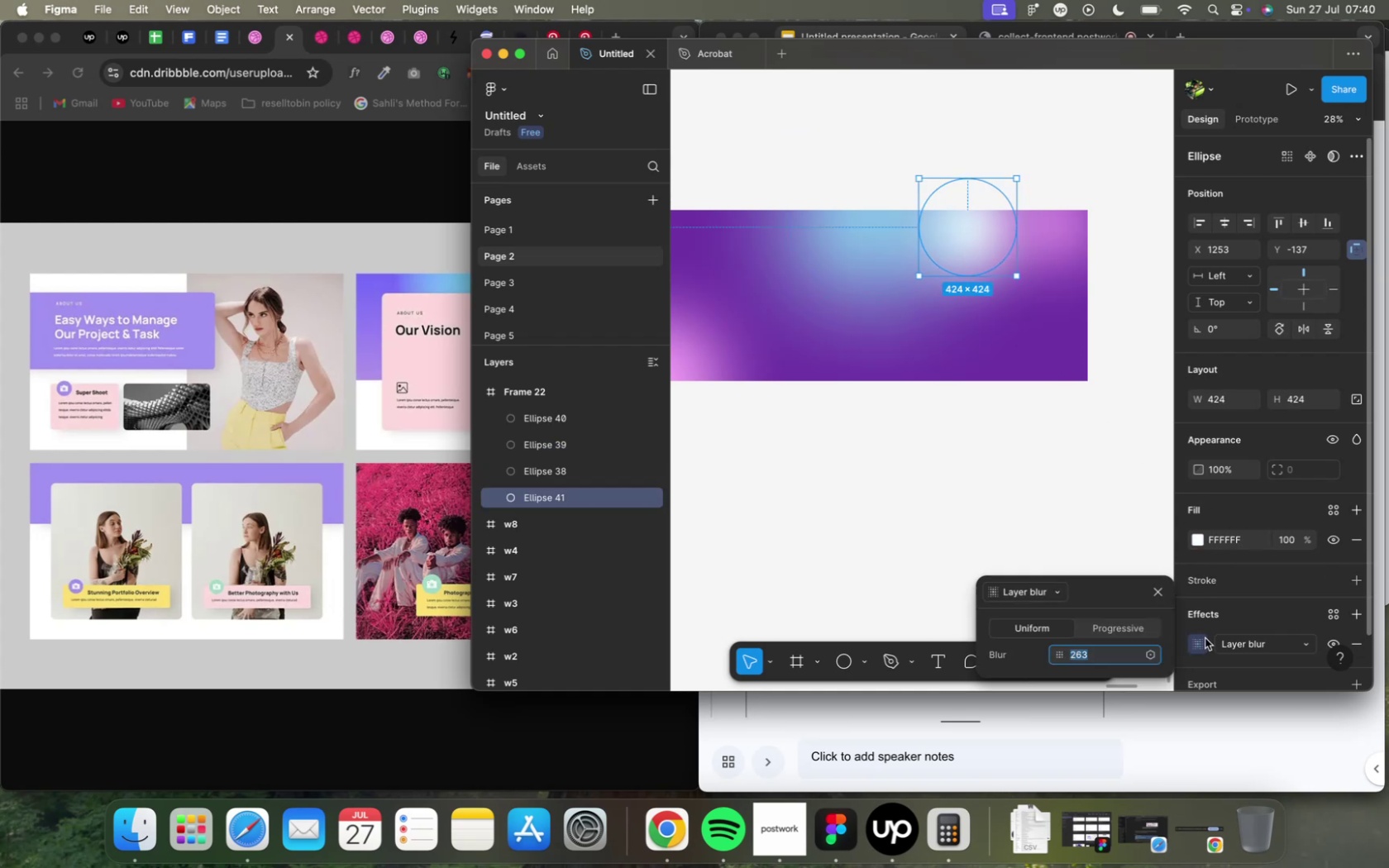 
wait(5.83)
 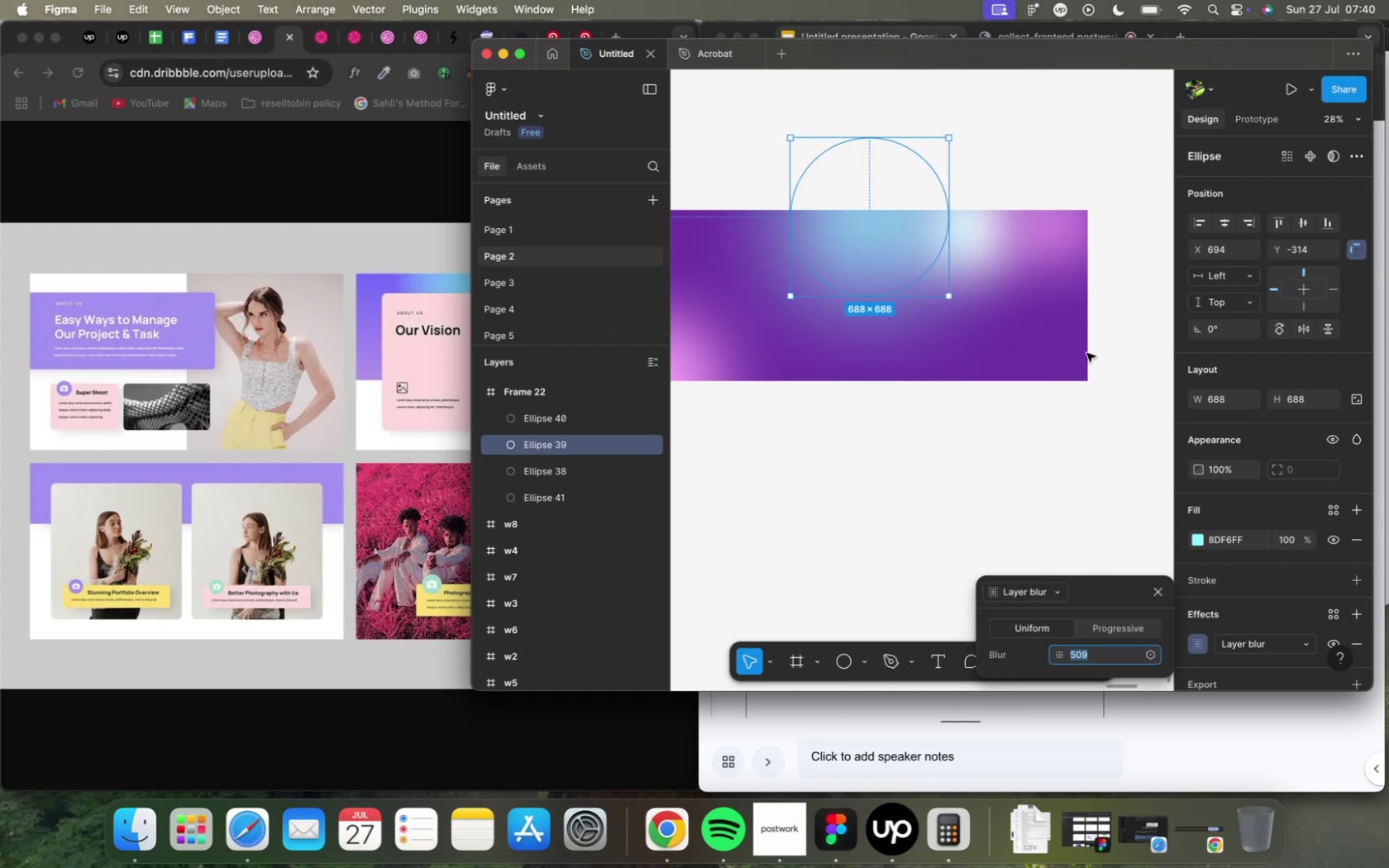 
hold_key(key=ArrowUp, duration=1.5)
 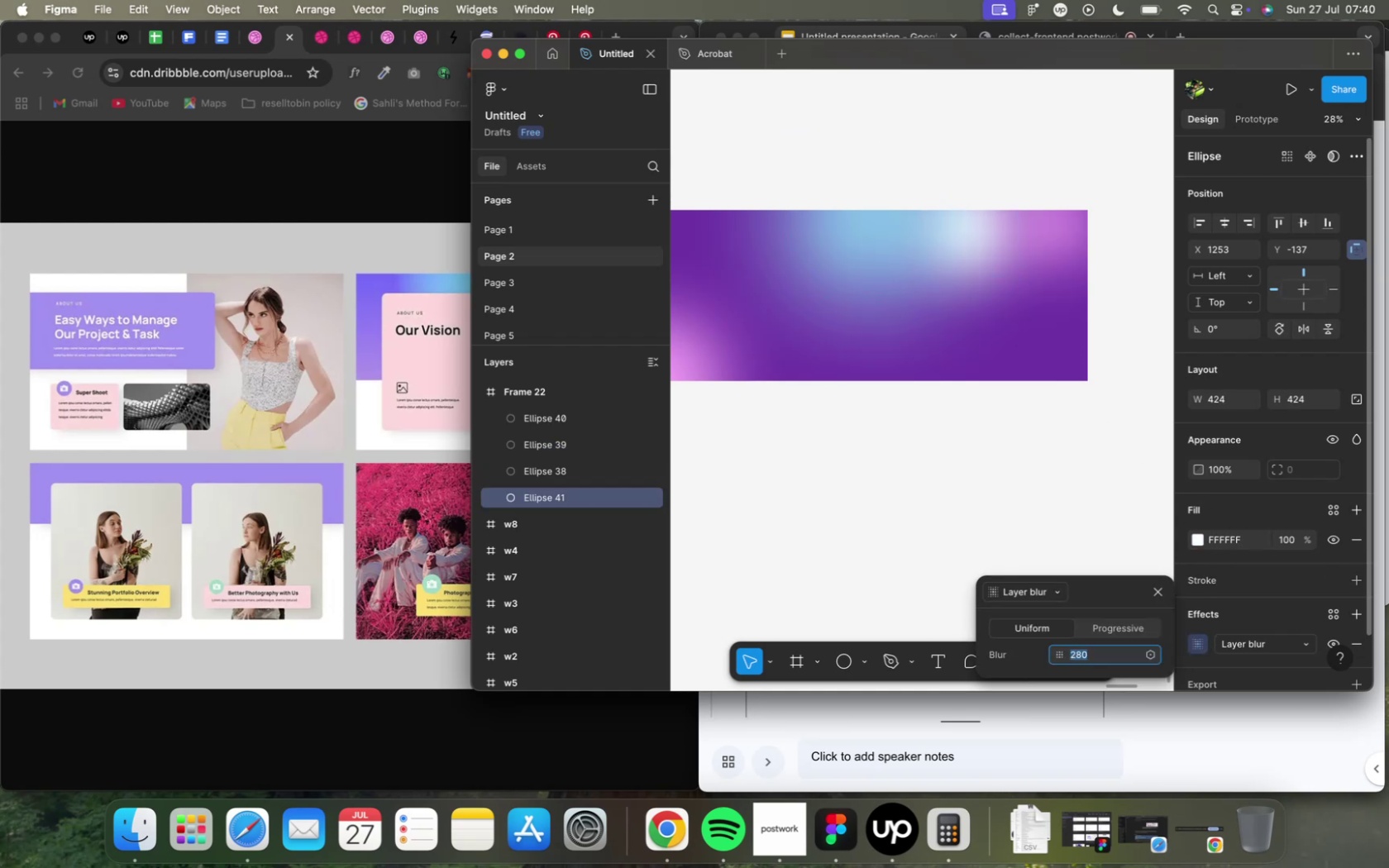 
hold_key(key=ArrowUp, duration=1.5)
 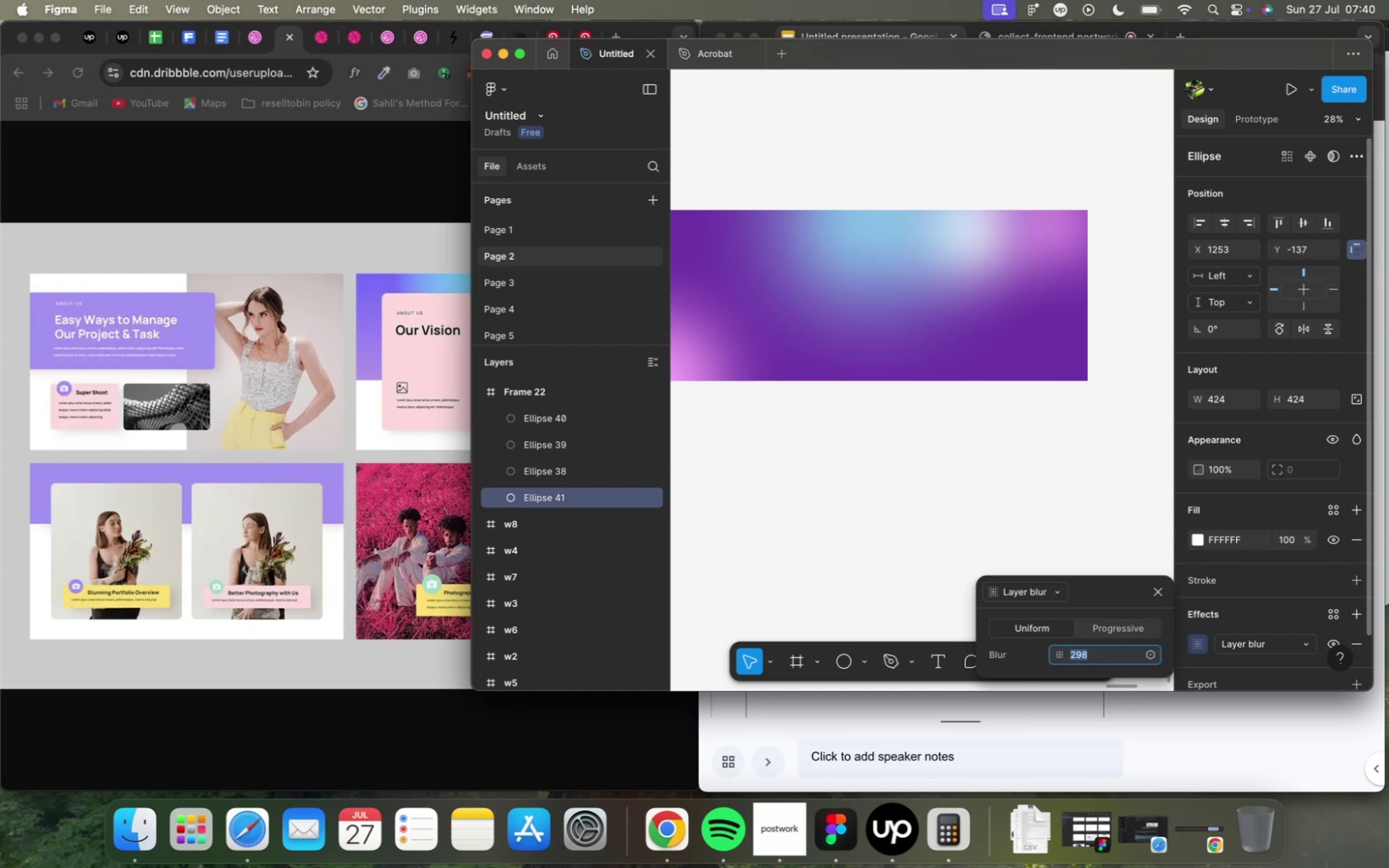 
hold_key(key=ArrowUp, duration=0.57)
 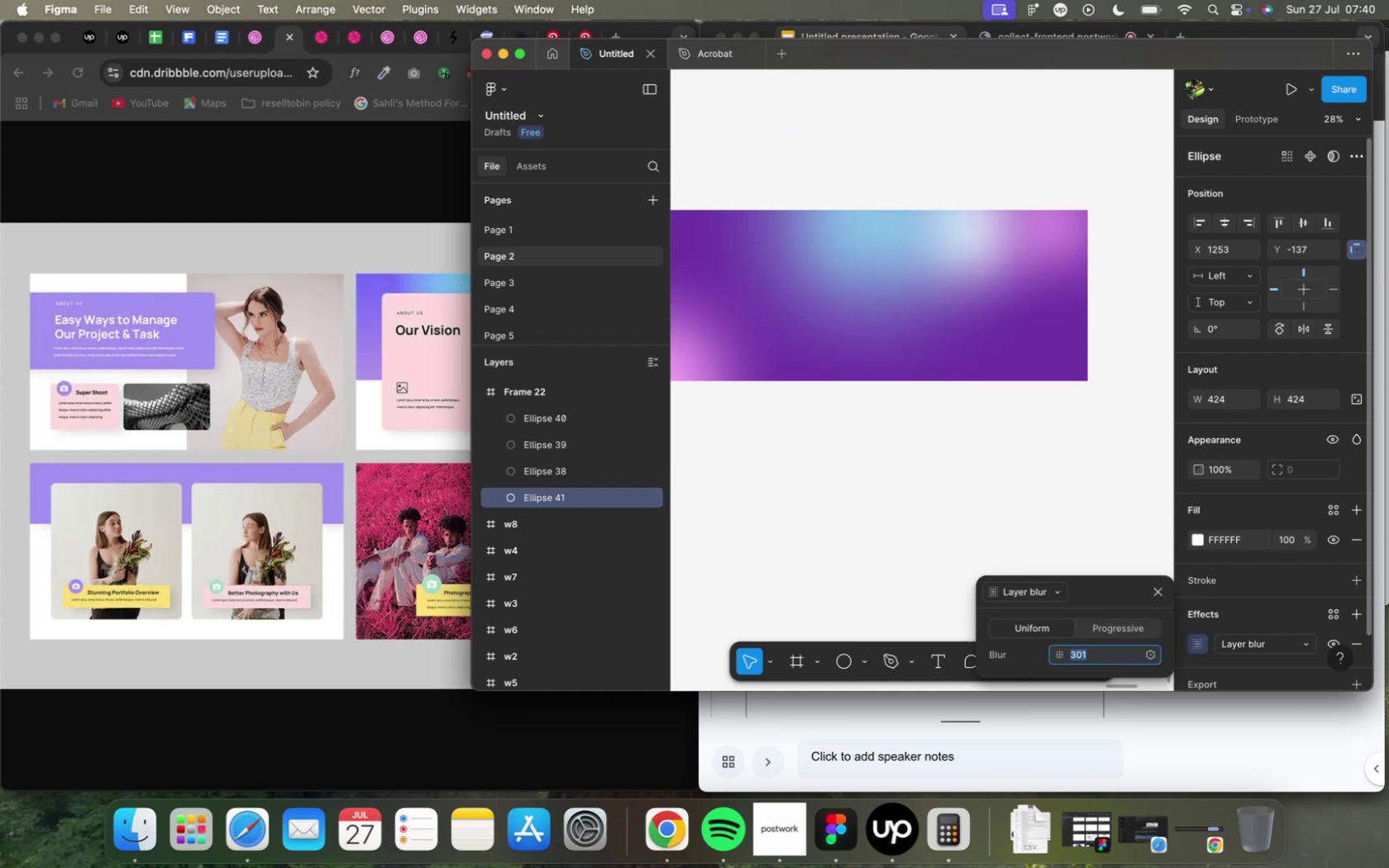 
key(Shift+ShiftLeft)
 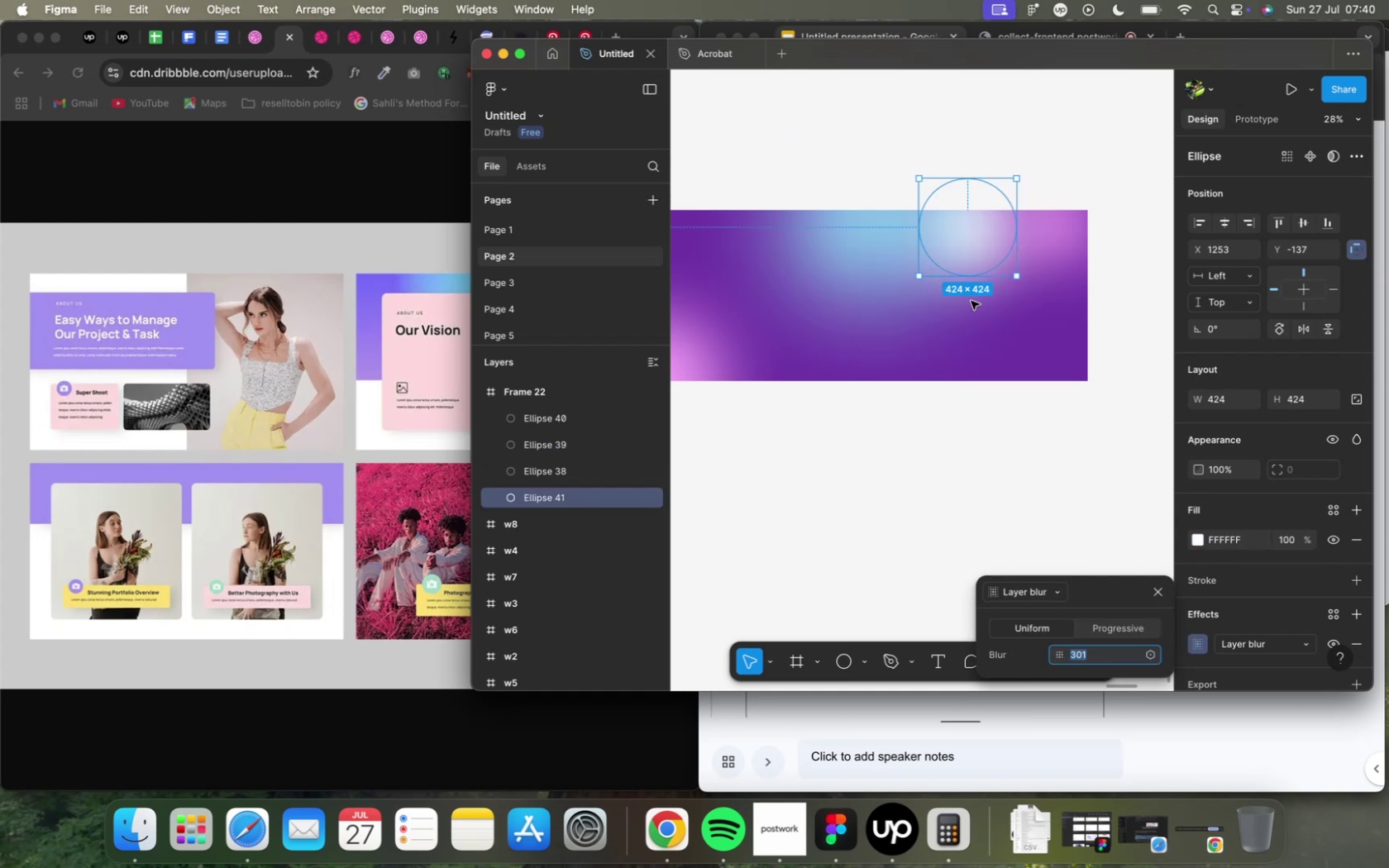 
hold_key(key=ShiftLeft, duration=2.8)
left_click([1059, 245])
 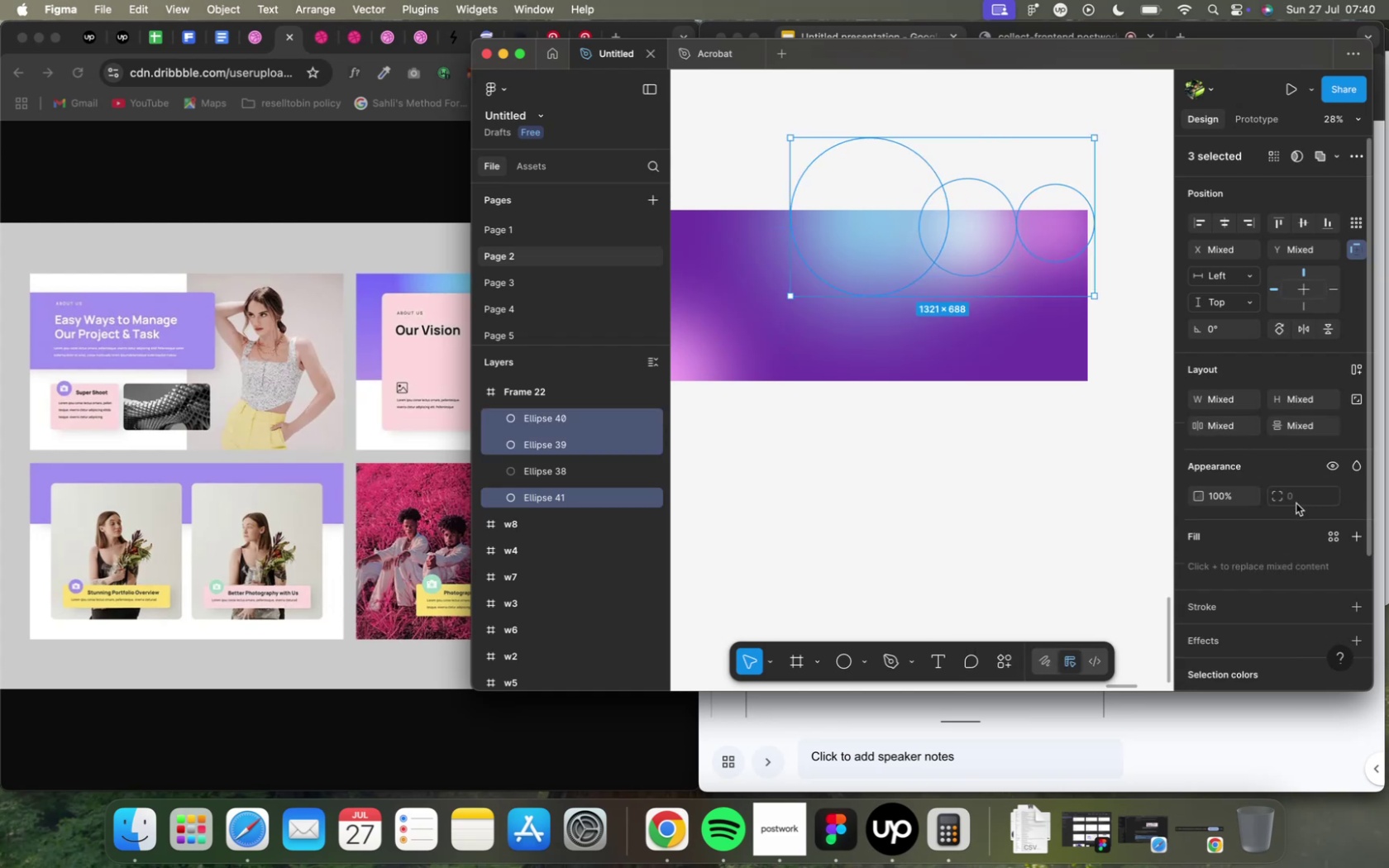 
scroll: coordinate [1268, 545], scroll_direction: down, amount: 5.0
 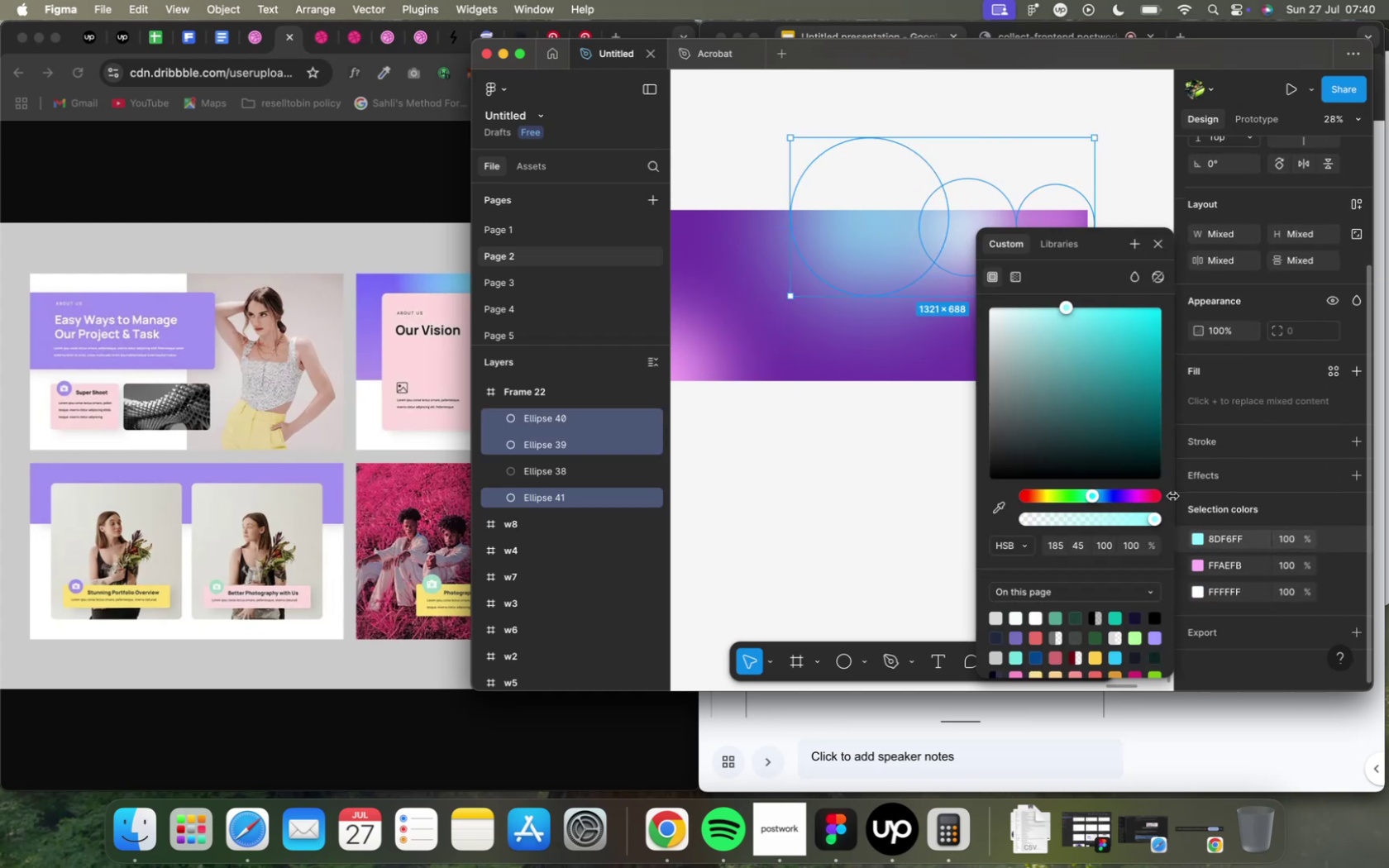 
left_click_drag(start_coordinate=[1066, 312], to_coordinate=[1221, 366])
 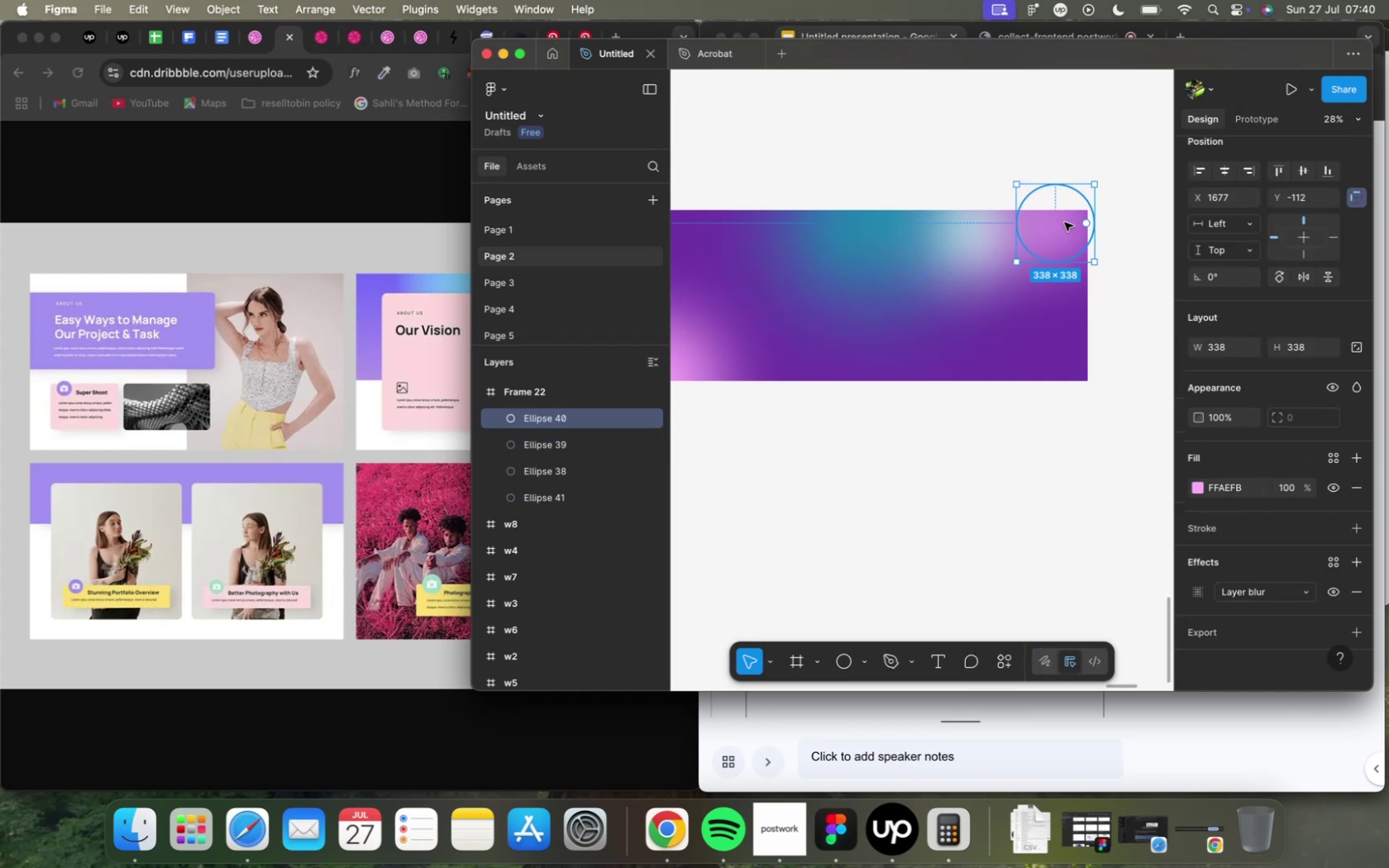 
hold_key(key=ShiftLeft, duration=0.56)
 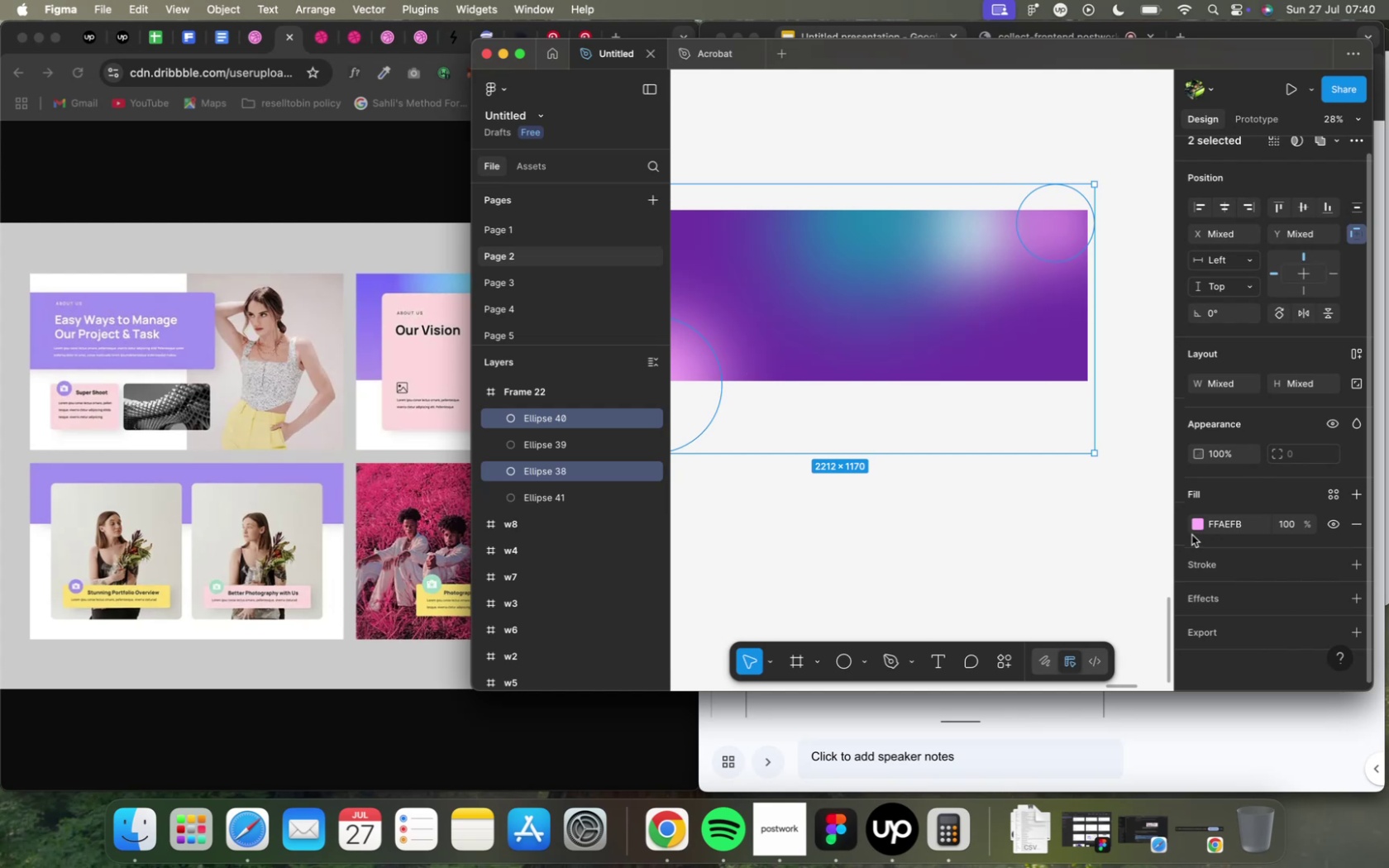 
left_click([1191, 527])
 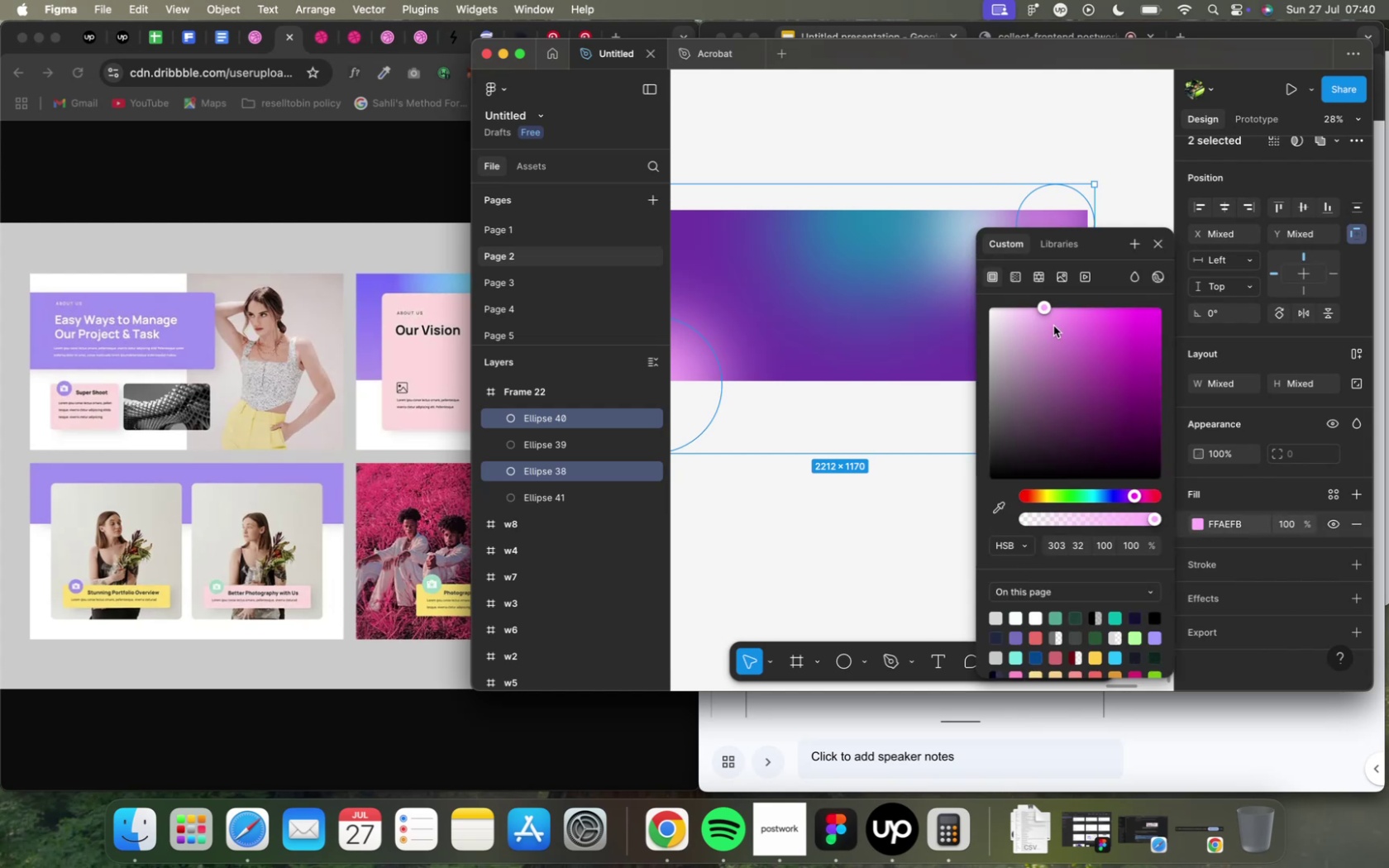 
left_click_drag(start_coordinate=[1043, 309], to_coordinate=[1162, 372])
 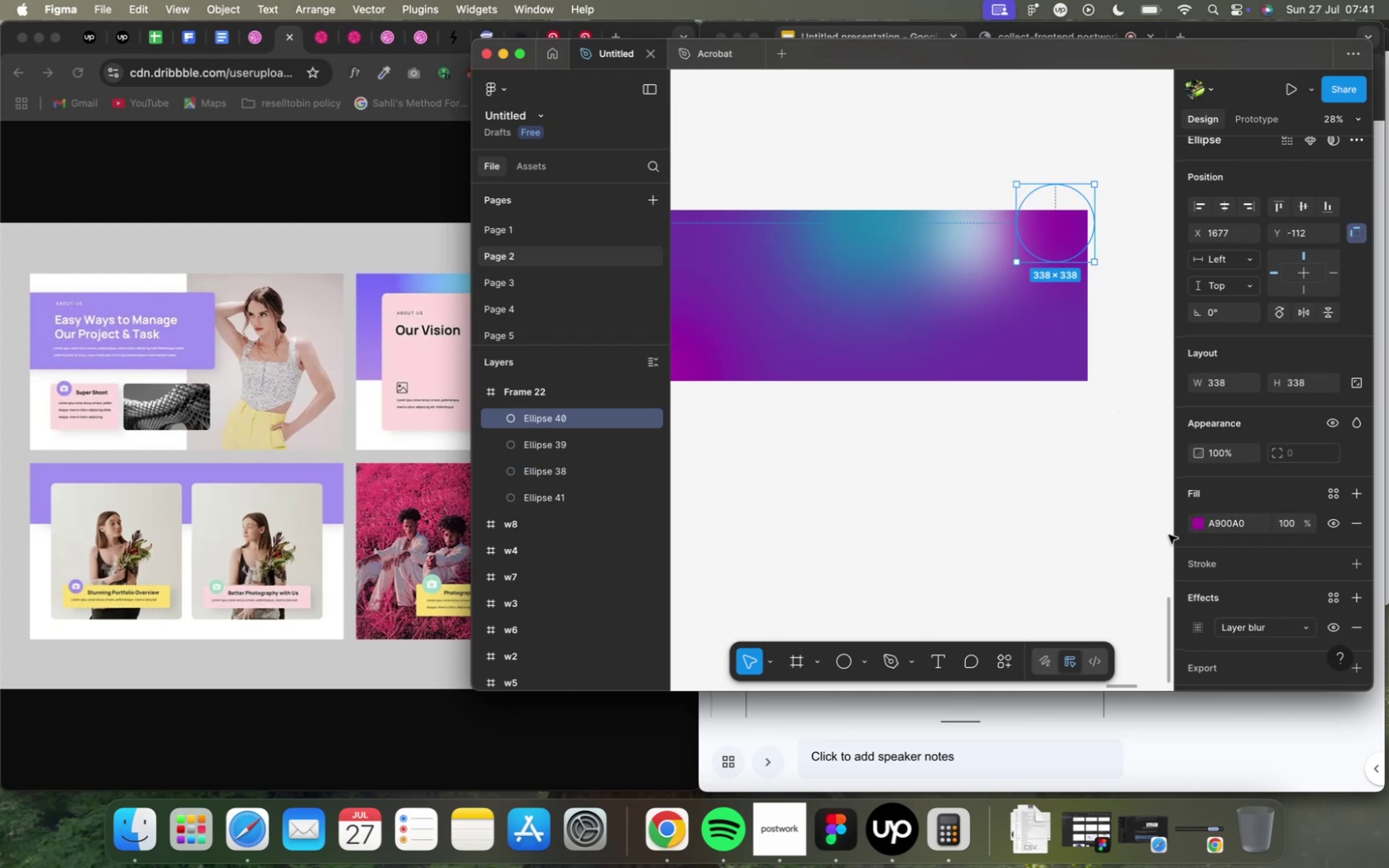 
wait(7.38)
 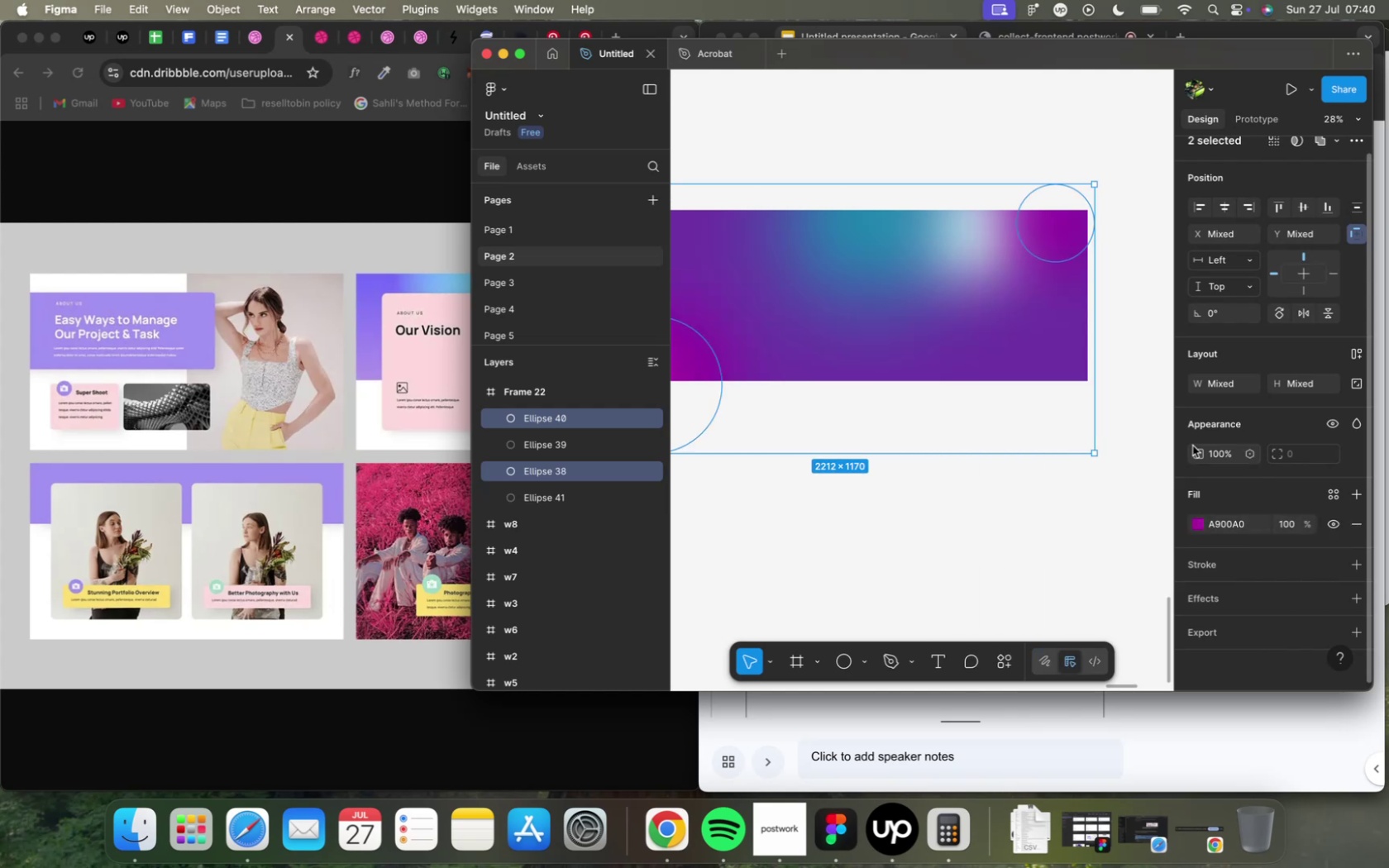 
left_click_drag(start_coordinate=[1134, 370], to_coordinate=[1074, 349])
 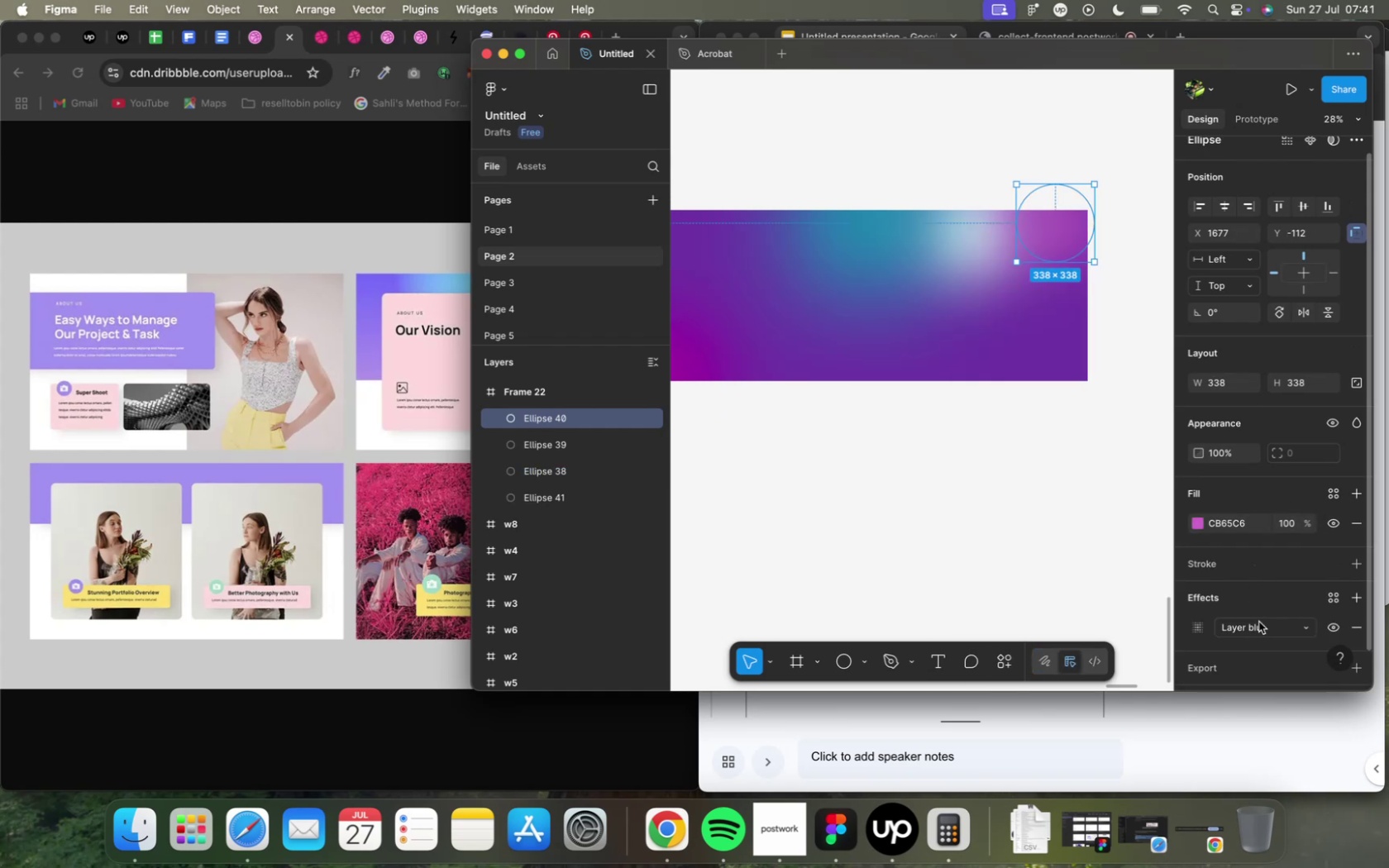 
left_click([1243, 521])
 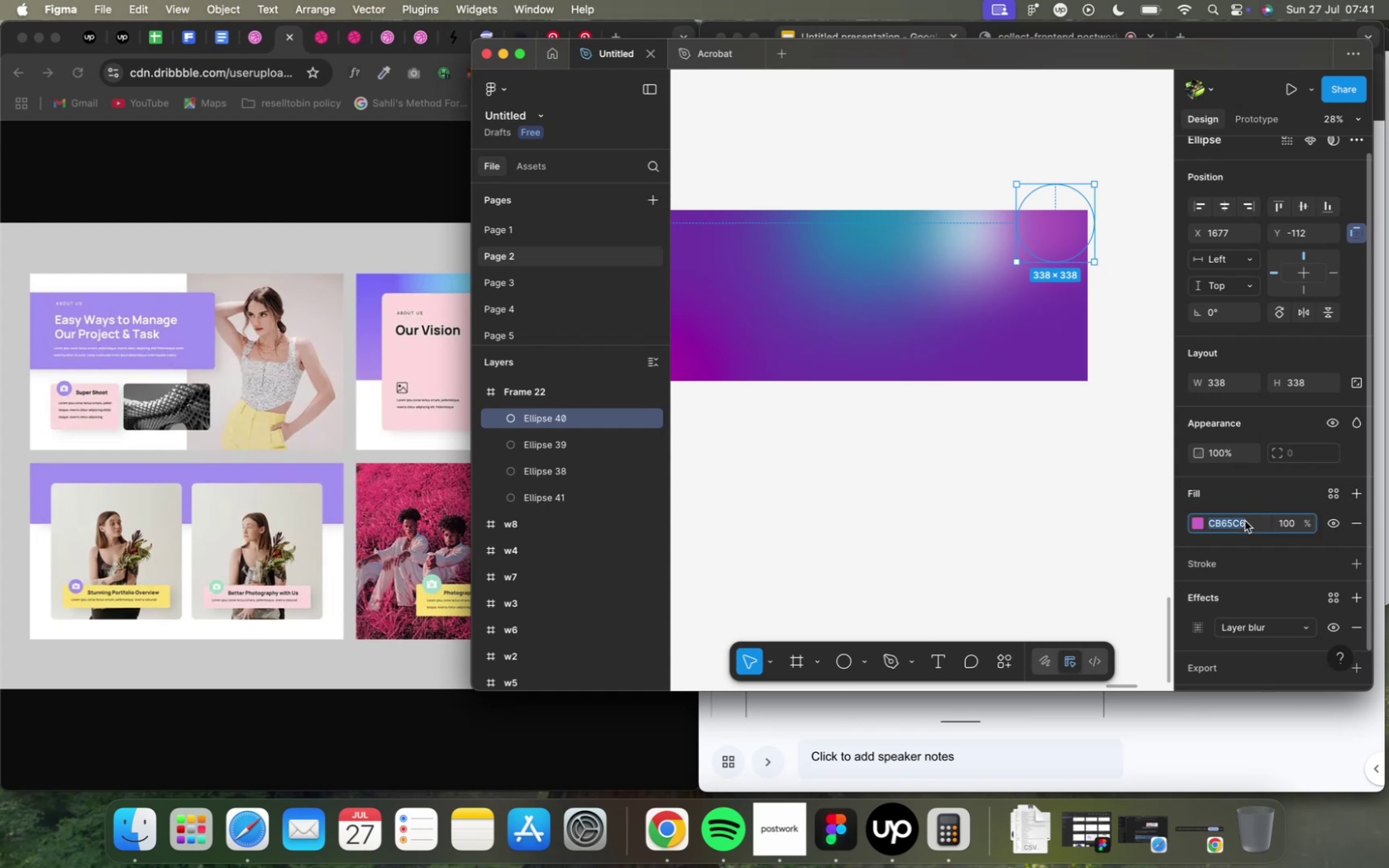 
key(Meta+C)
 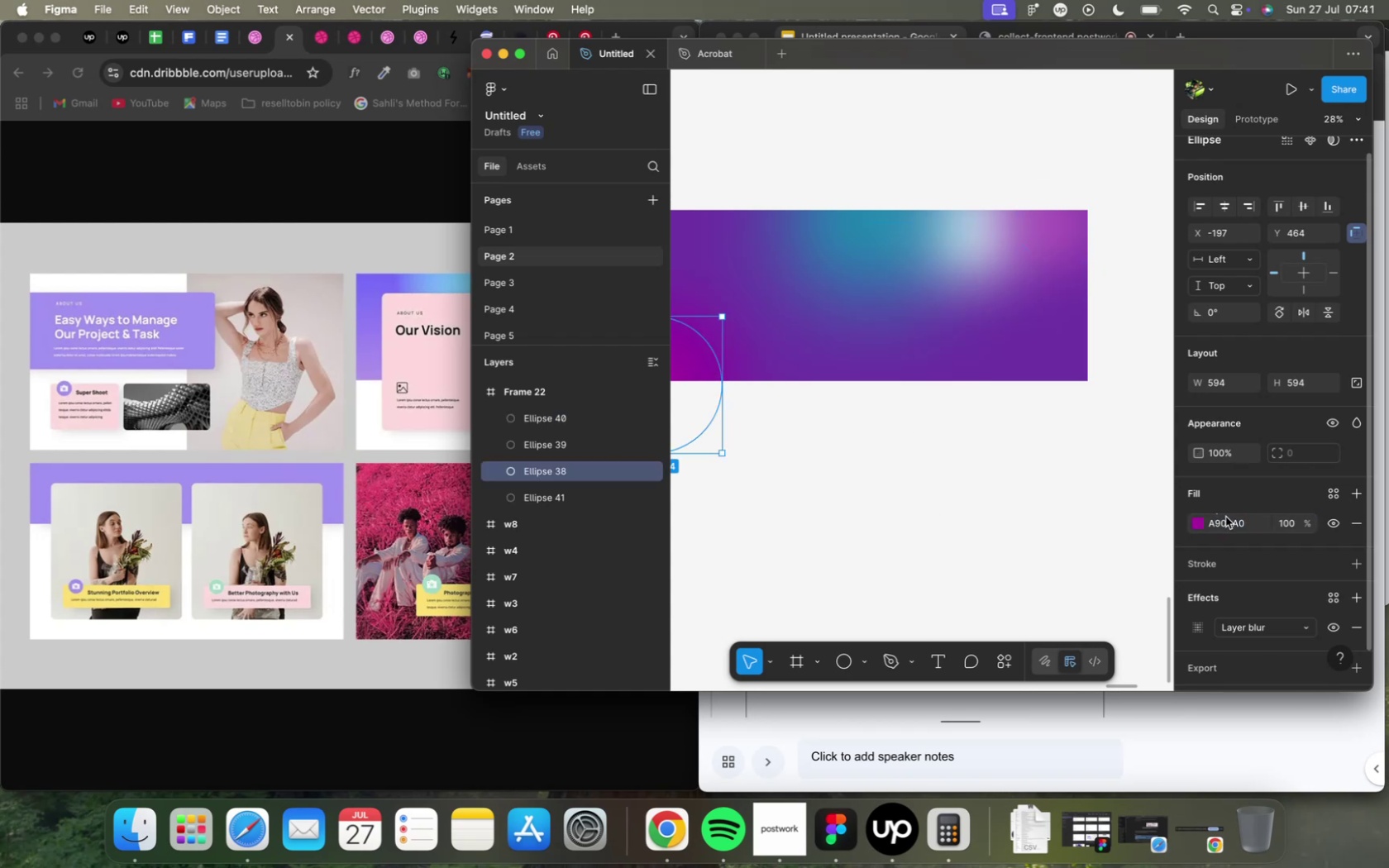 
key(Meta+V)
 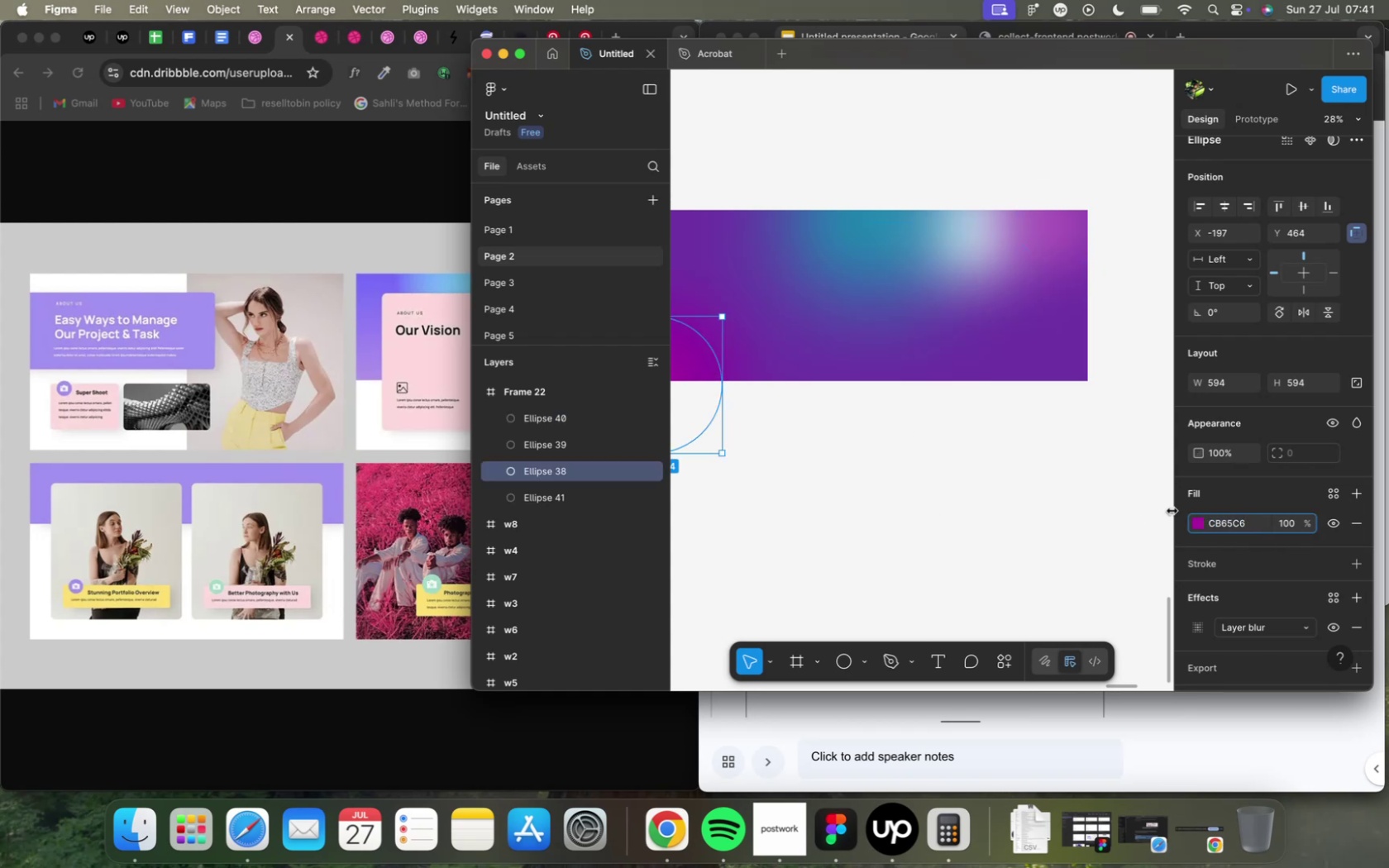 
key(Enter)
 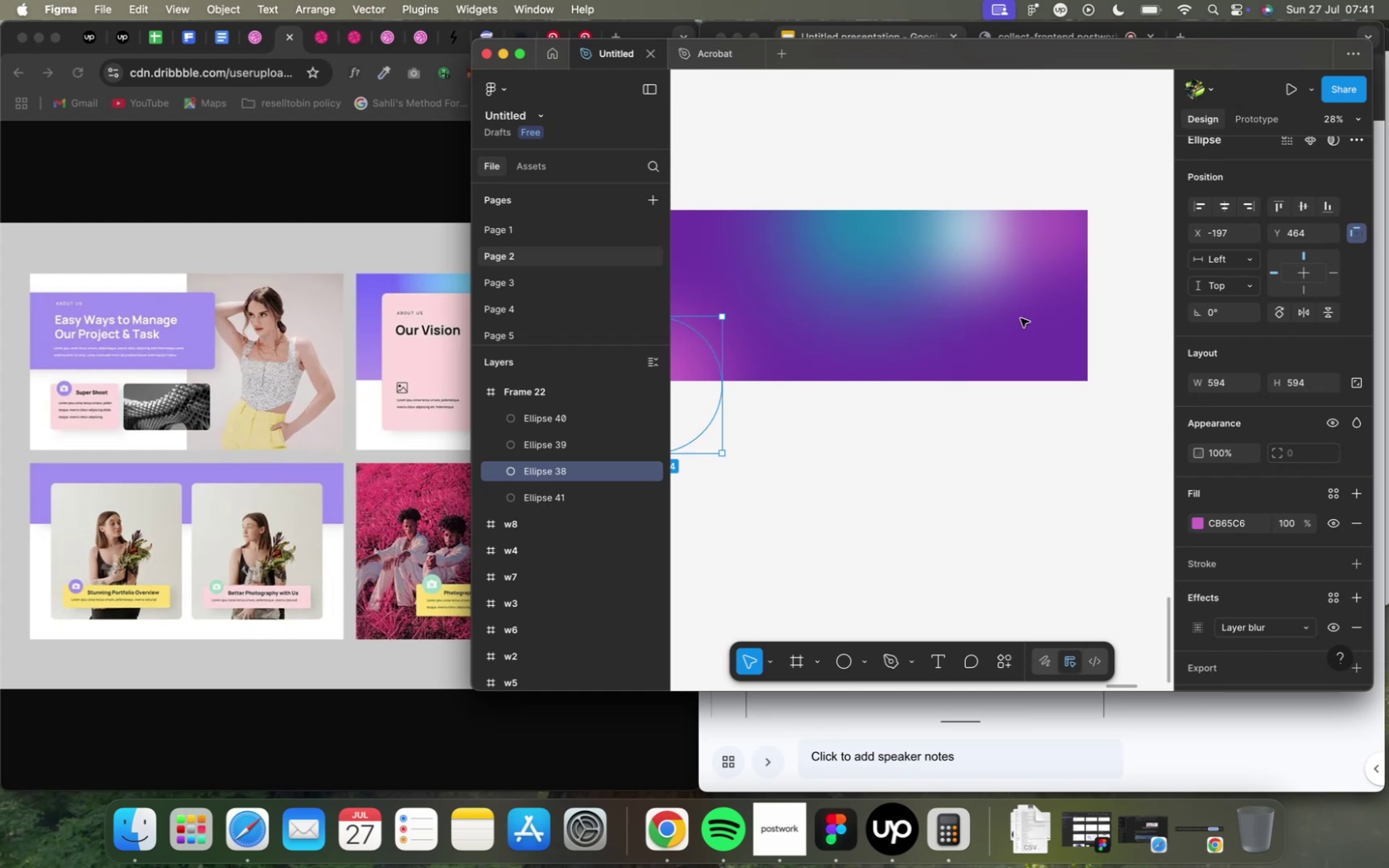 
left_click_drag(start_coordinate=[854, 254], to_coordinate=[871, 258])
 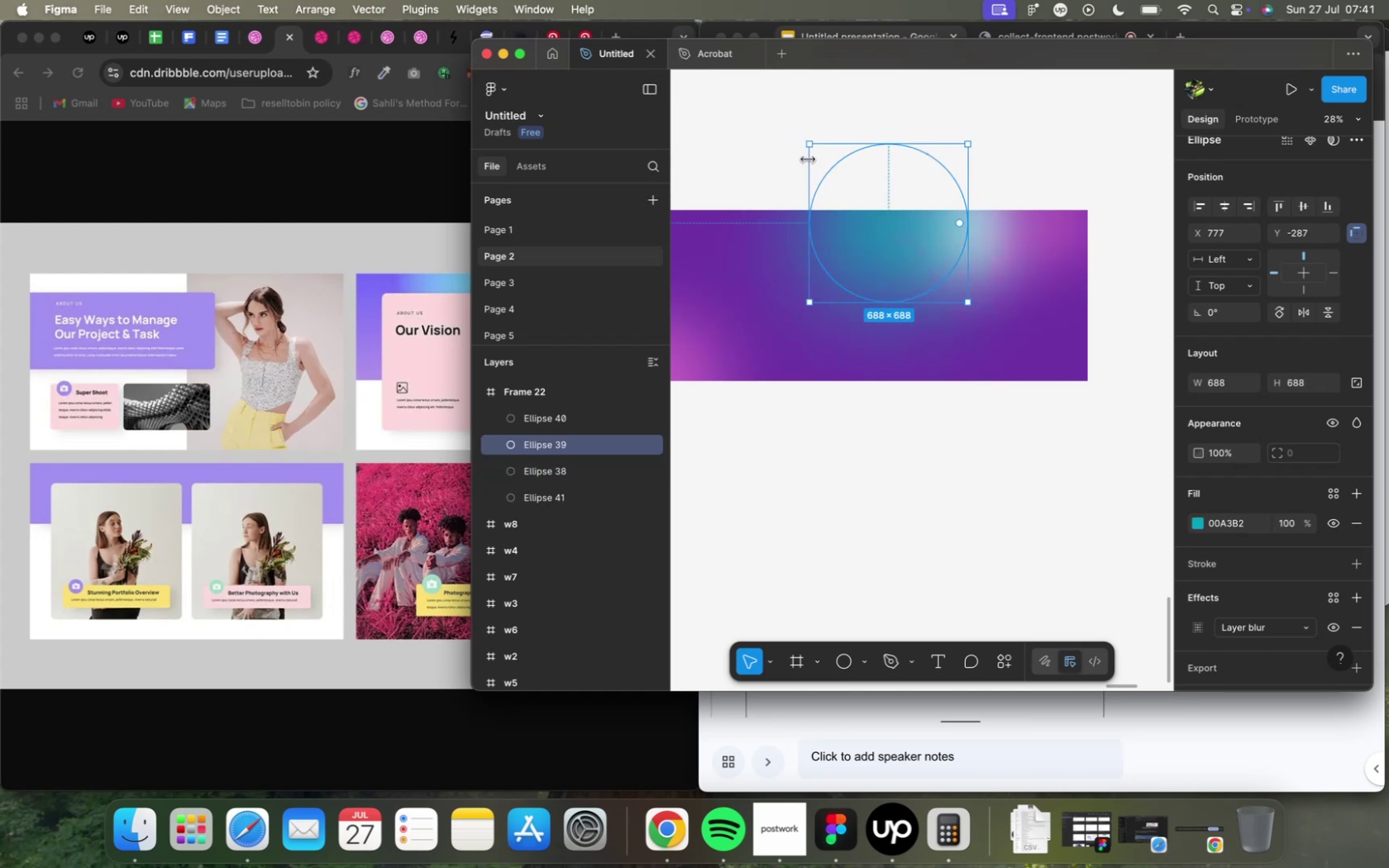 
left_click_drag(start_coordinate=[807, 149], to_coordinate=[776, 138])
 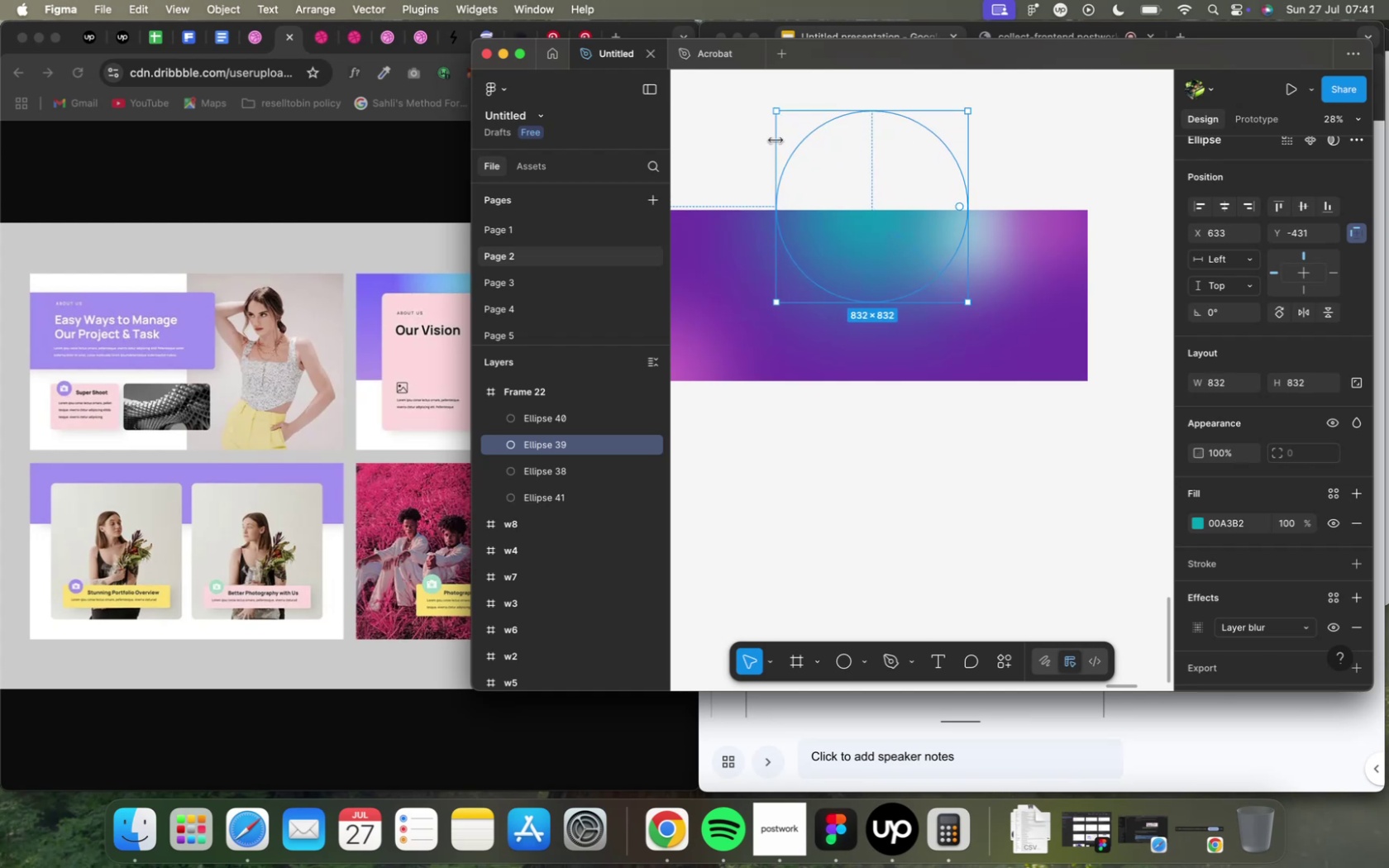 
hold_key(key=ShiftLeft, duration=2.29)
 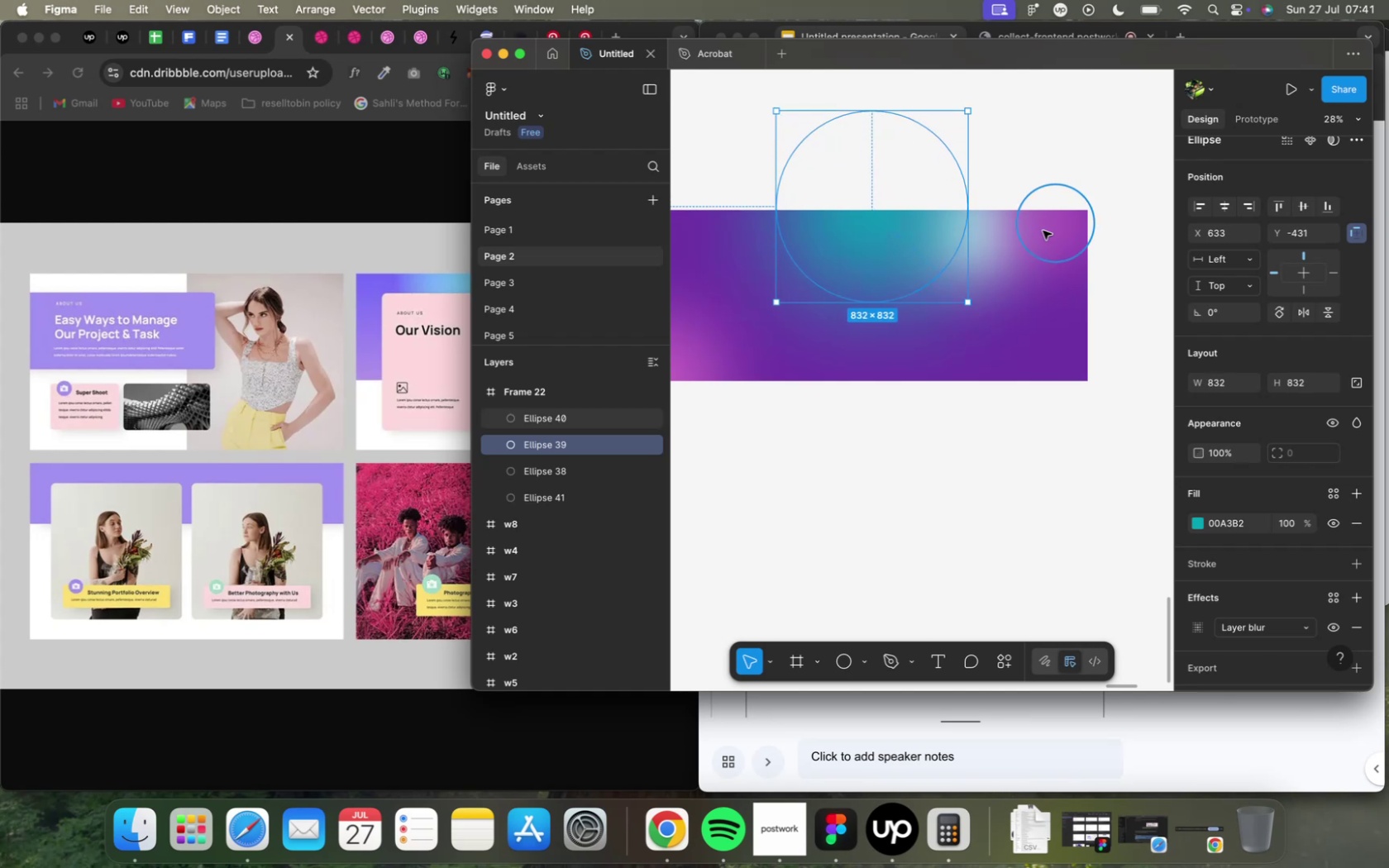 
left_click([1041, 229])
 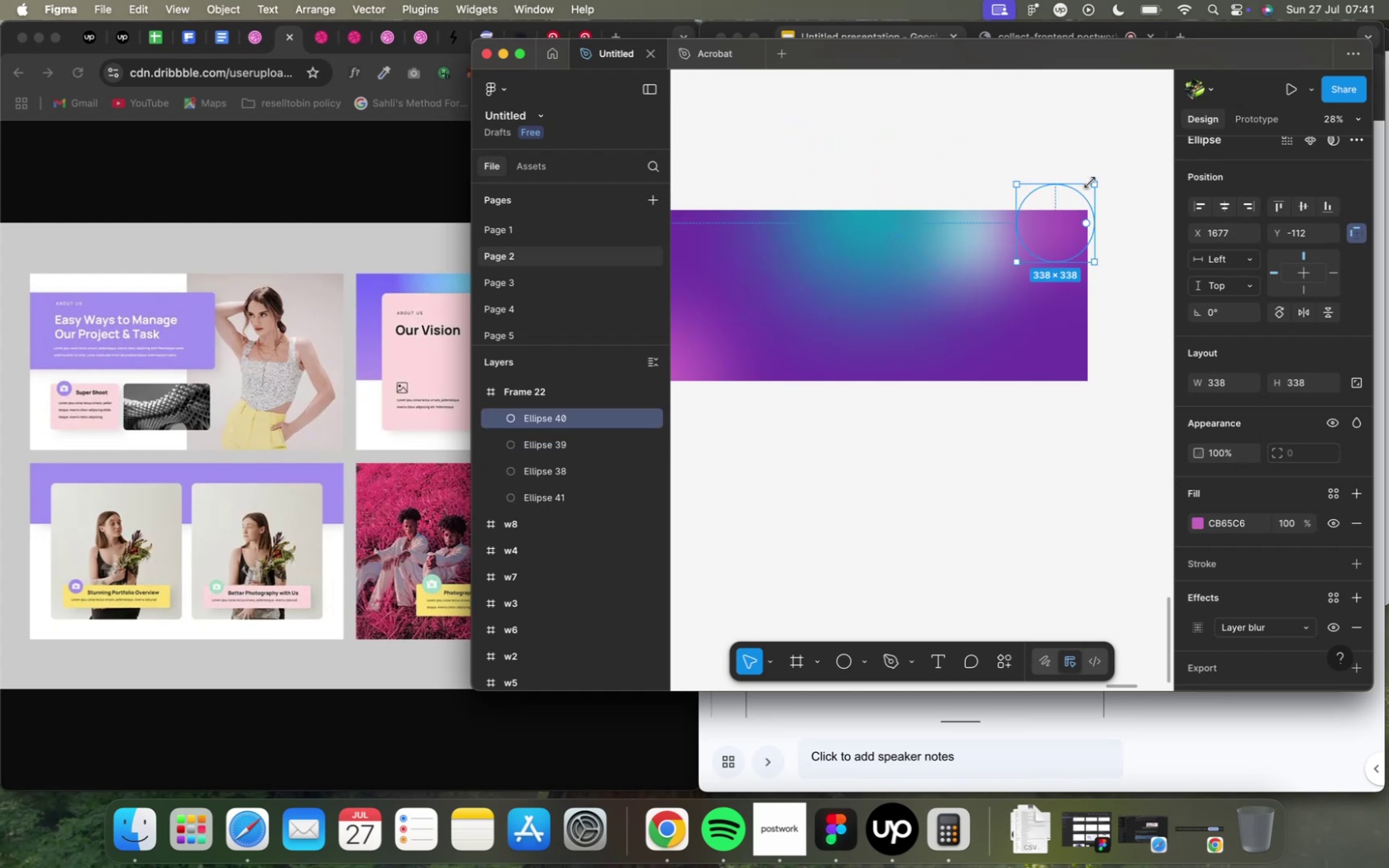 
left_click_drag(start_coordinate=[1091, 184], to_coordinate=[1099, 171])
 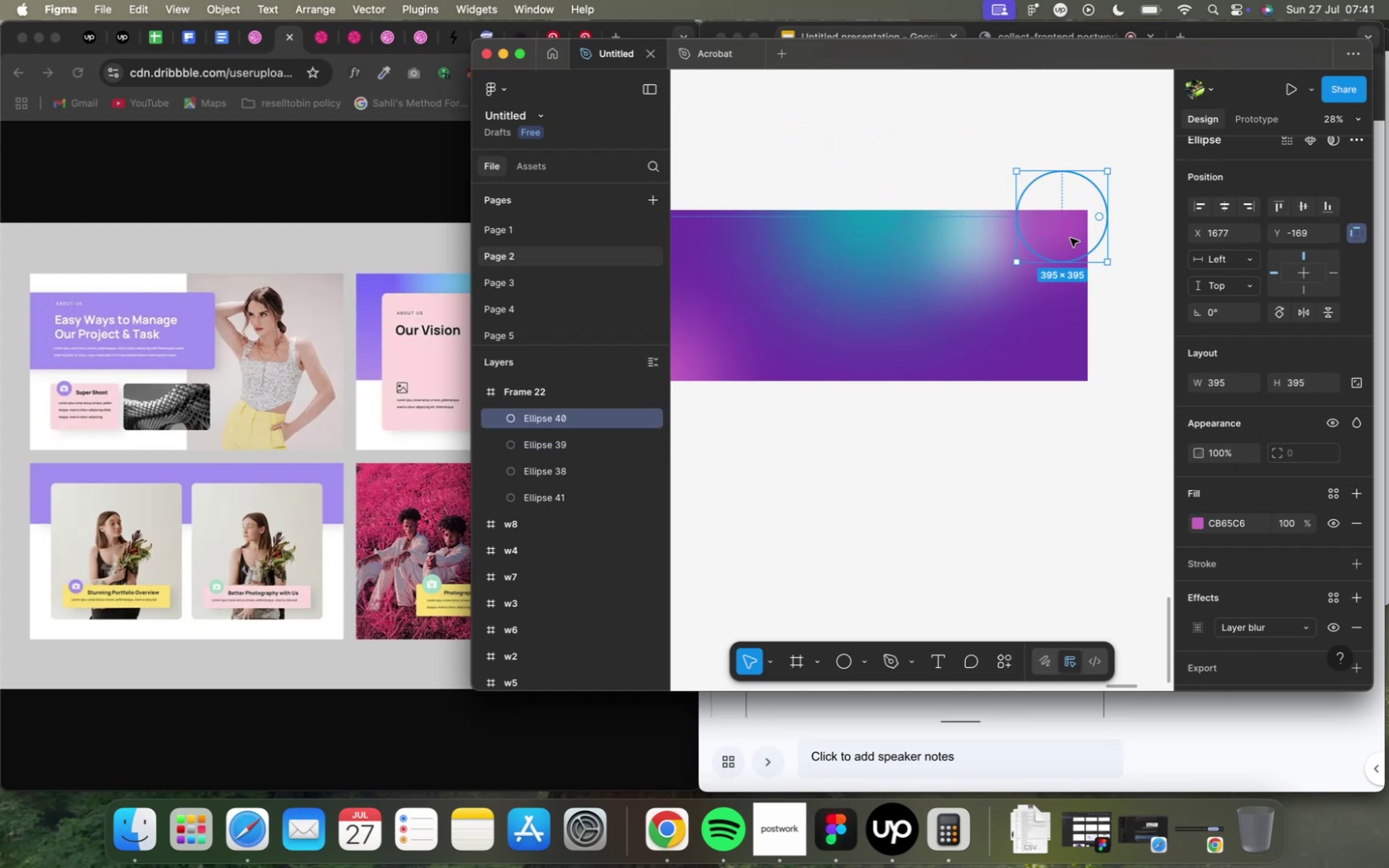 
hold_key(key=ShiftLeft, duration=1.14)
 